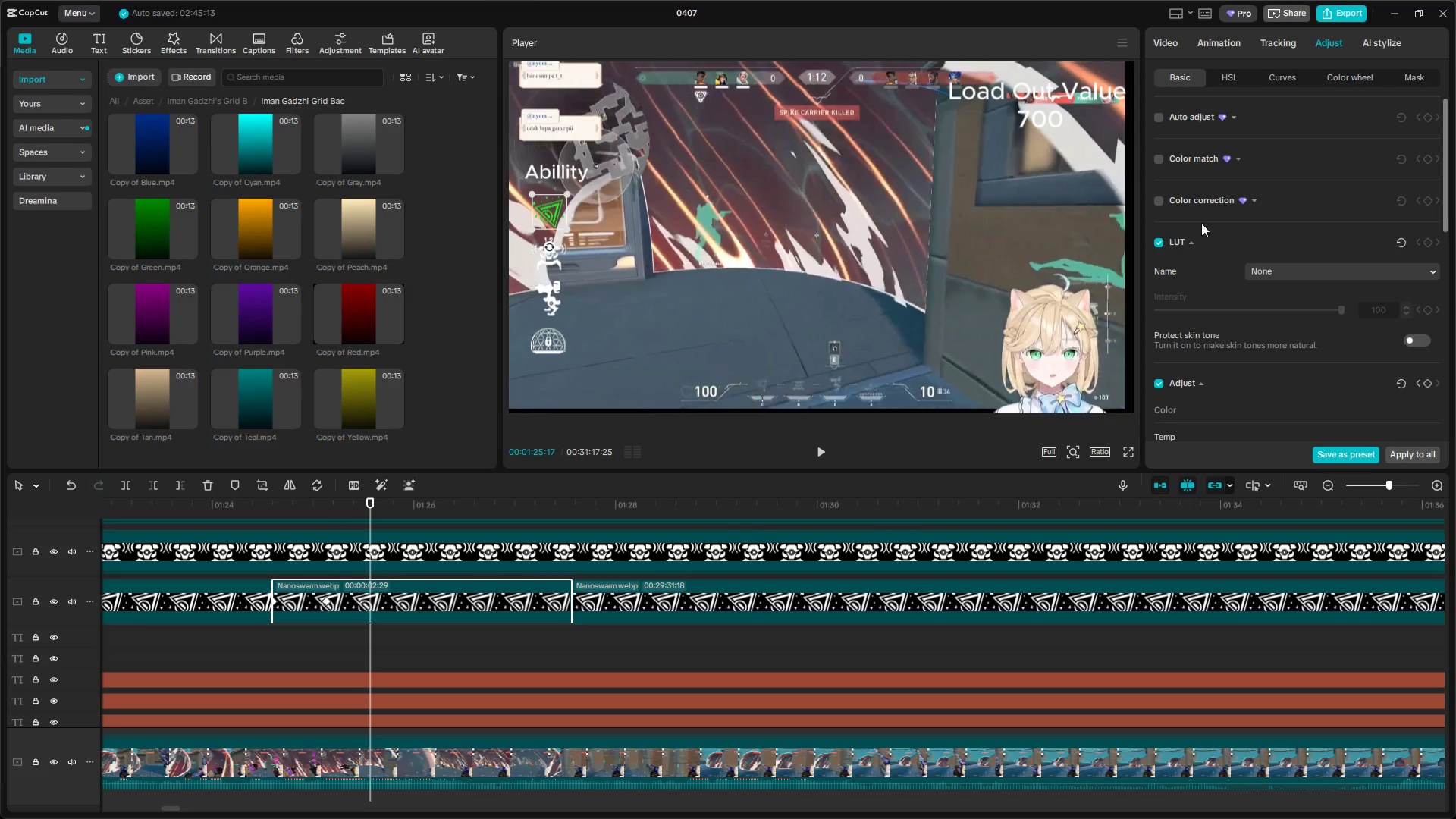 
scroll: coordinate [1215, 230], scroll_direction: down, amount: 10.0
 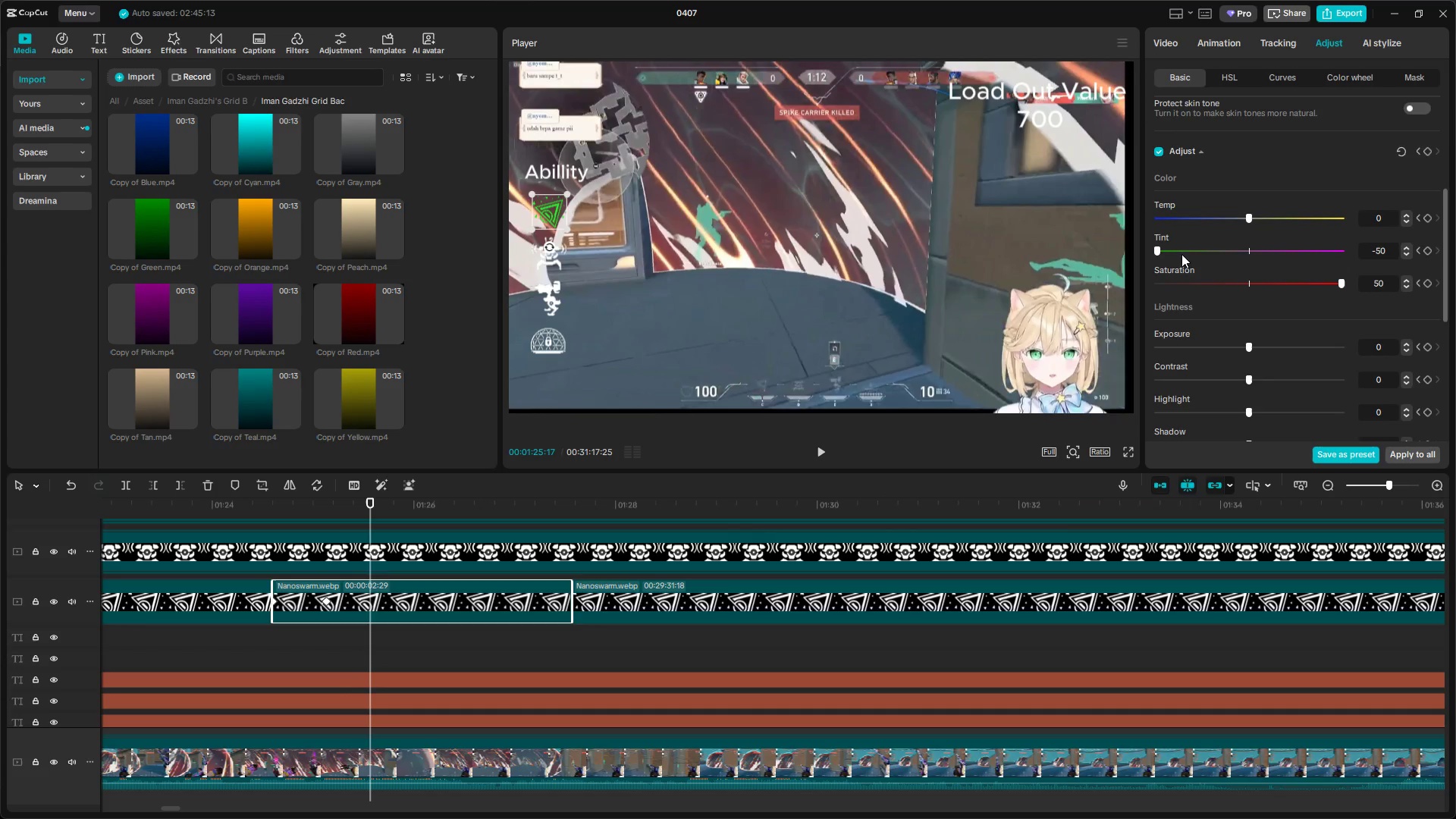 
left_click_drag(start_coordinate=[1156, 252], to_coordinate=[1120, 254])
 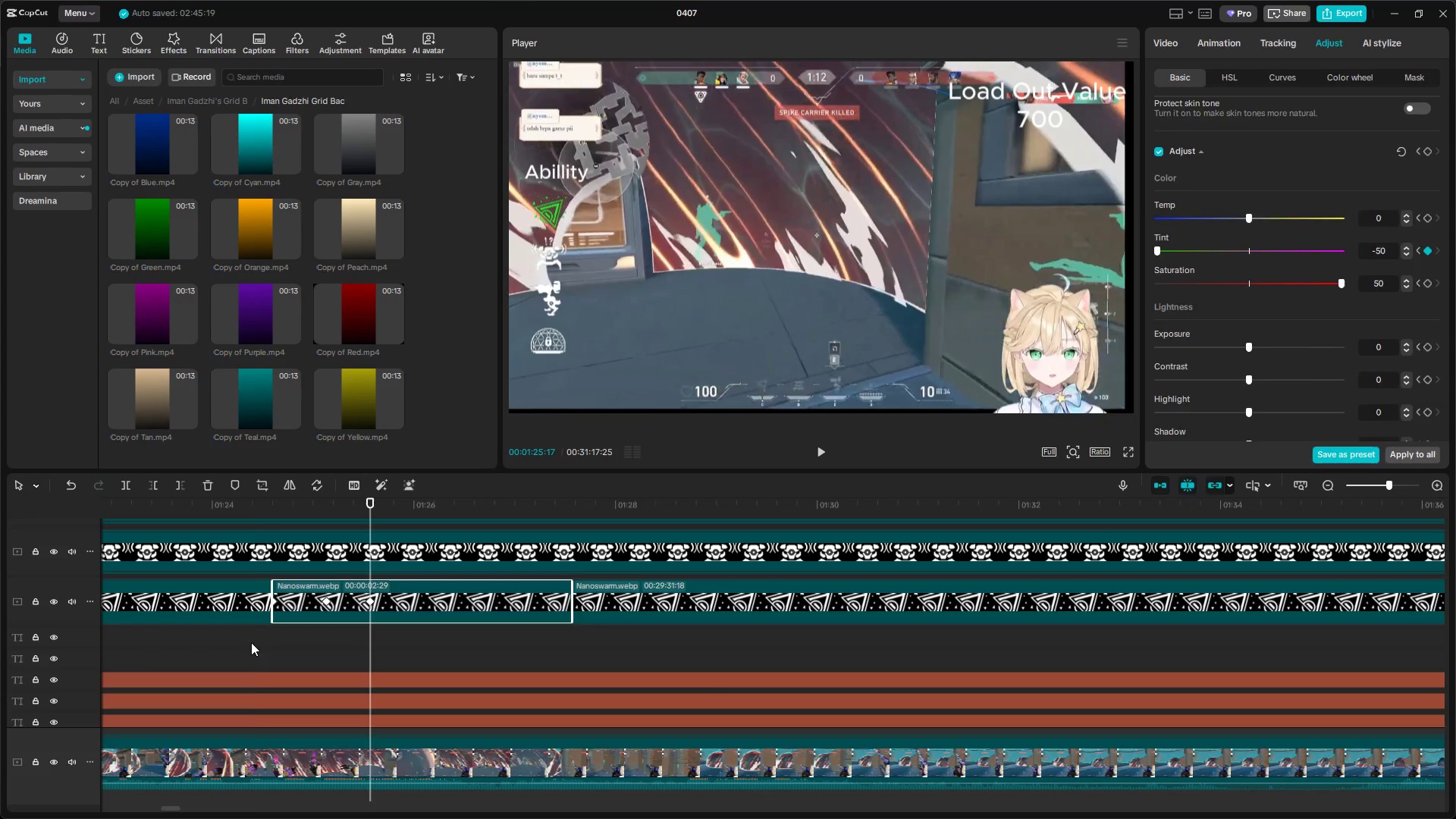 
key(Space)
 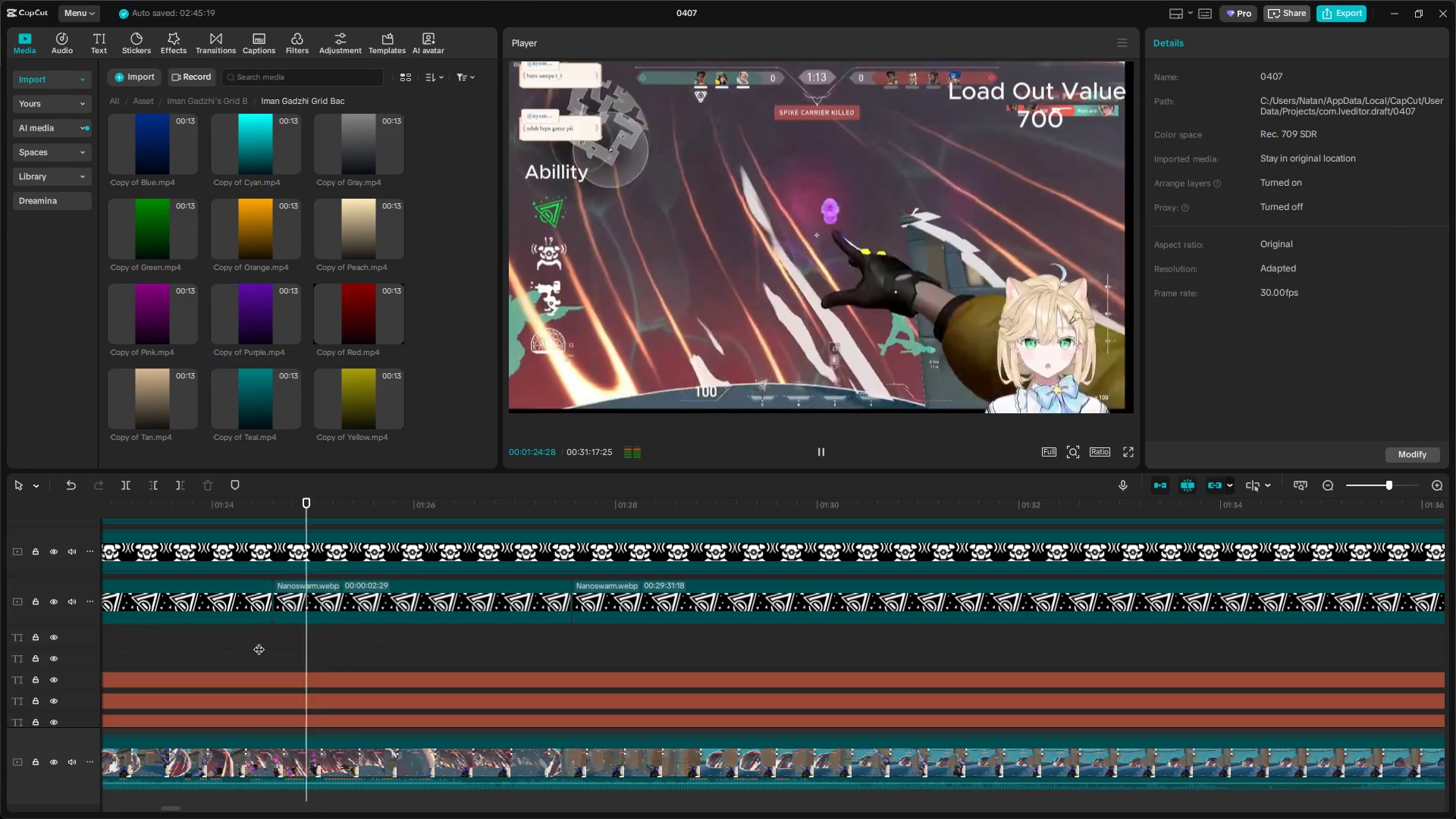 
key(Space)
 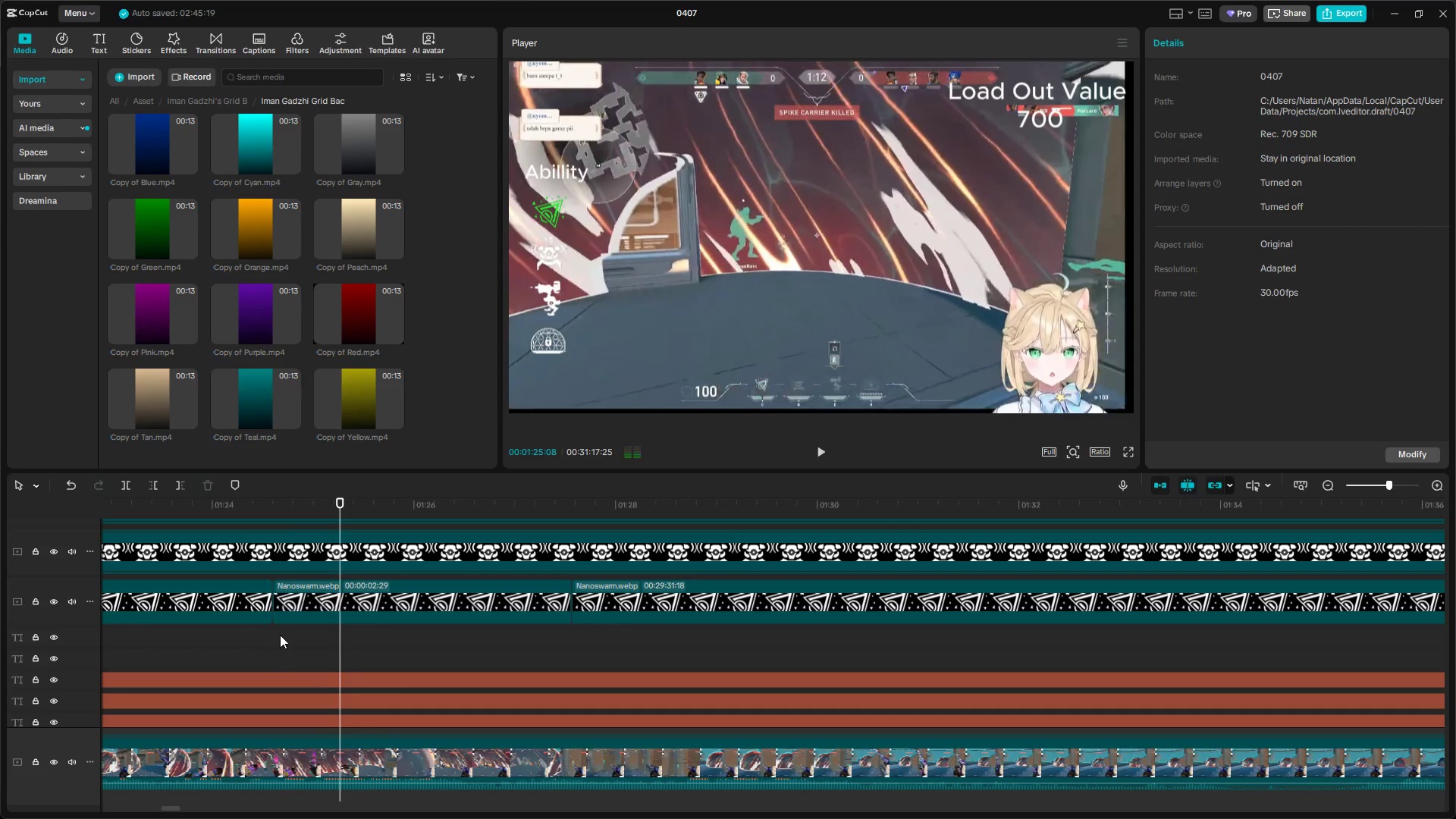 
left_click([302, 605])
 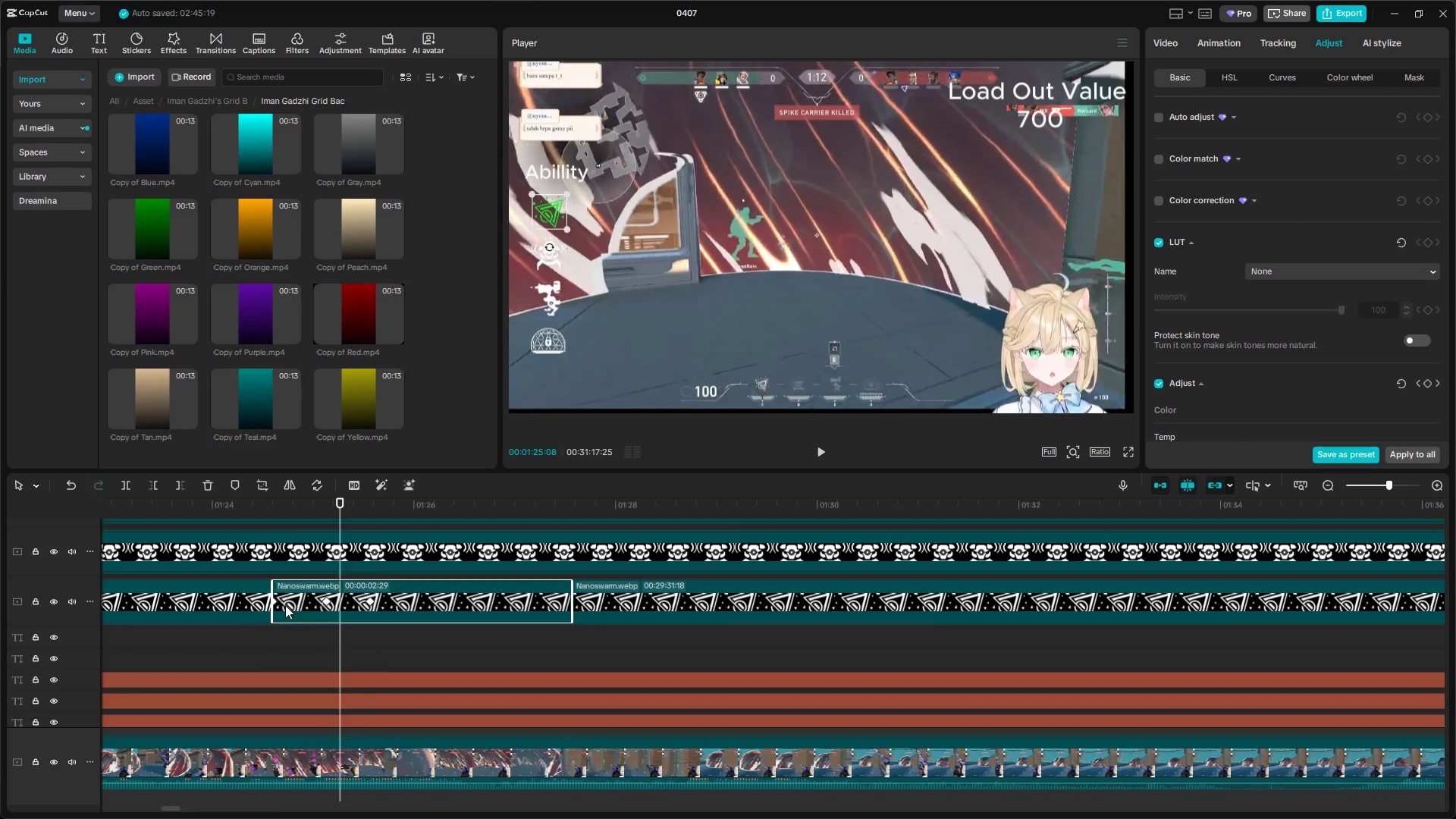 
left_click([278, 603])
 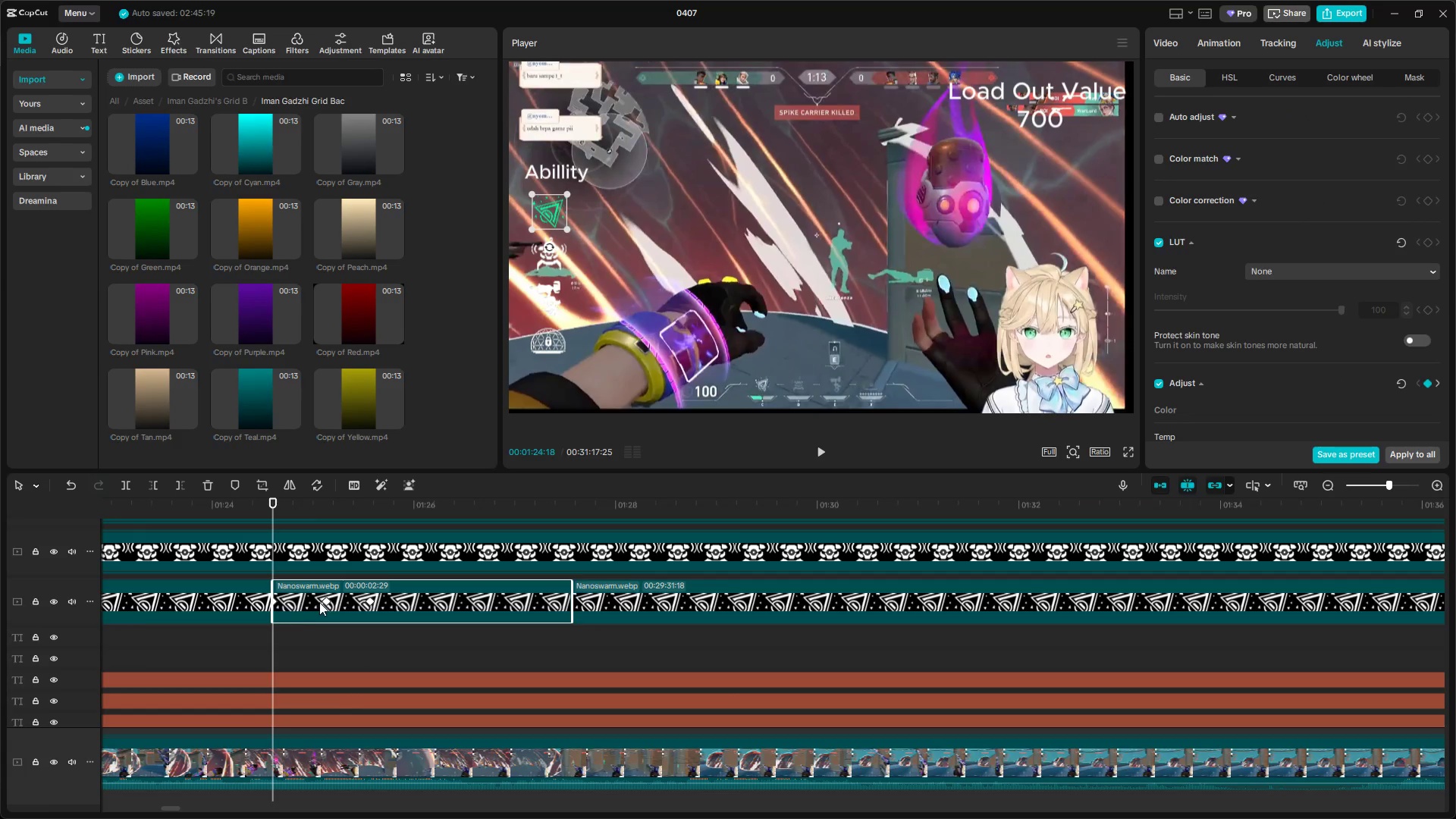 
left_click_drag(start_coordinate=[326, 602], to_coordinate=[366, 607])
 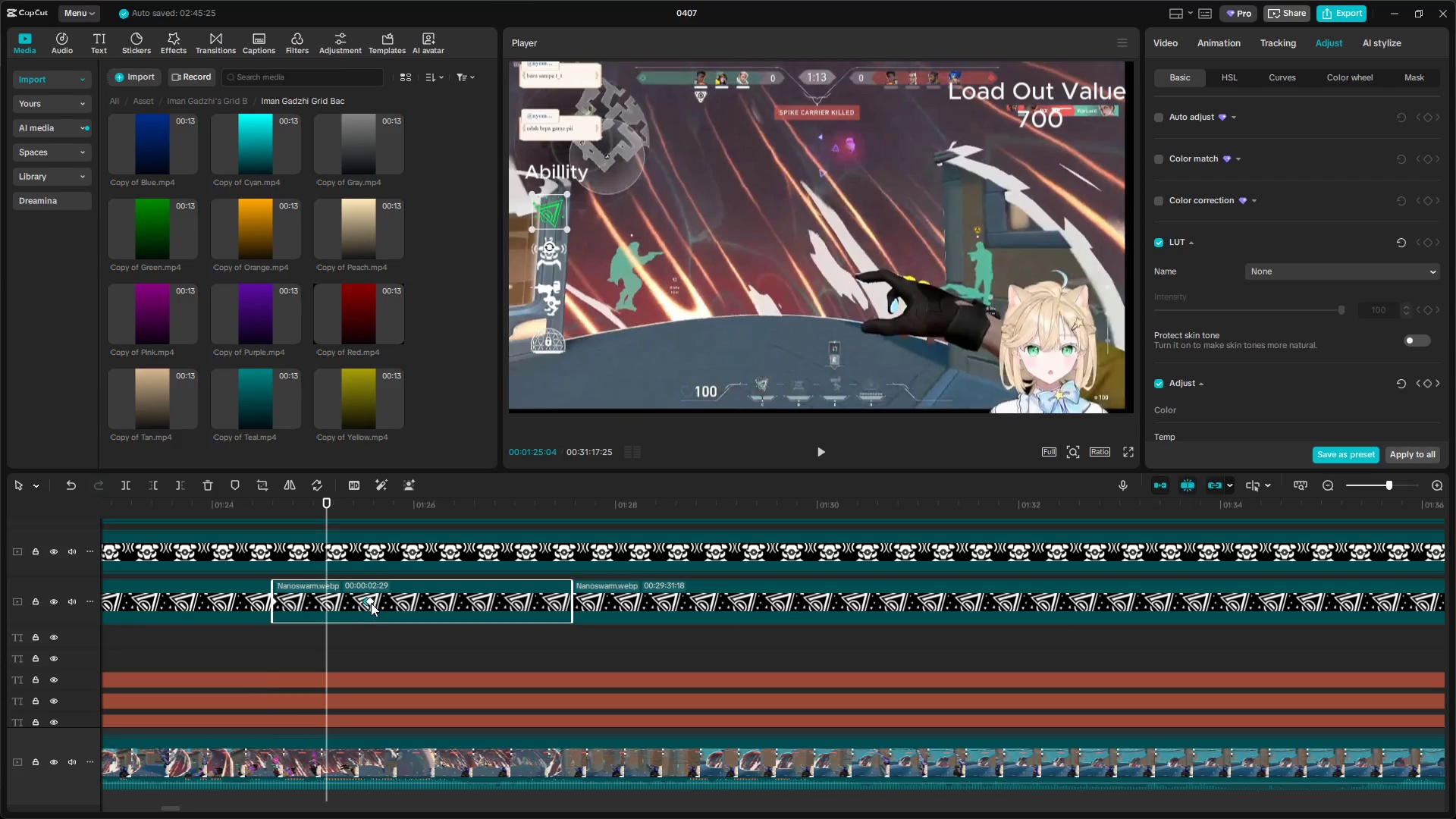 
left_click([371, 603])
 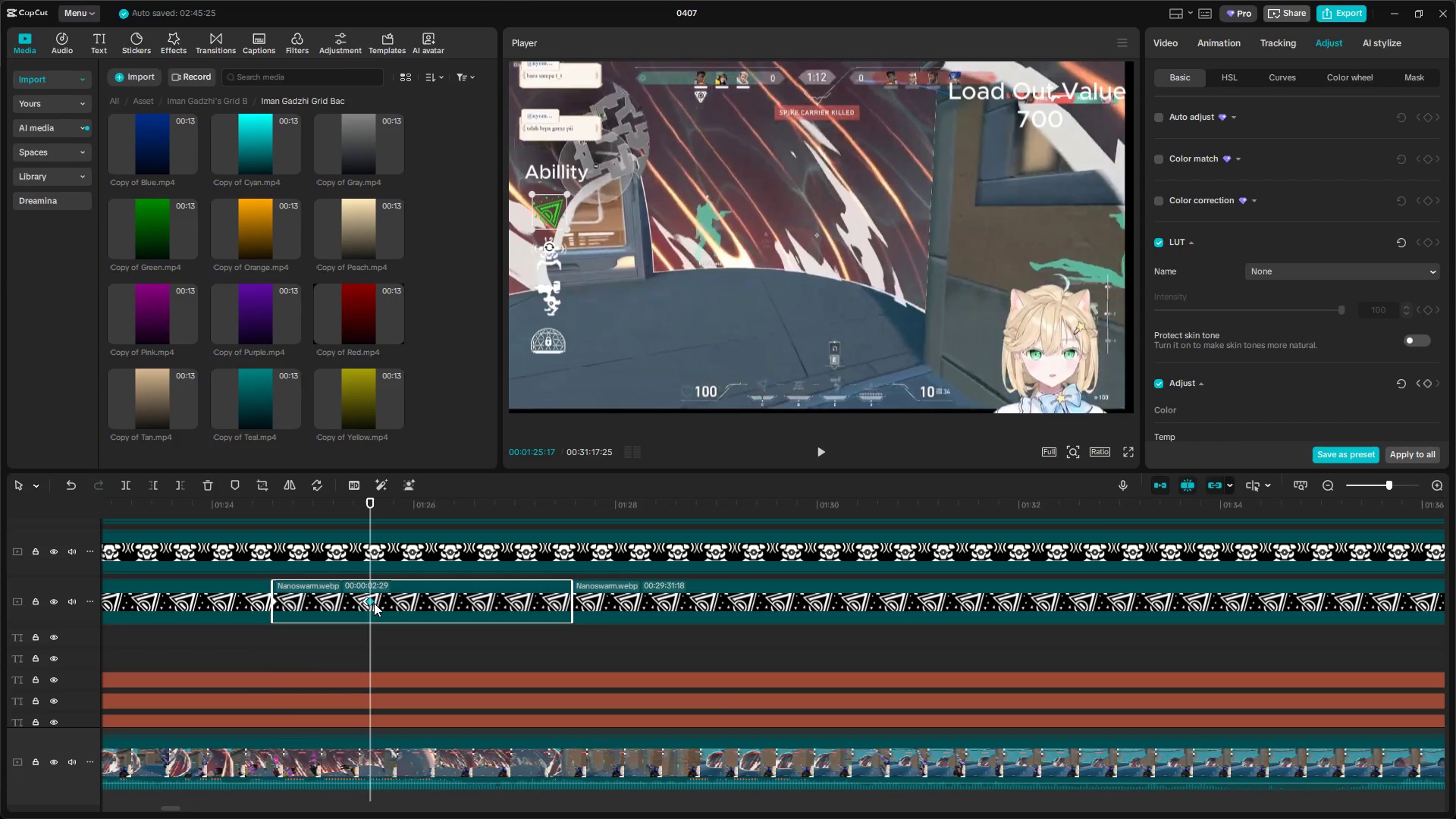 
key(Backspace)
 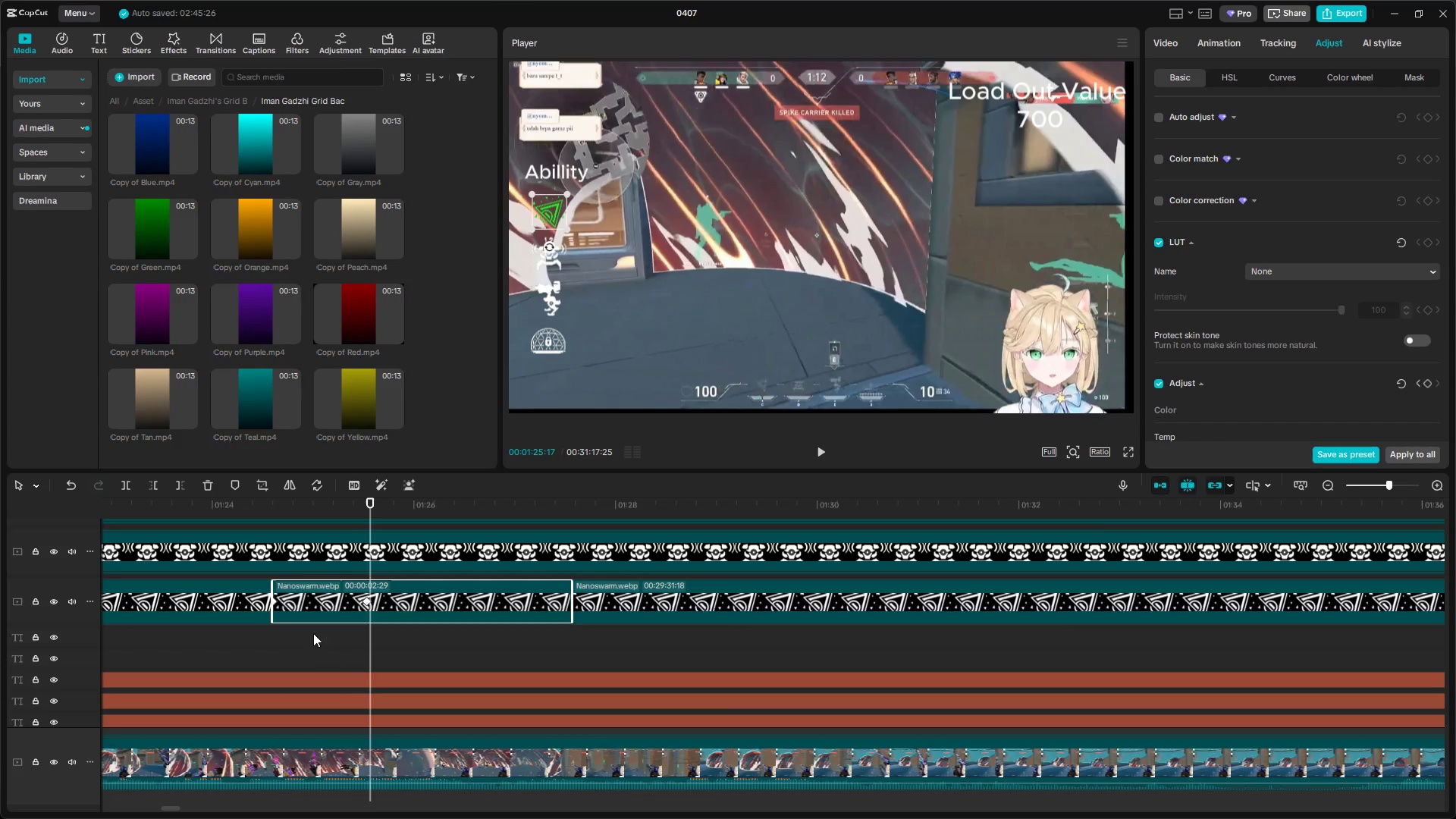 
left_click([292, 639])
 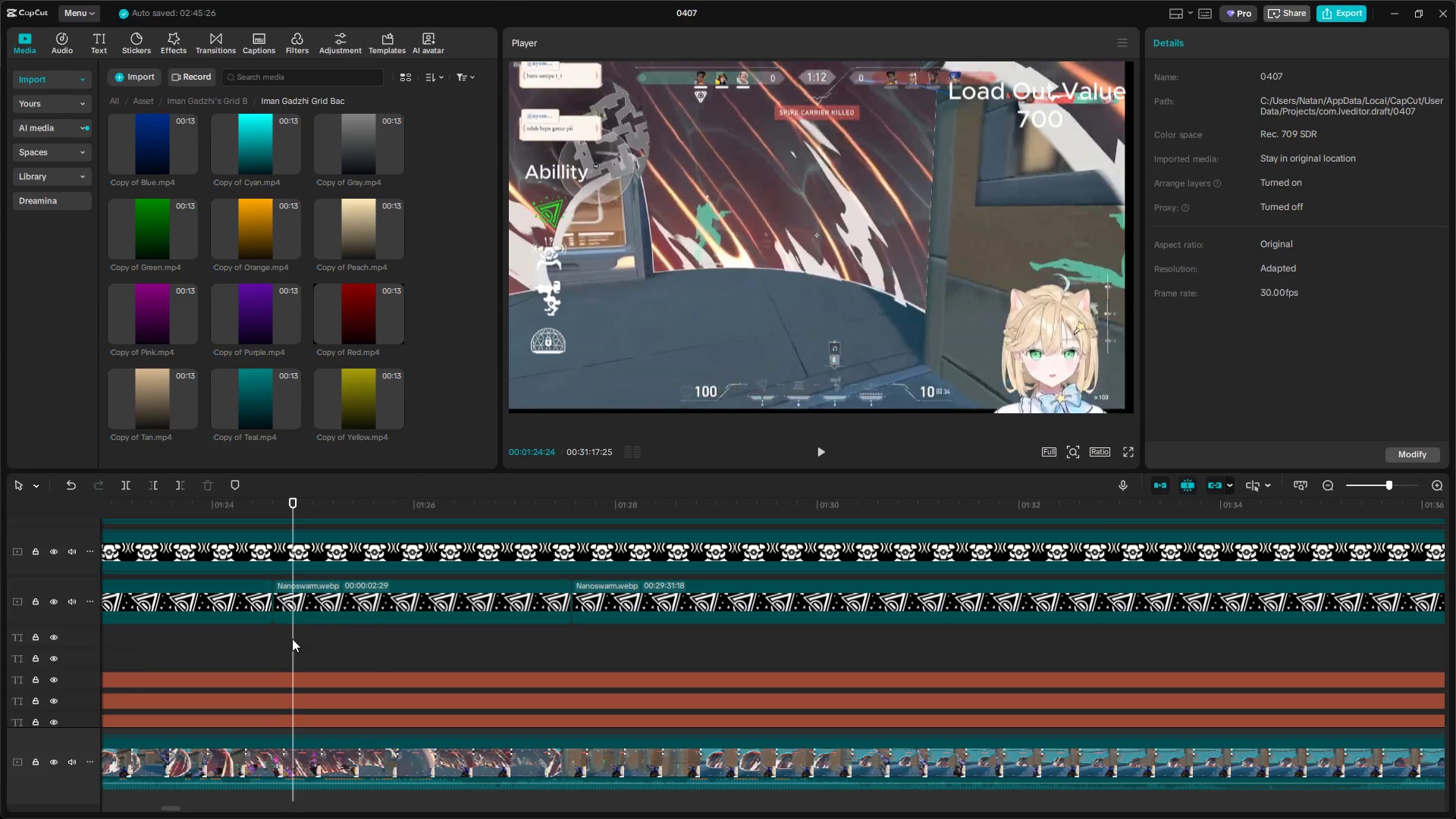 
left_click_drag(start_coordinate=[291, 639], to_coordinate=[273, 641])
 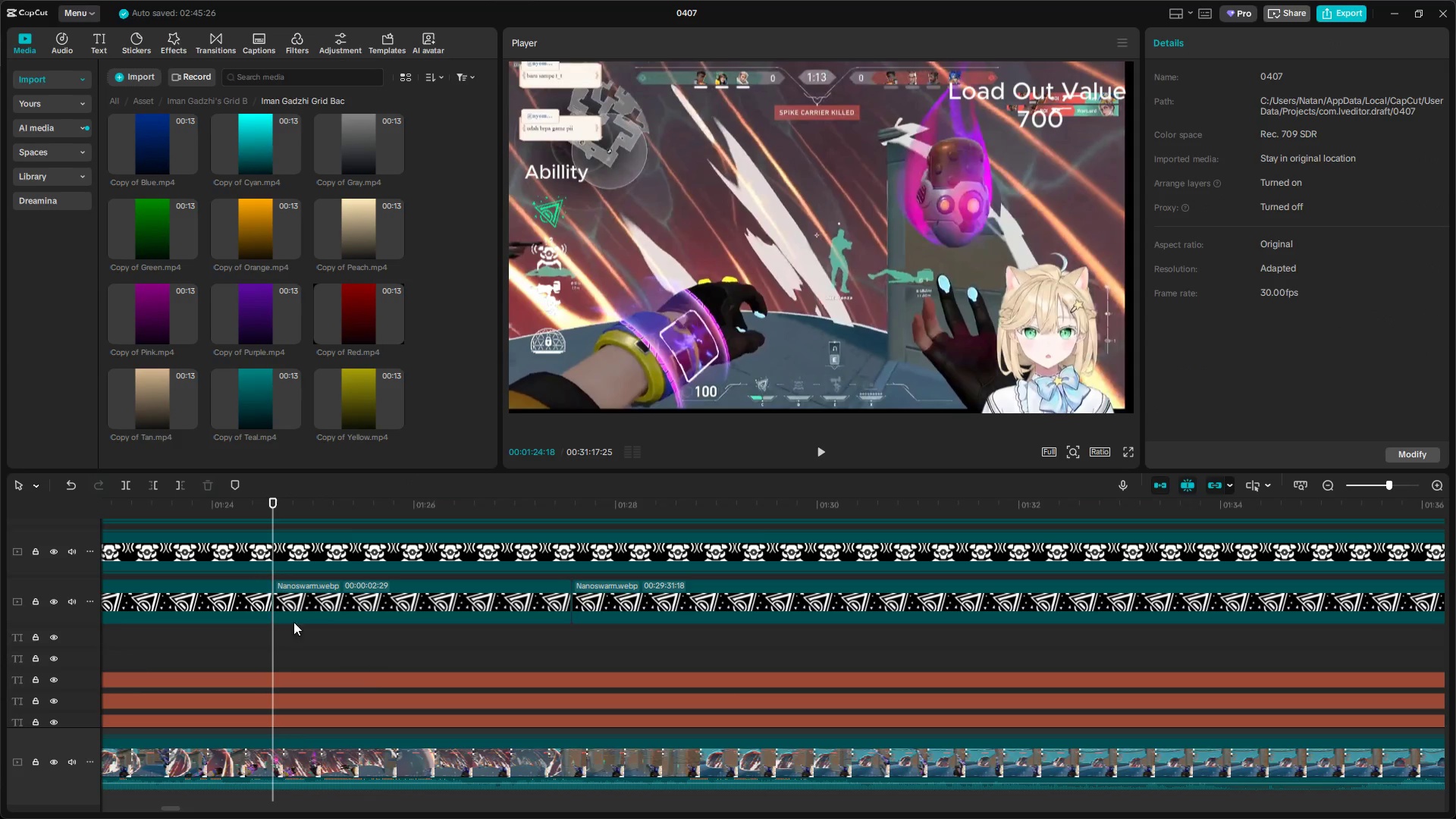 
left_click([298, 600])
 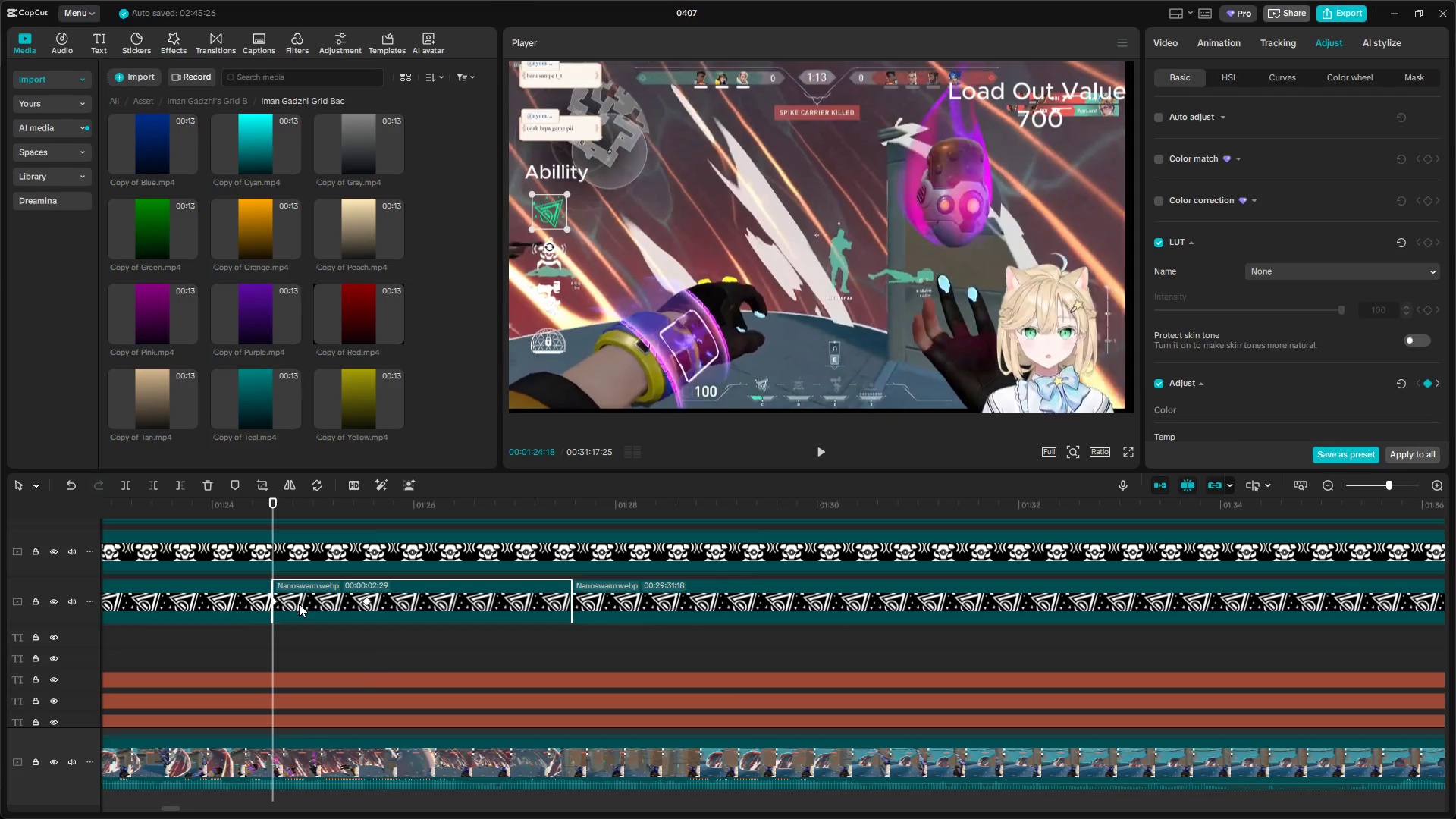 
hold_key(key=ControlLeft, duration=0.67)
scroll: coordinate [315, 626], scroll_direction: up, amount: 9.0
 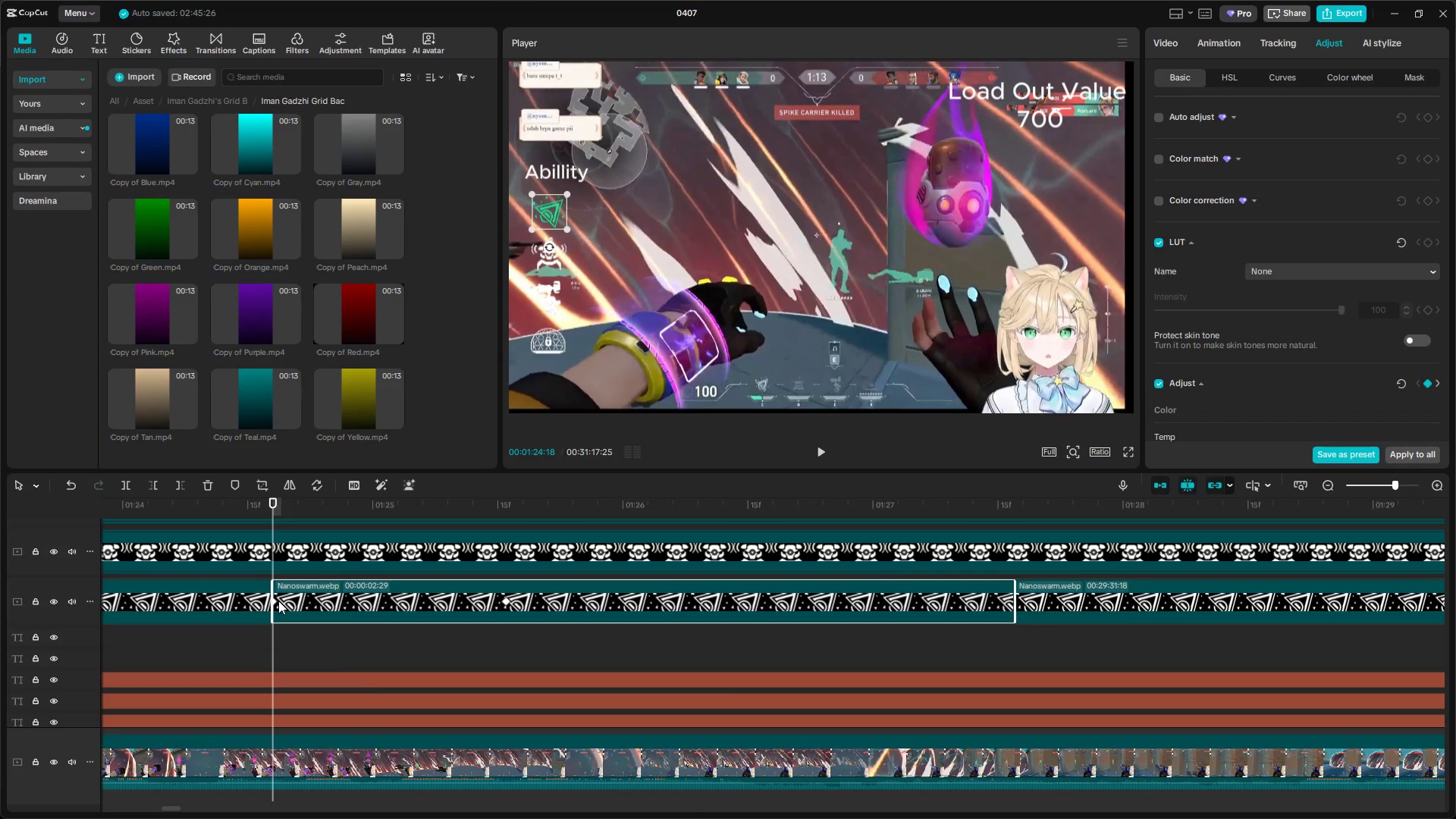 
double_click([276, 601])
 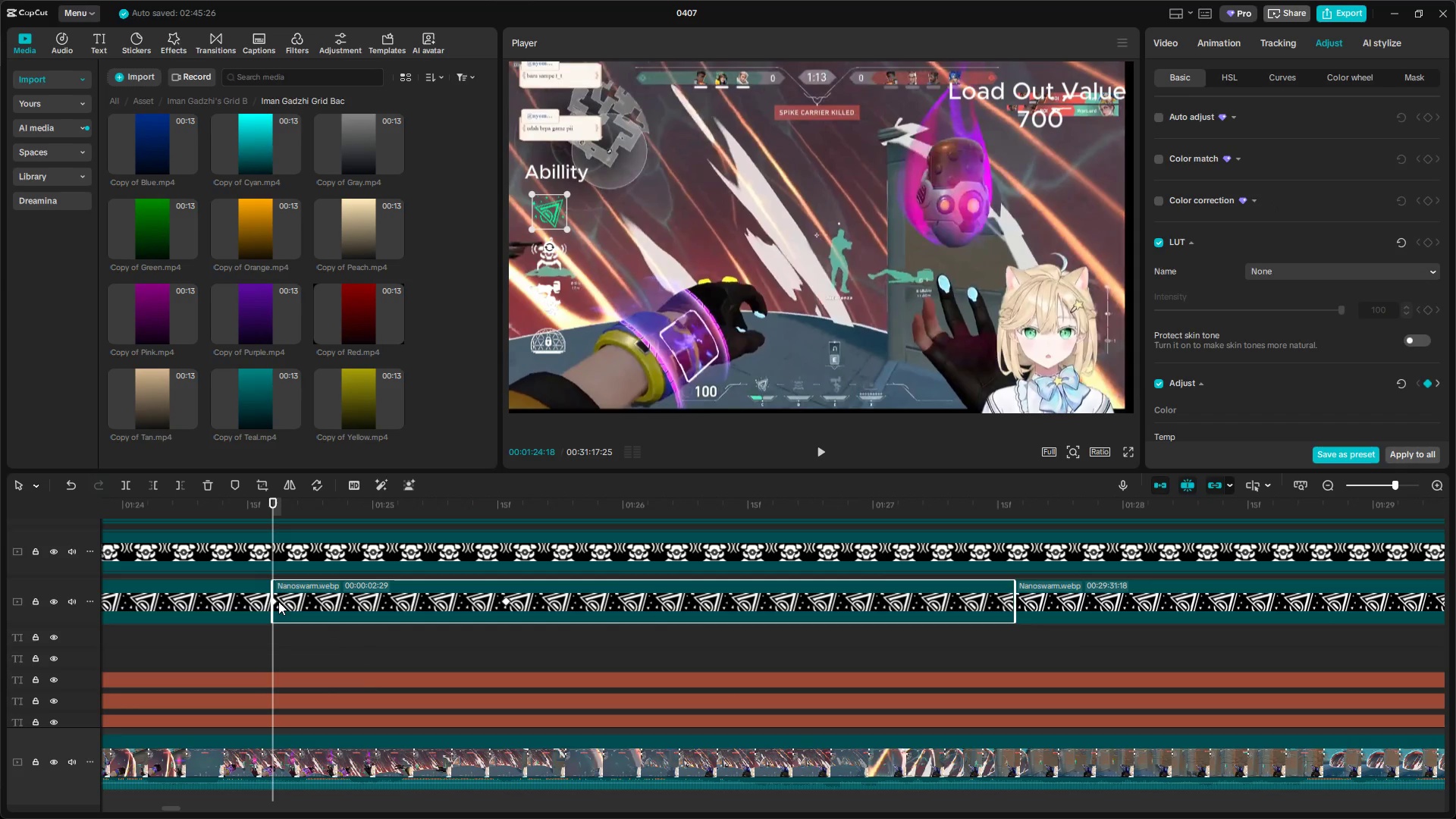 
left_click([276, 601])
 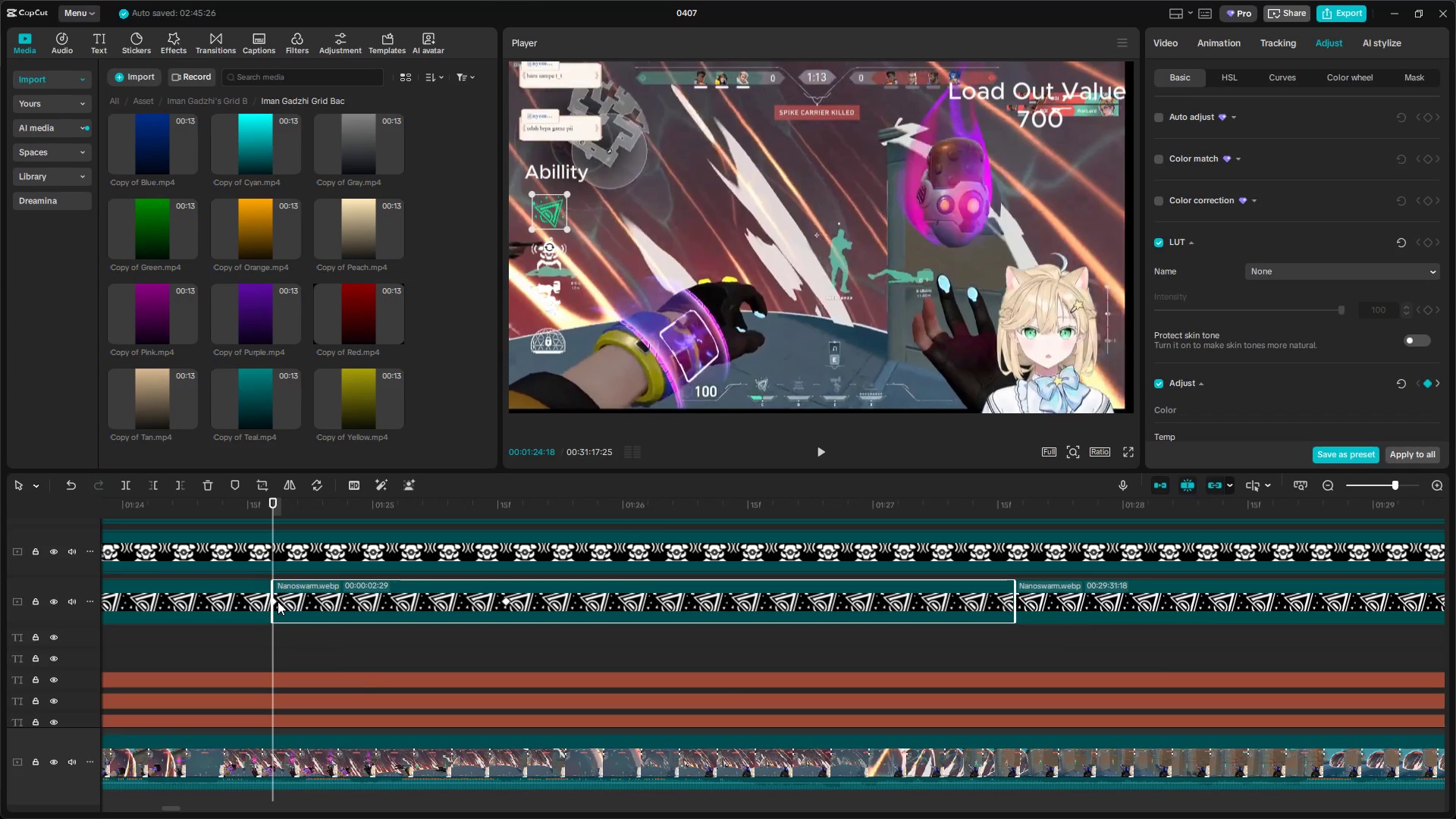 
hold_key(key=ControlLeft, duration=0.67)
scroll: coordinate [284, 613], scroll_direction: up, amount: 10.0
 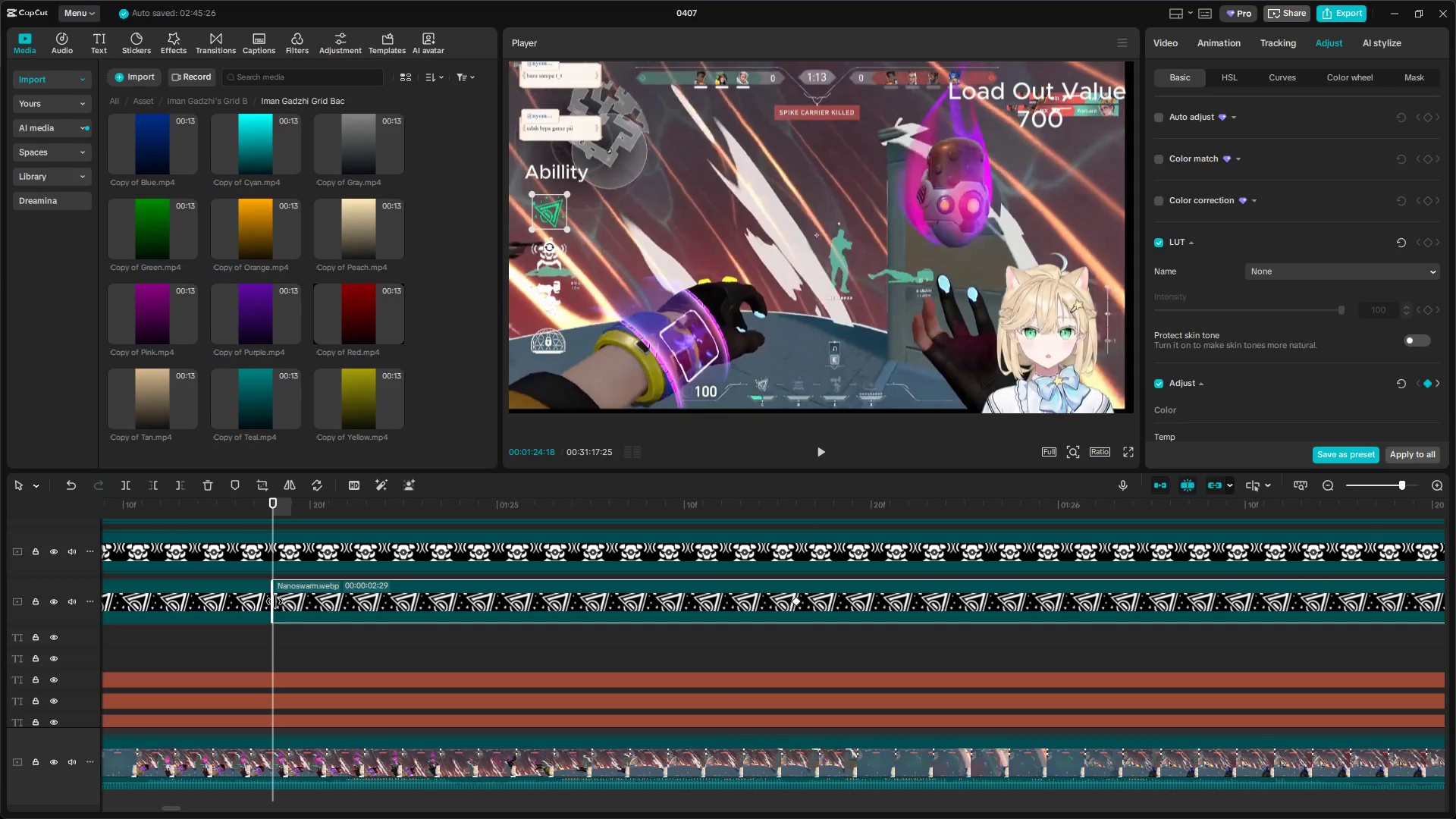 
double_click([275, 601])
 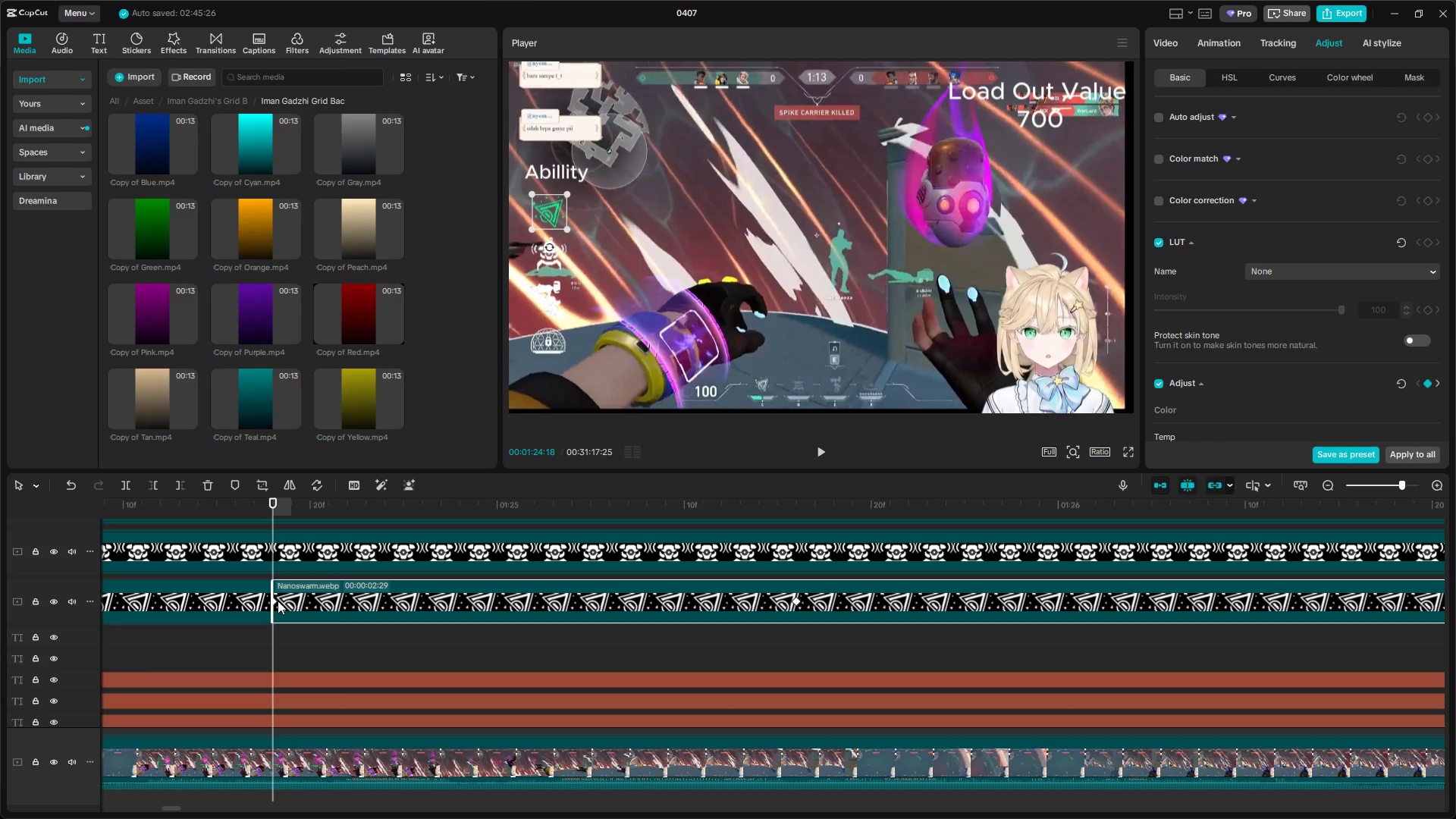 
triple_click([278, 601])
 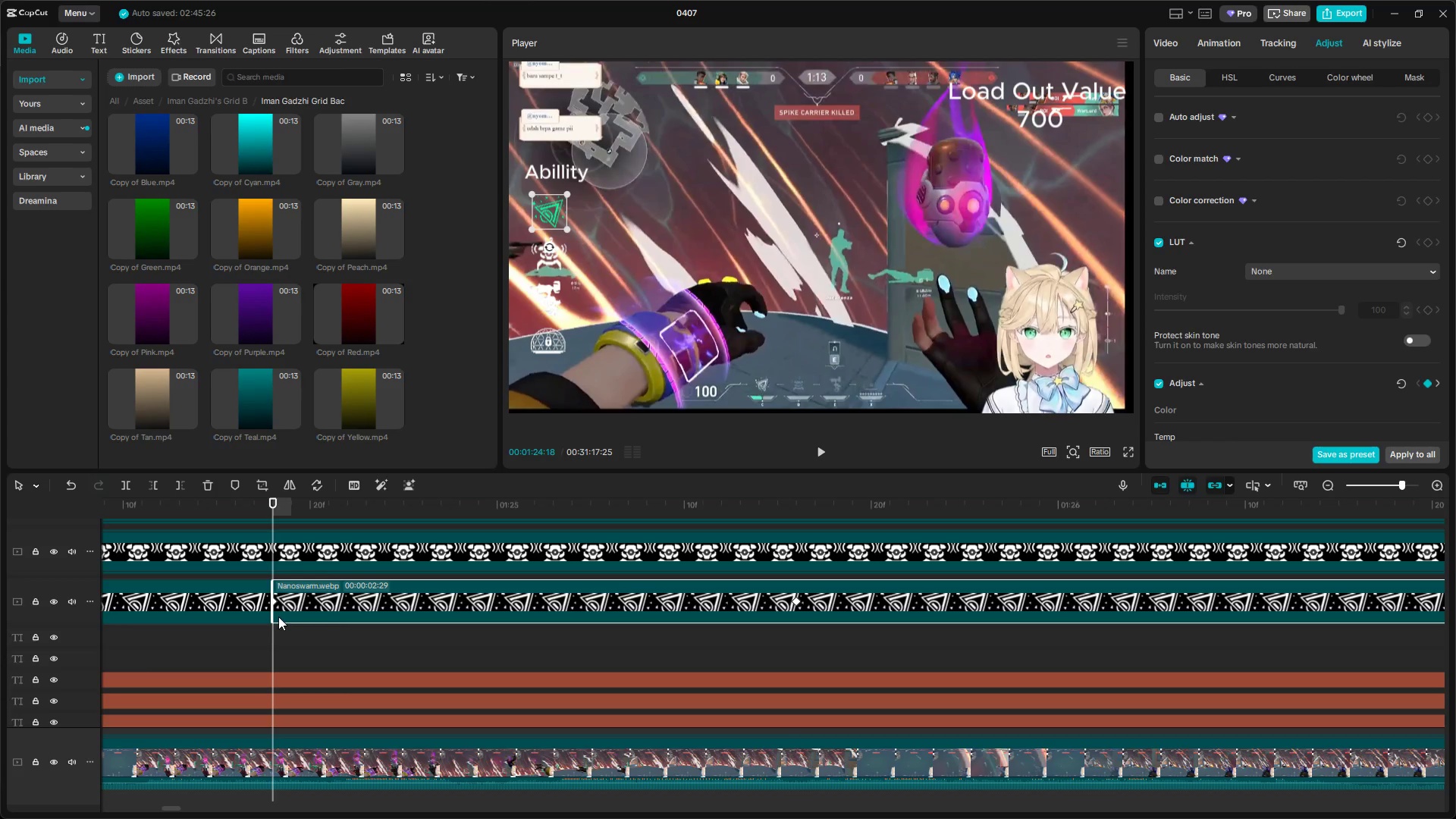 
left_click_drag(start_coordinate=[267, 639], to_coordinate=[284, 639])
 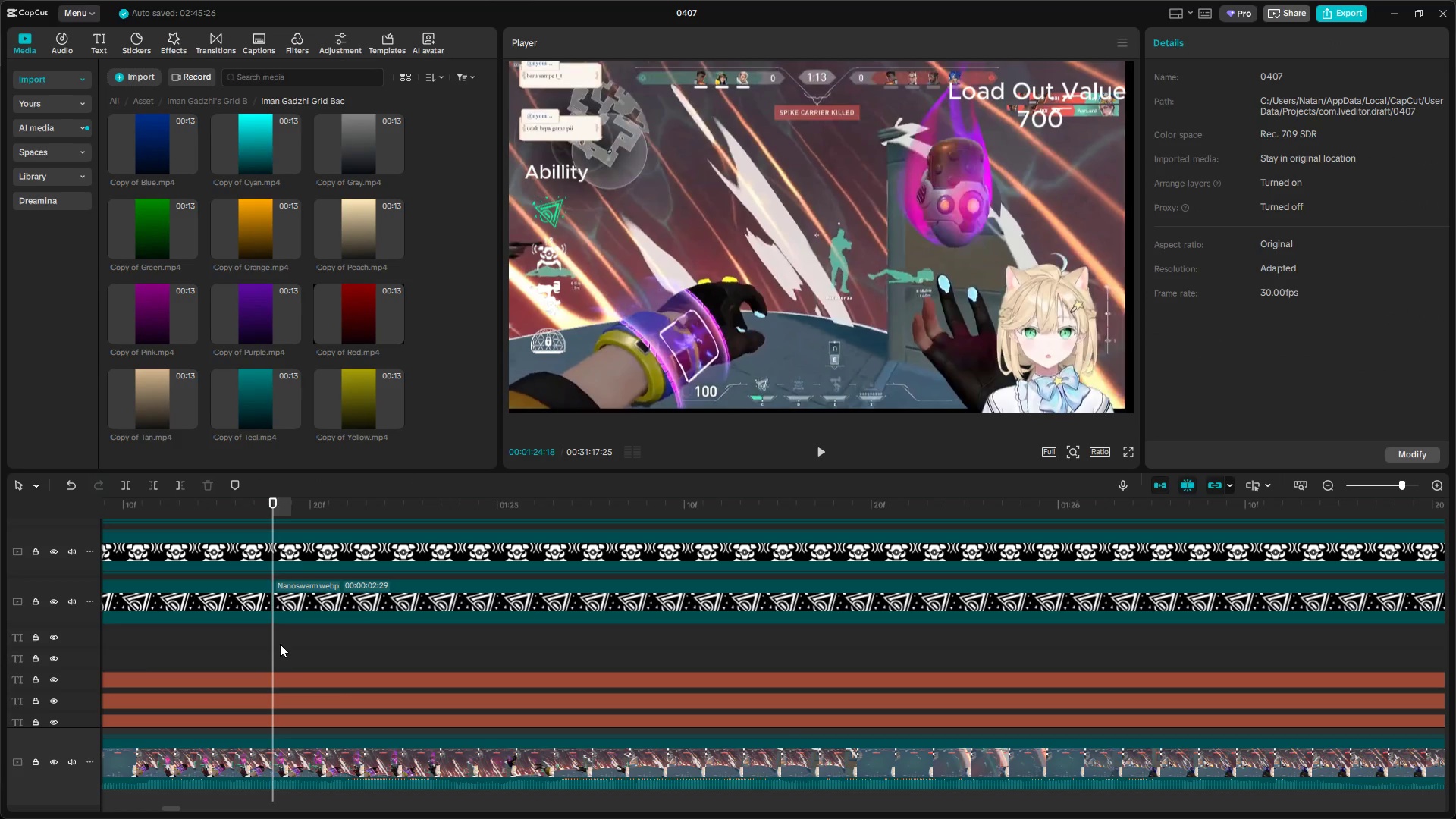 
left_click([278, 644])
 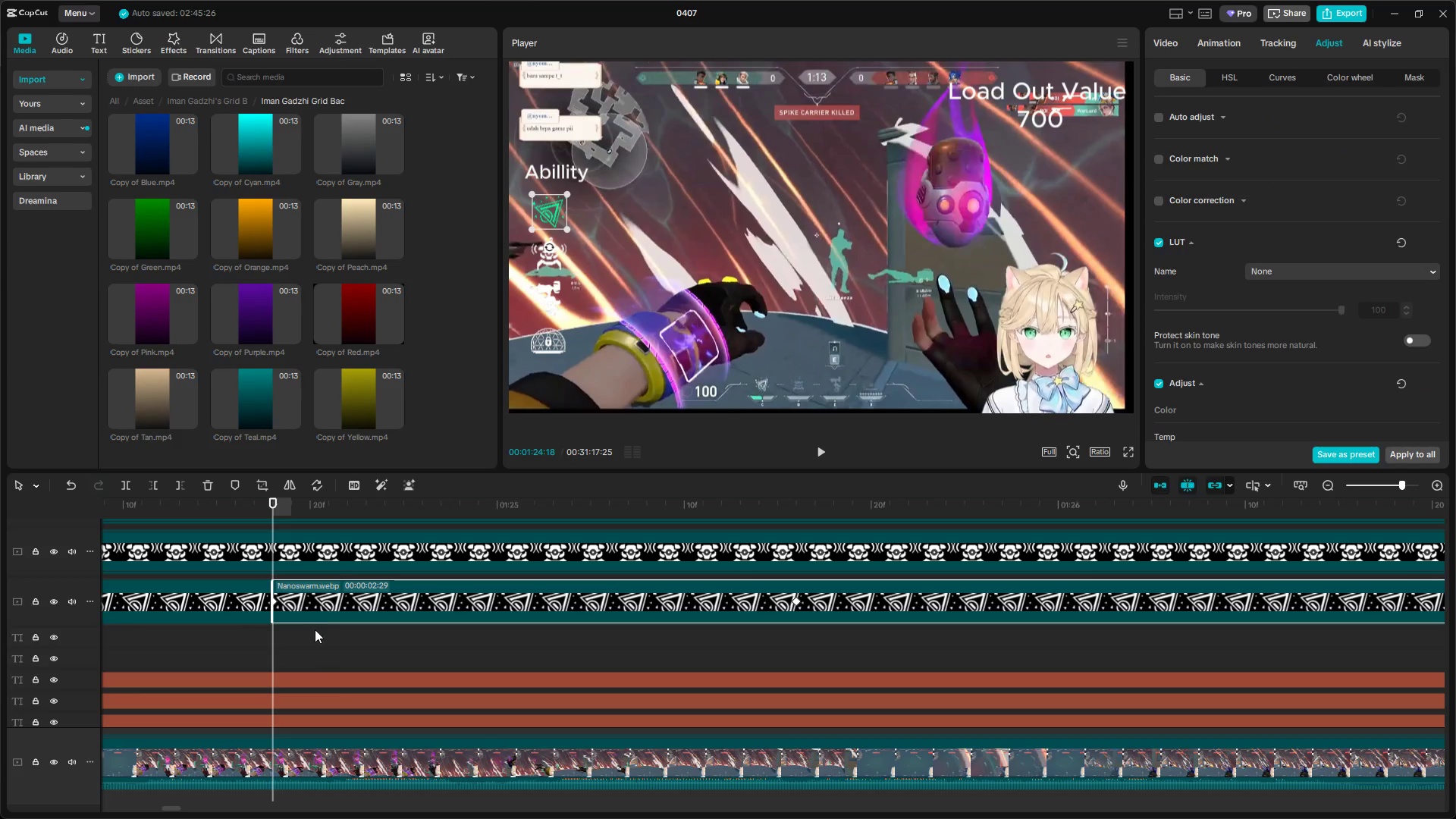 
triple_click([314, 651])
 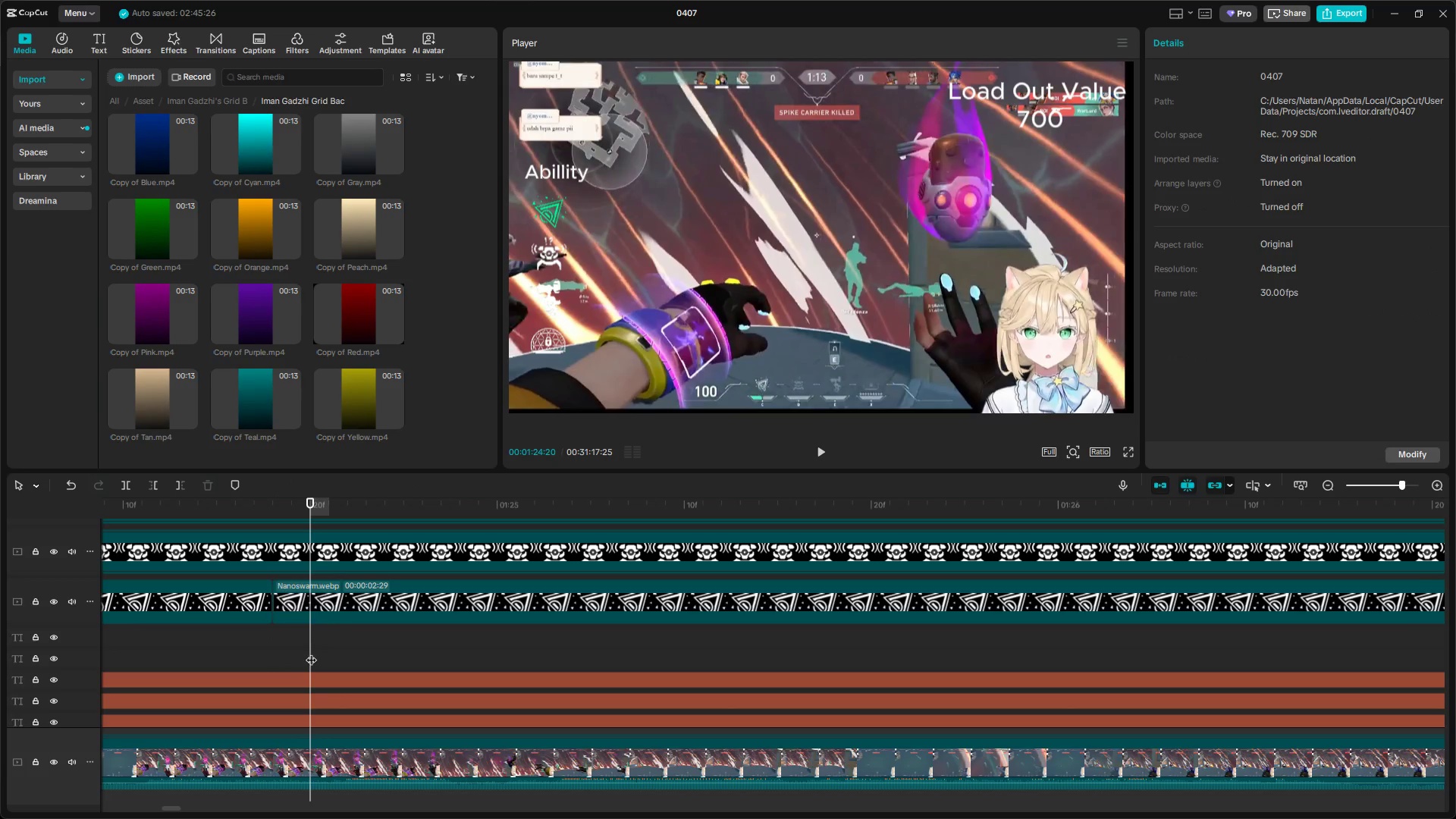 
triple_click([304, 651])
 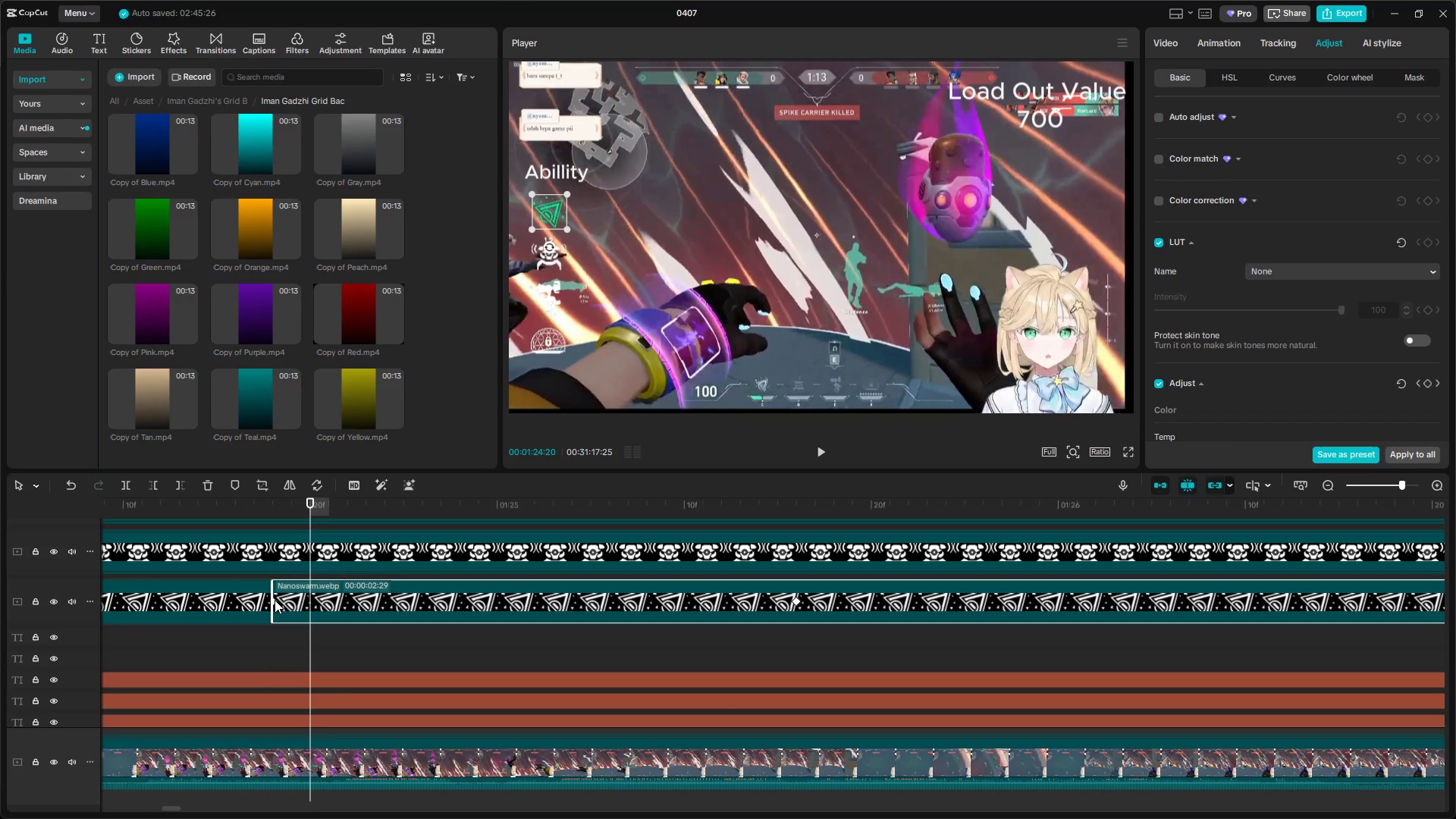 
left_click([275, 601])
 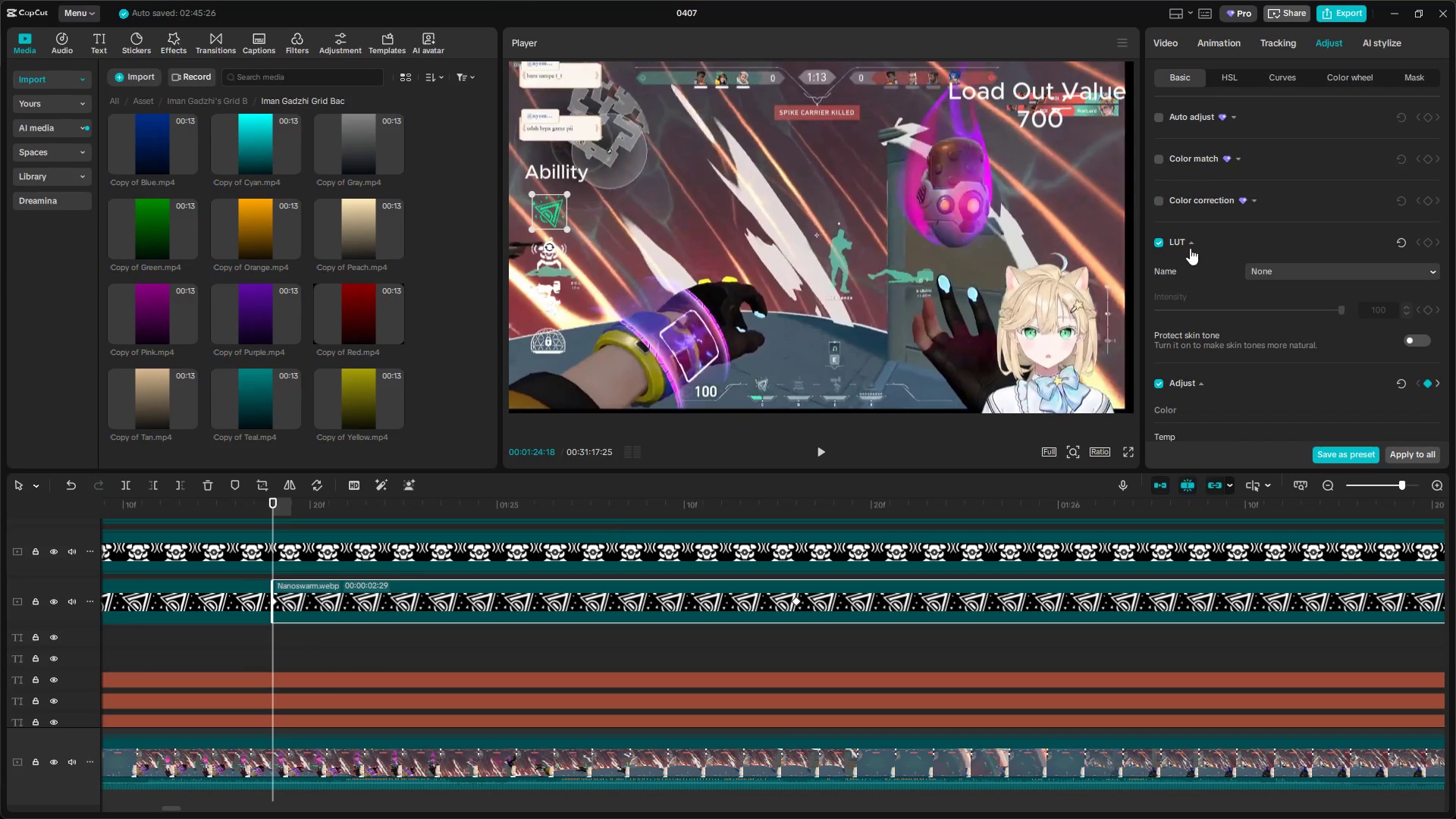 
scroll: coordinate [1233, 236], scroll_direction: down, amount: 12.0
 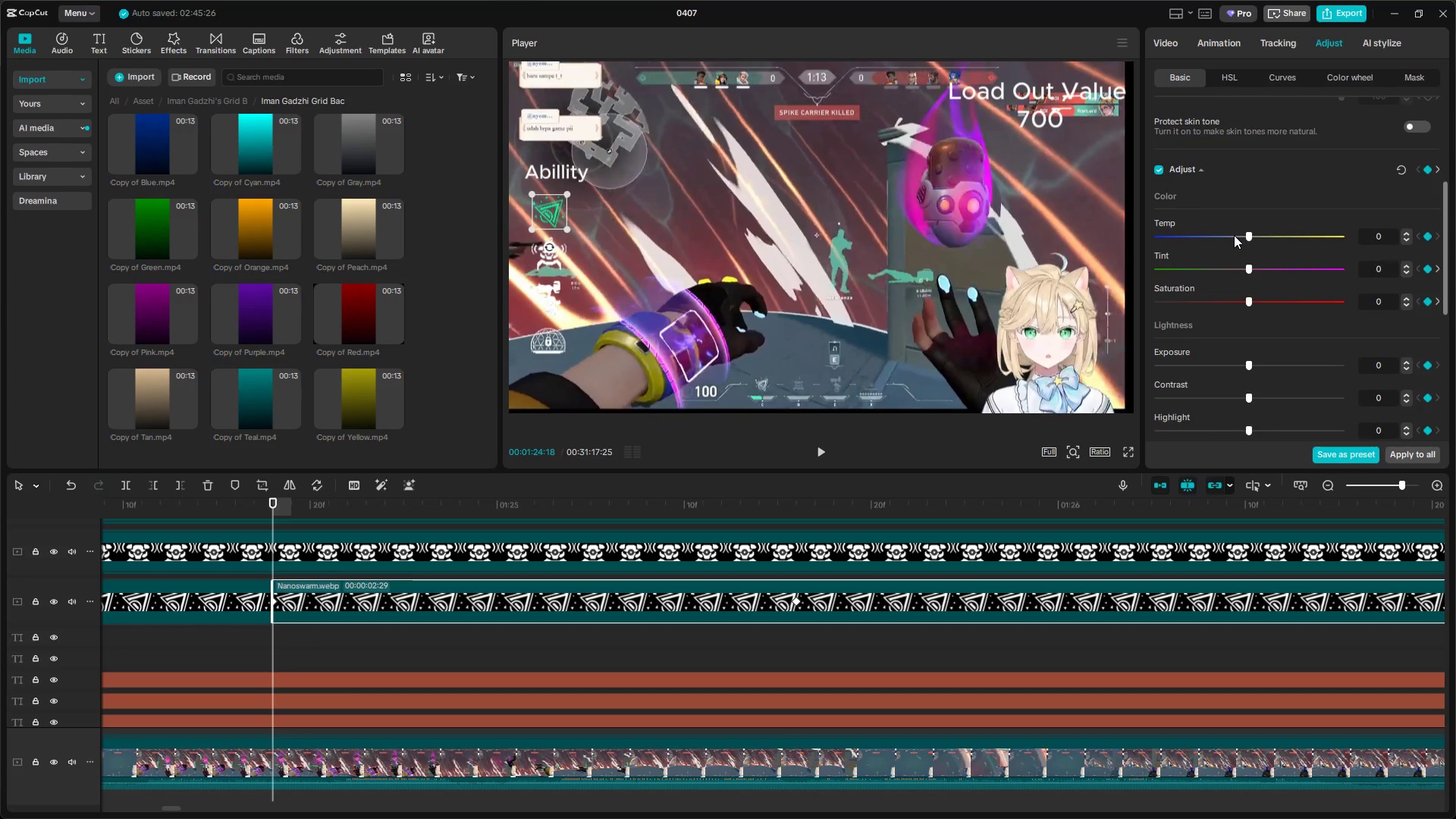 
left_click([1362, 75])
 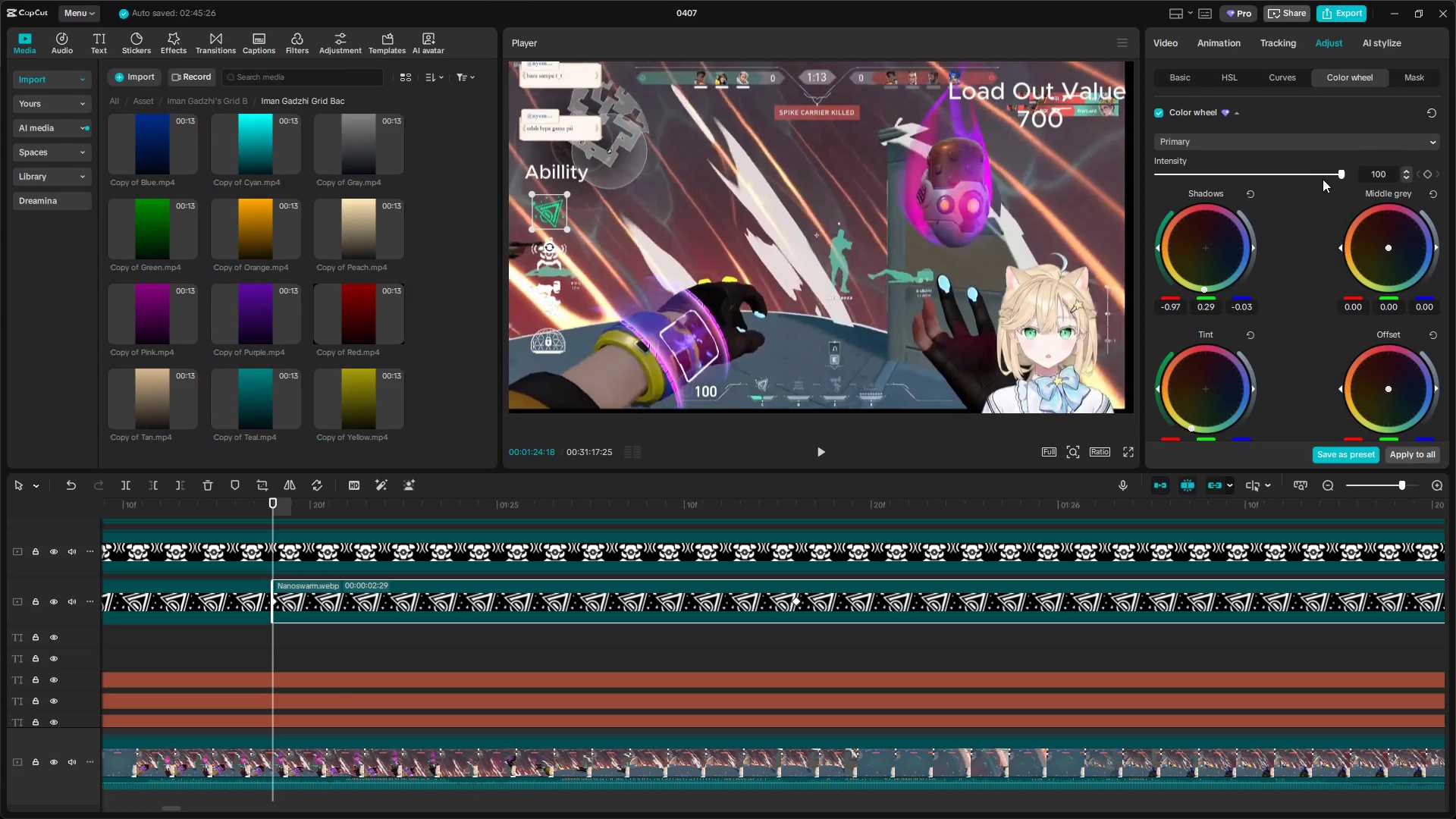 
scroll: coordinate [1238, 229], scroll_direction: down, amount: 24.0
 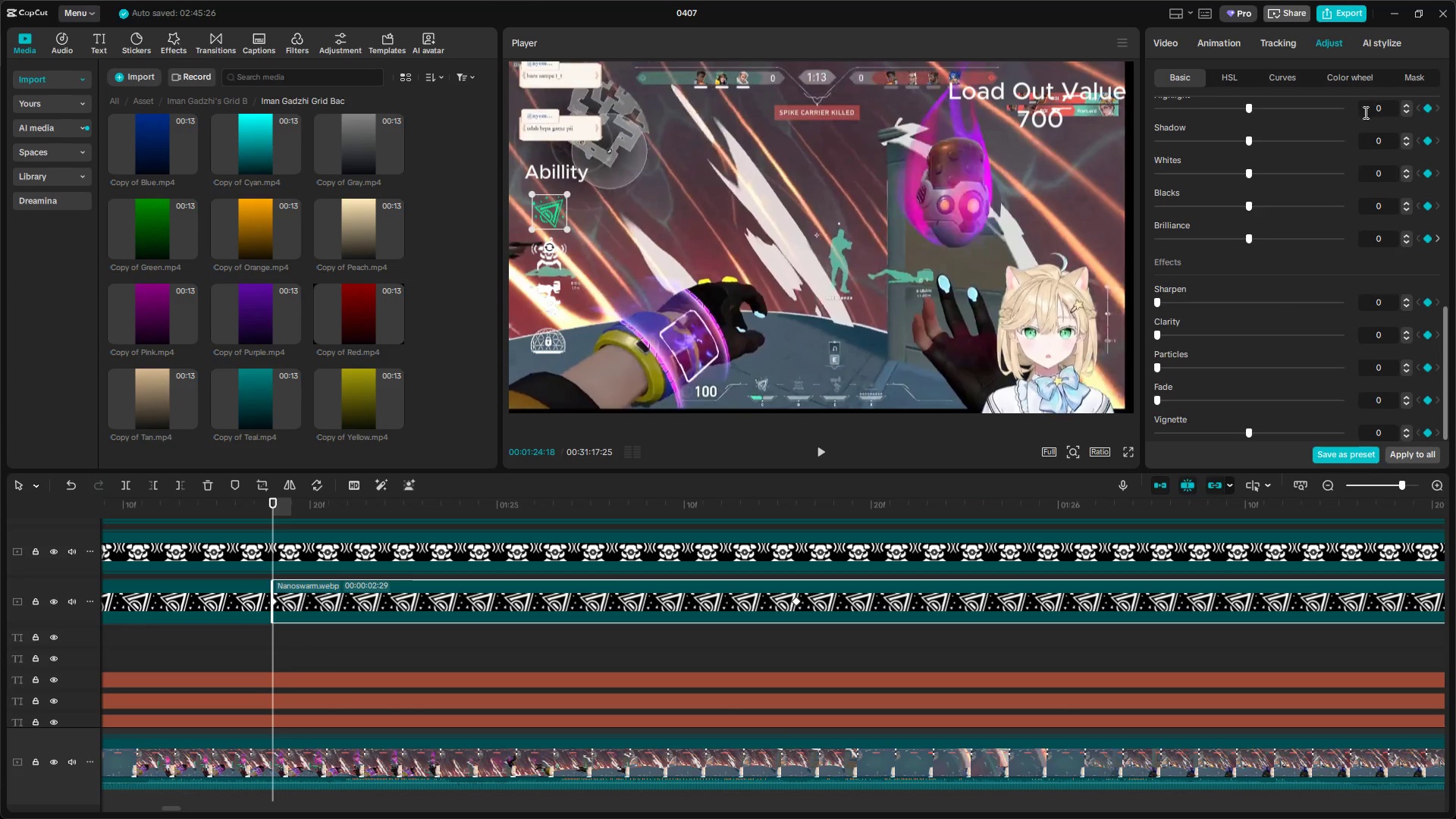 
left_click_drag(start_coordinate=[1329, 176], to_coordinate=[1028, 170])
 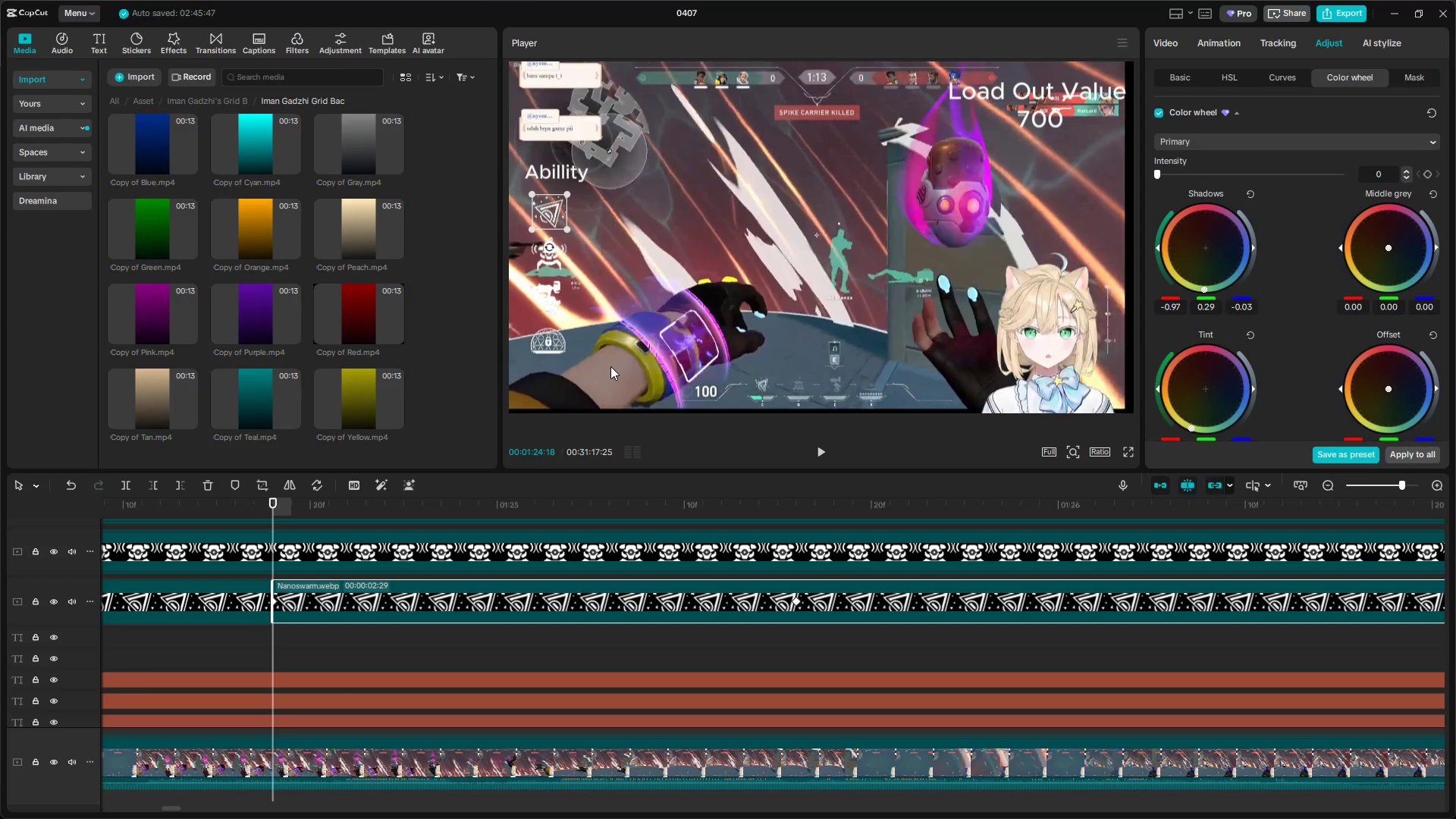 
key(Space)
 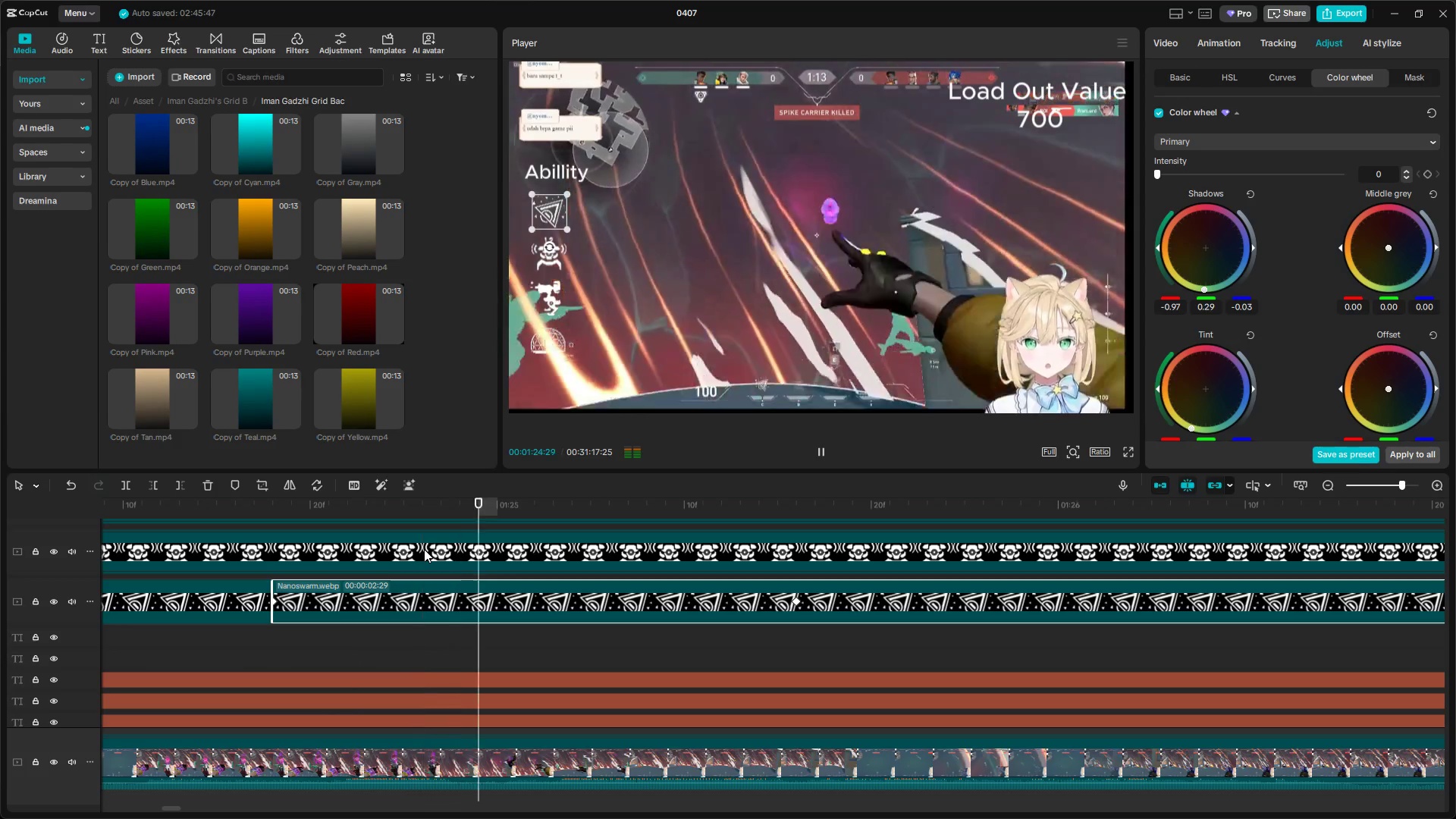 
key(Space)
 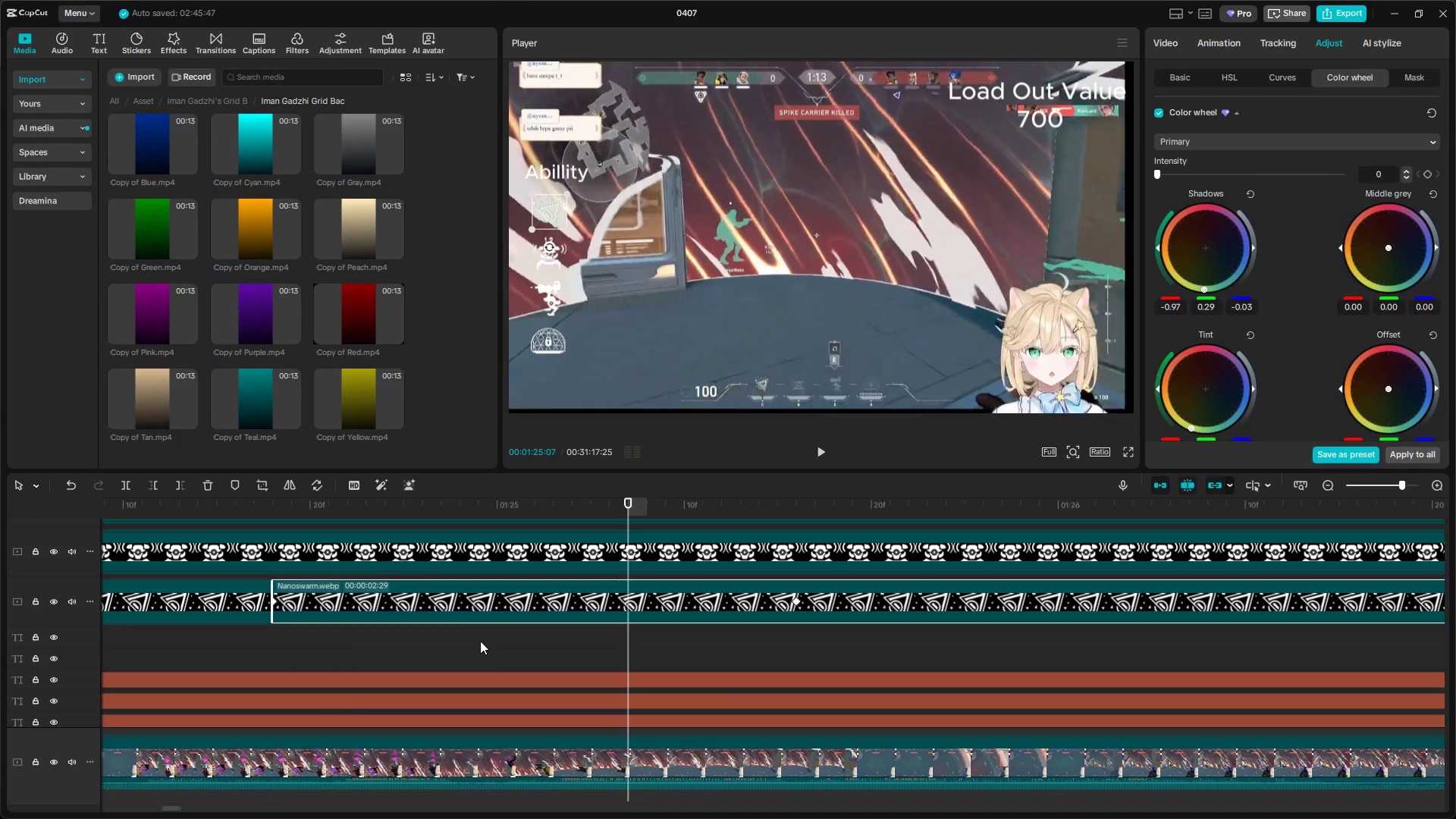 
double_click([501, 592])
 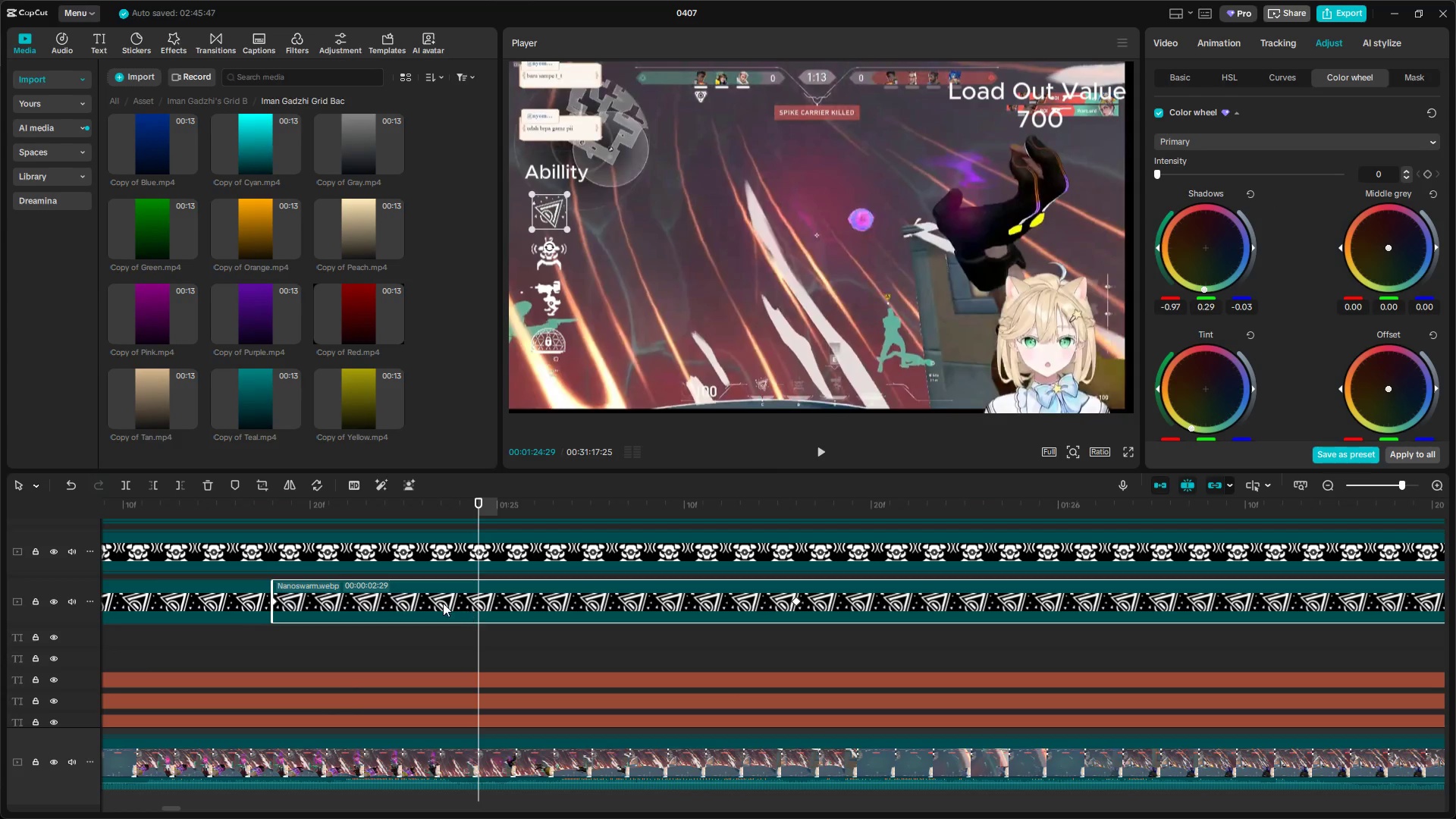 
left_click([340, 598])
 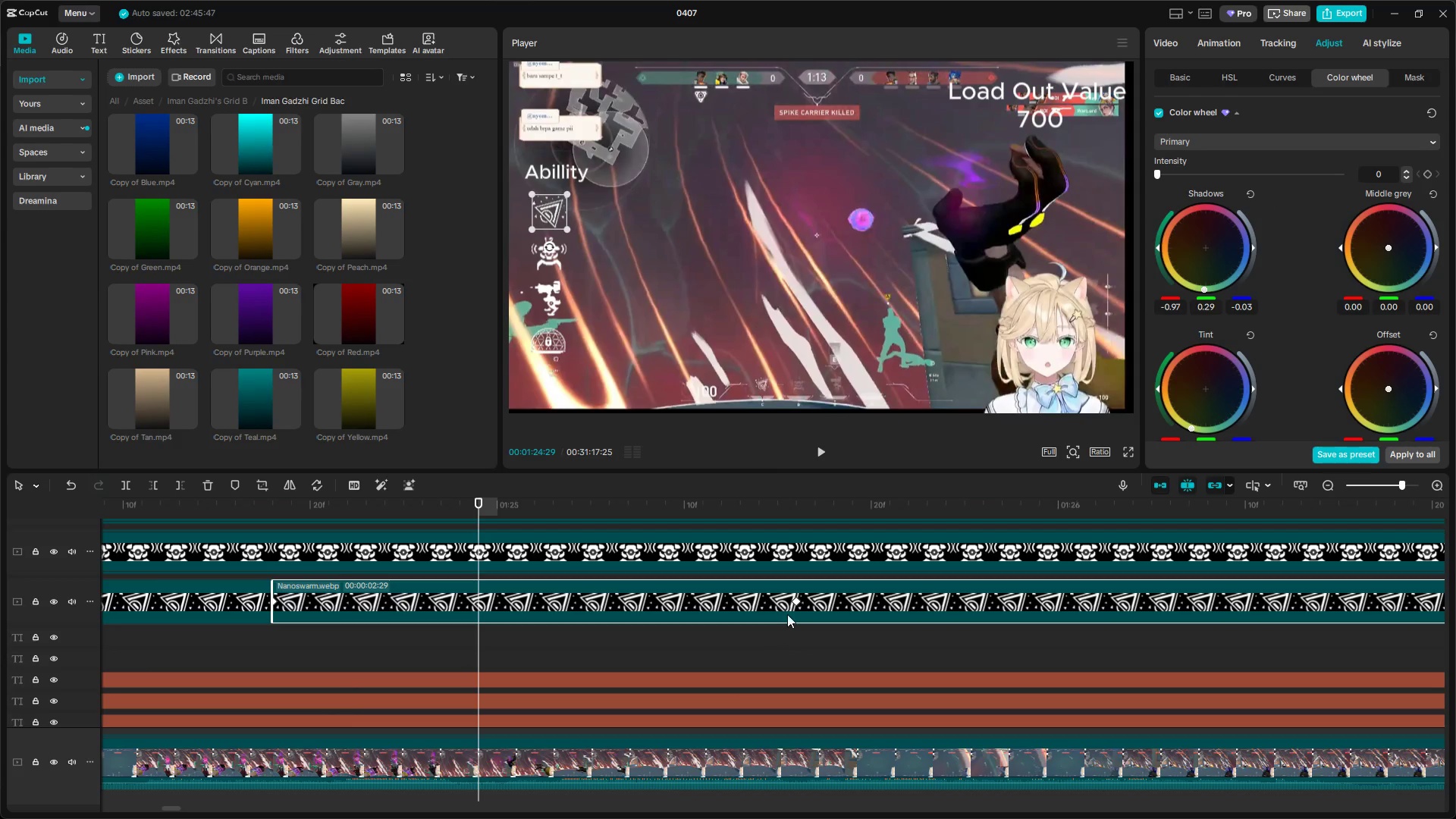 
left_click_drag(start_coordinate=[796, 601], to_coordinate=[526, 608])
 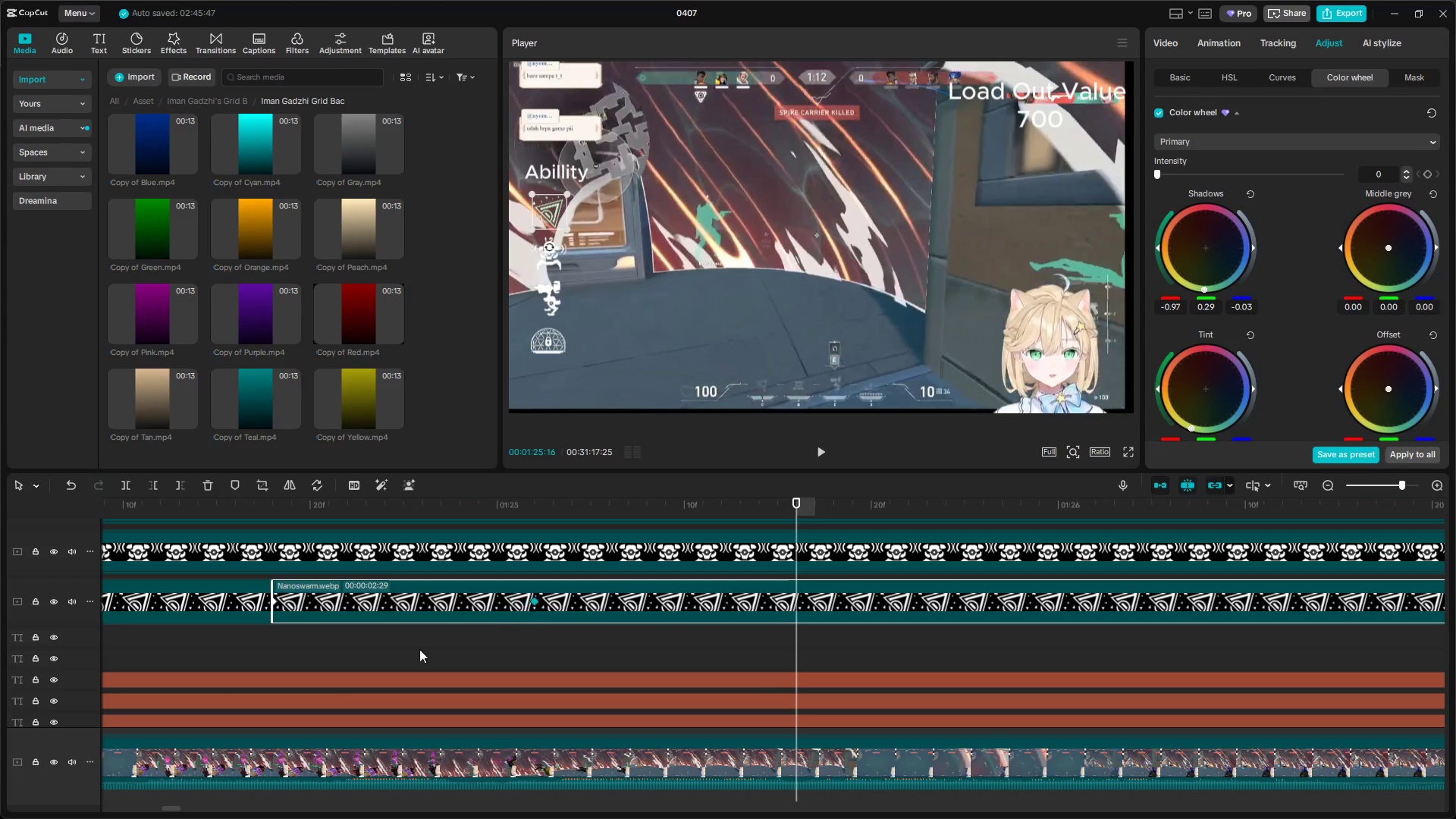 
left_click([390, 651])
 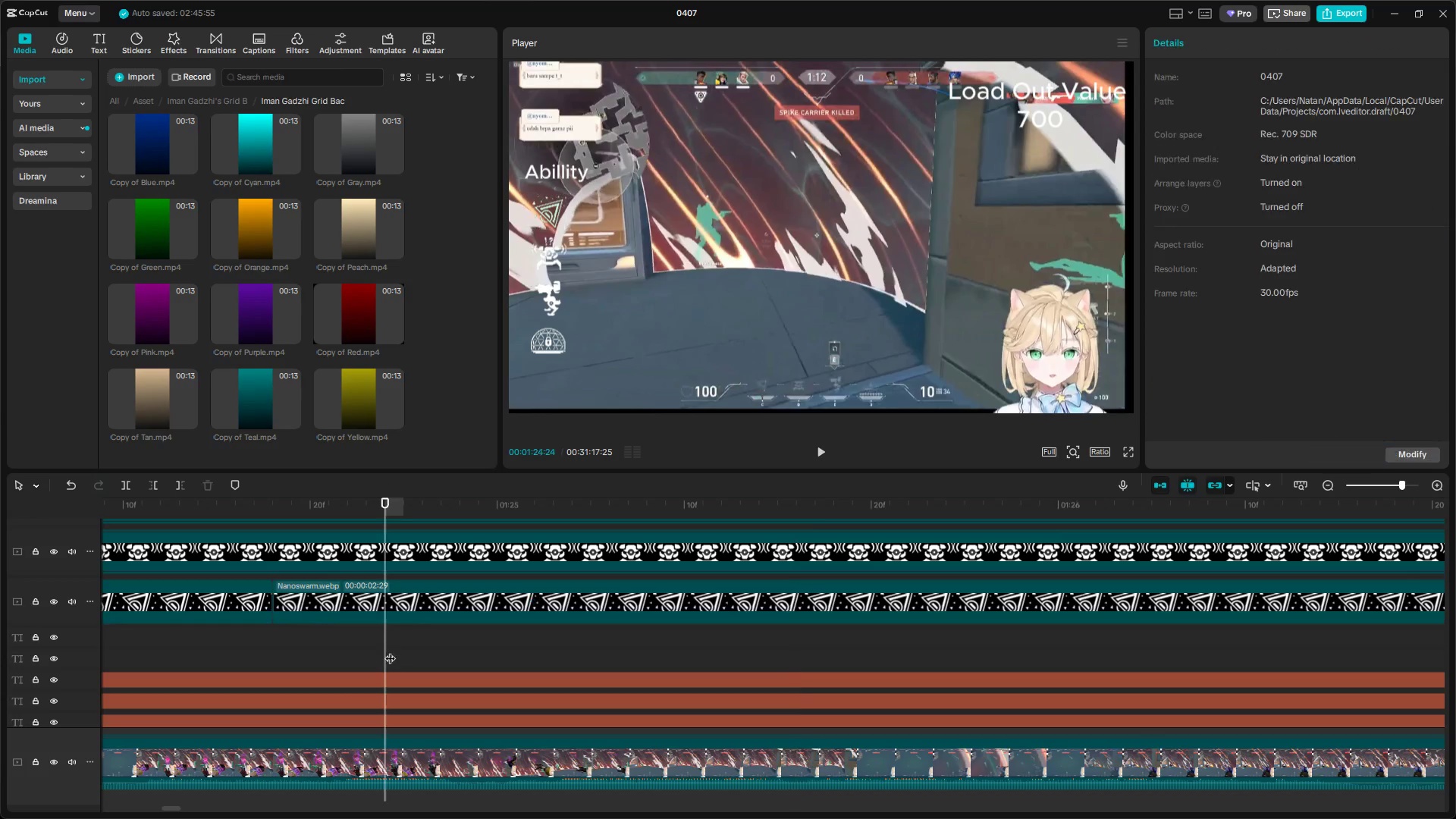 
left_click_drag(start_coordinate=[391, 651], to_coordinate=[334, 650])
 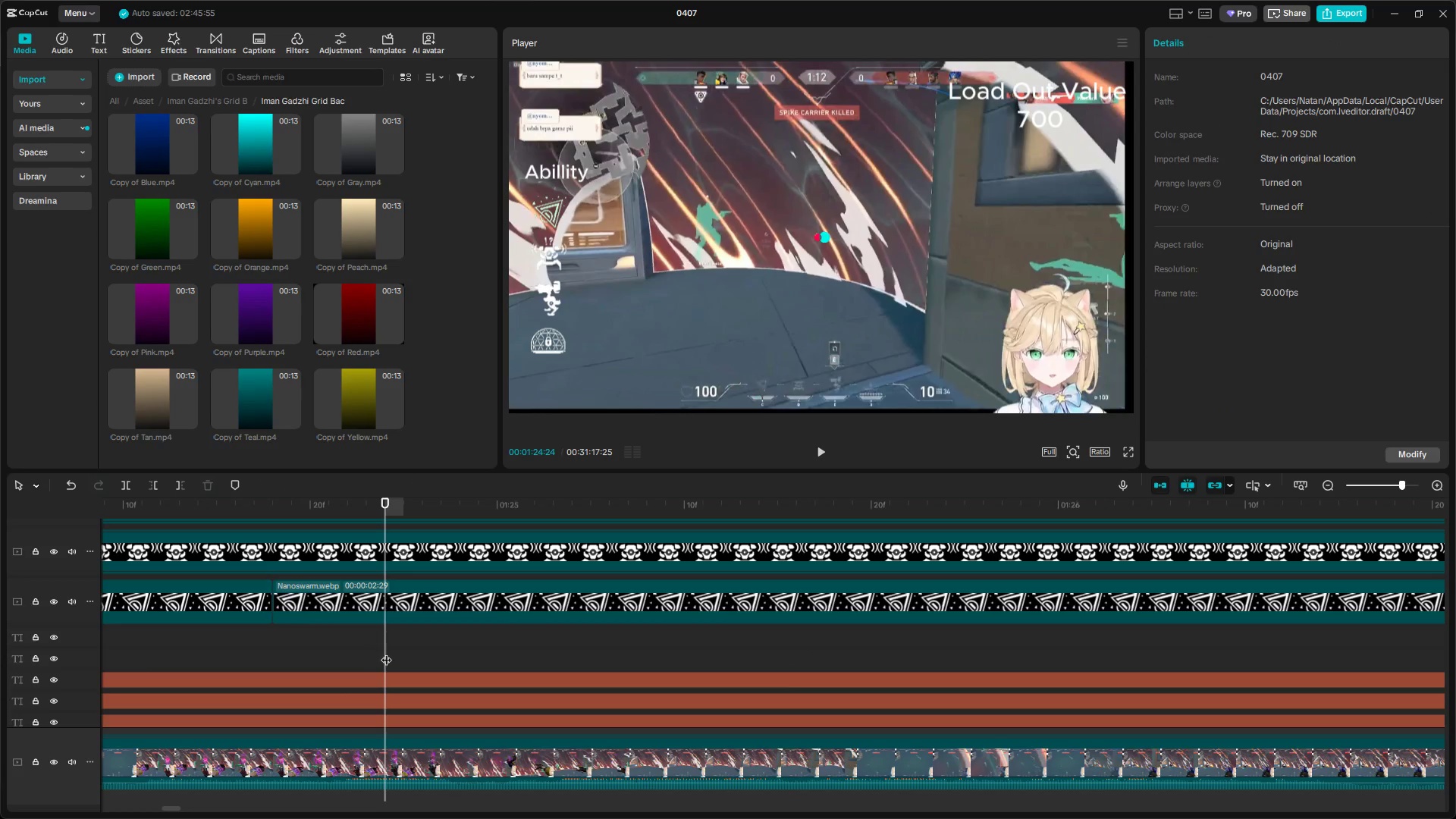 
left_click_drag(start_coordinate=[384, 651], to_coordinate=[303, 644])
 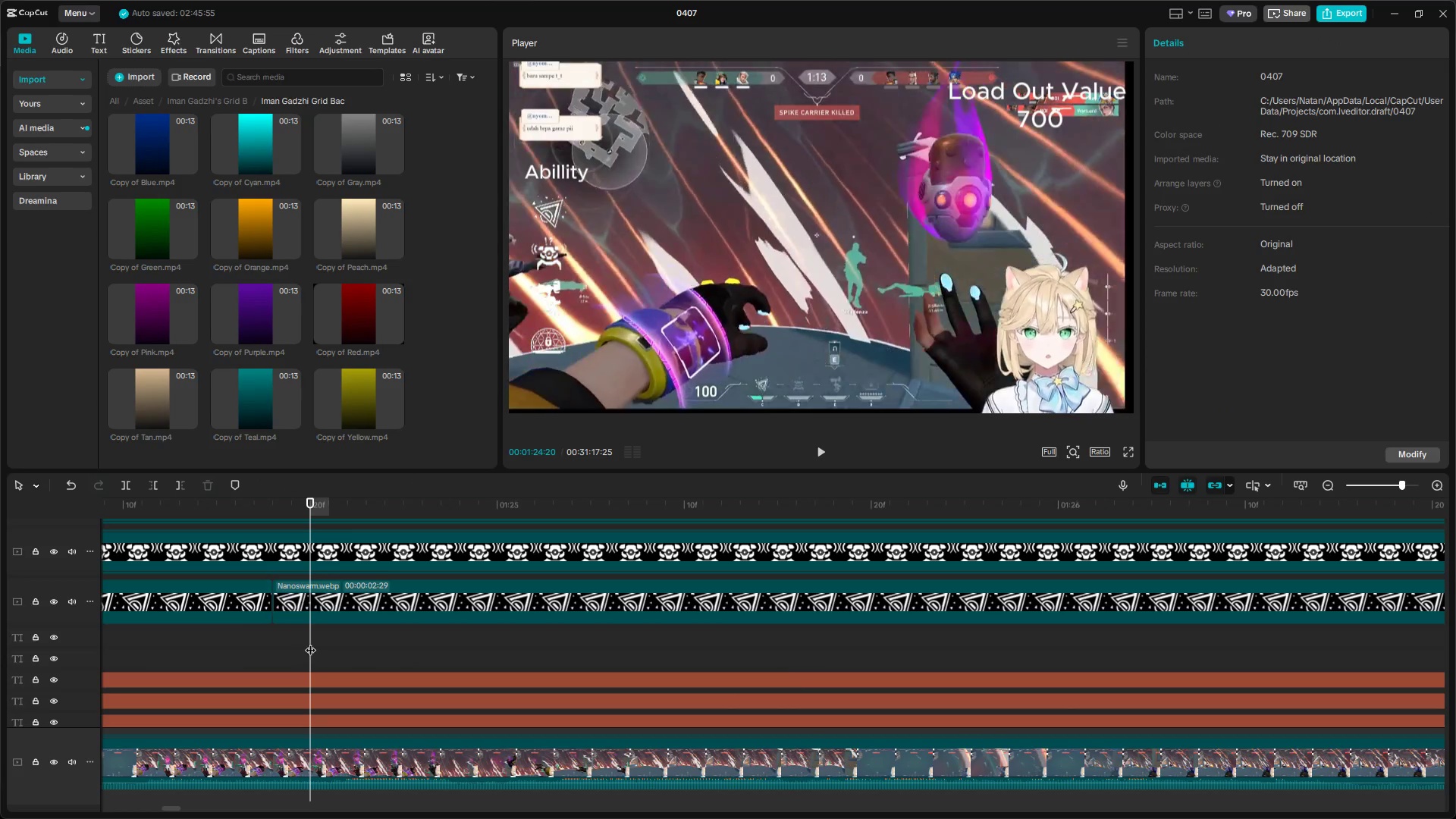 
left_click_drag(start_coordinate=[310, 642], to_coordinate=[593, 639])
 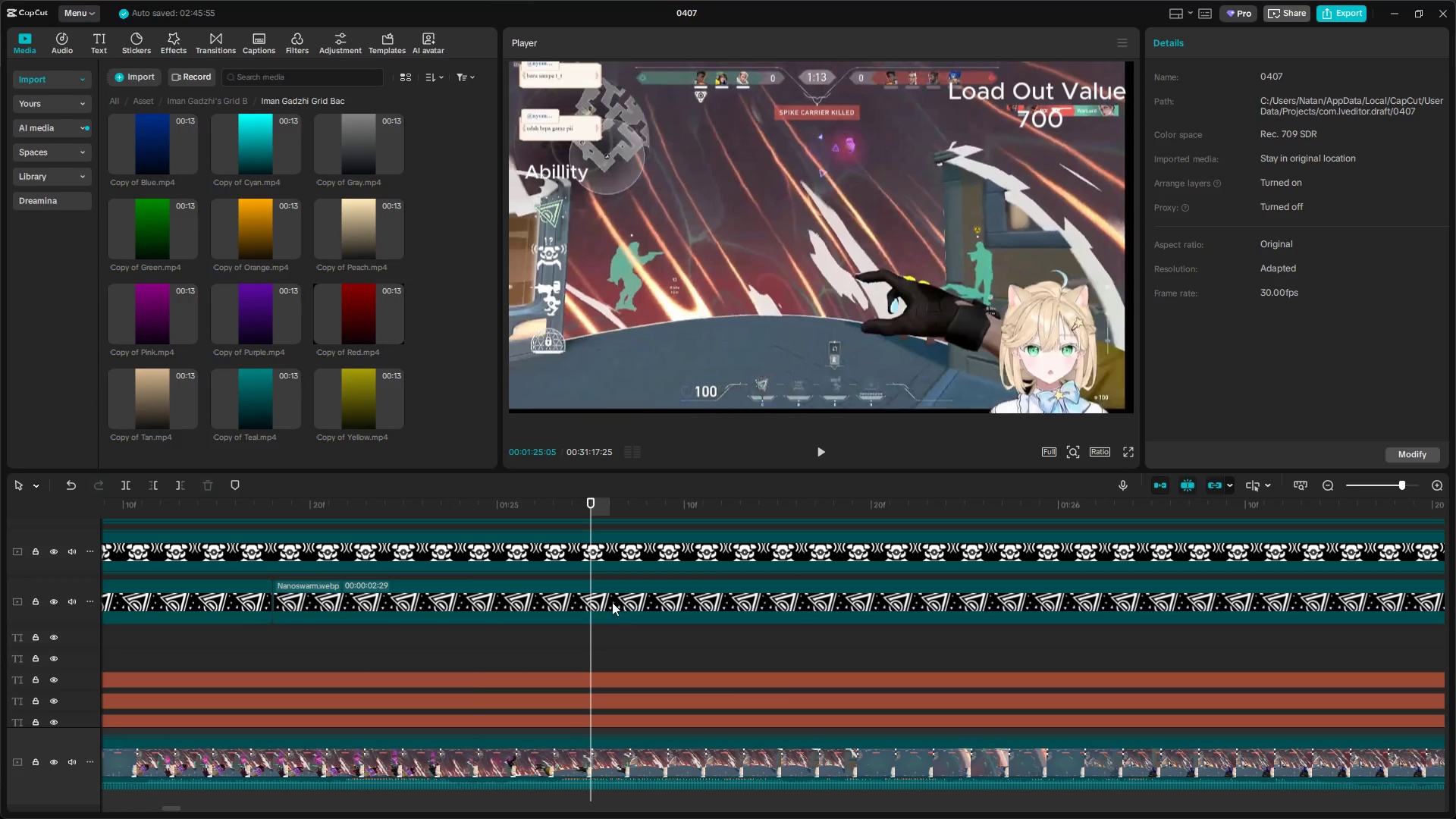 
left_click([620, 588])
 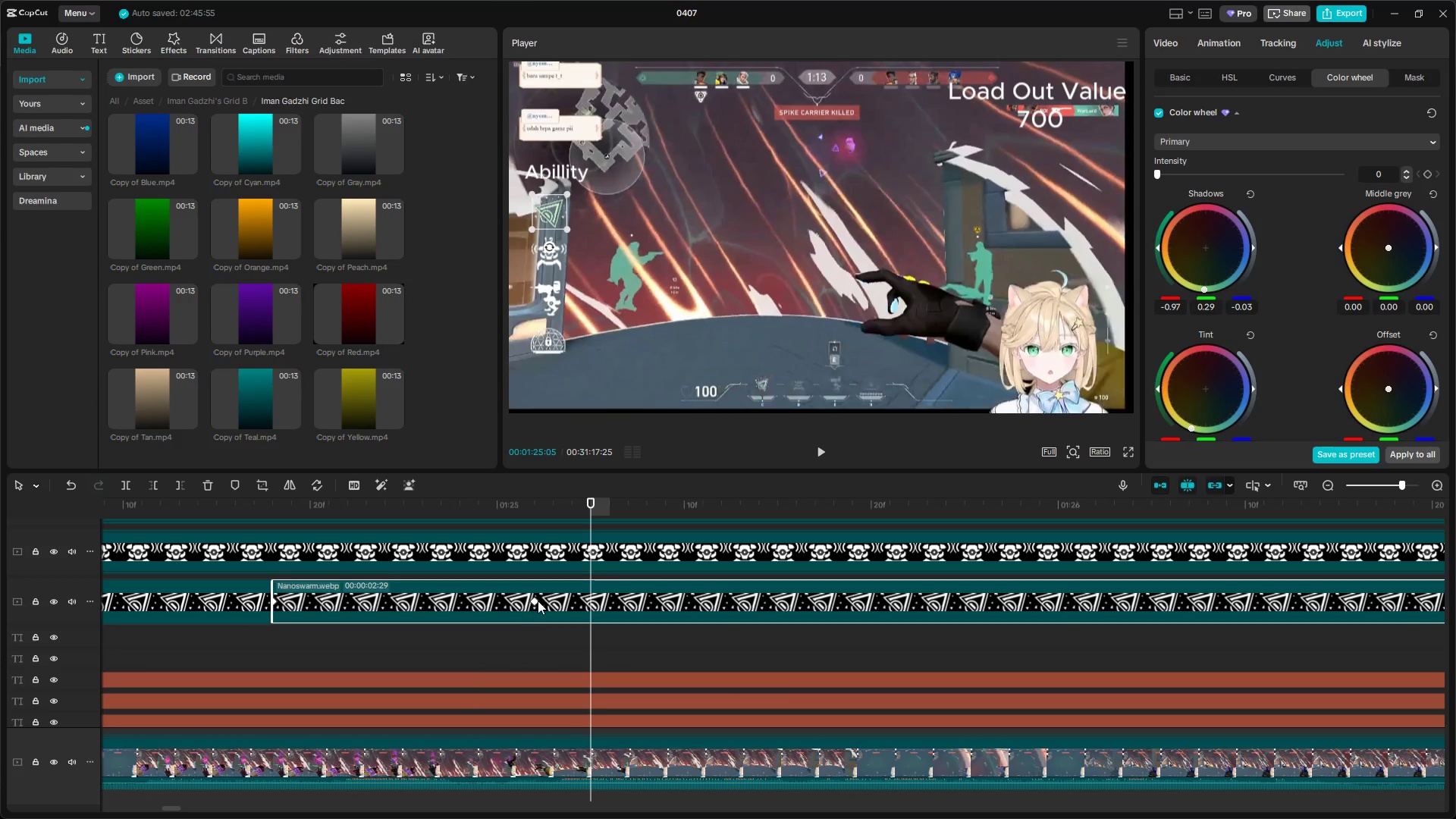 
left_click_drag(start_coordinate=[537, 601], to_coordinate=[611, 603])
 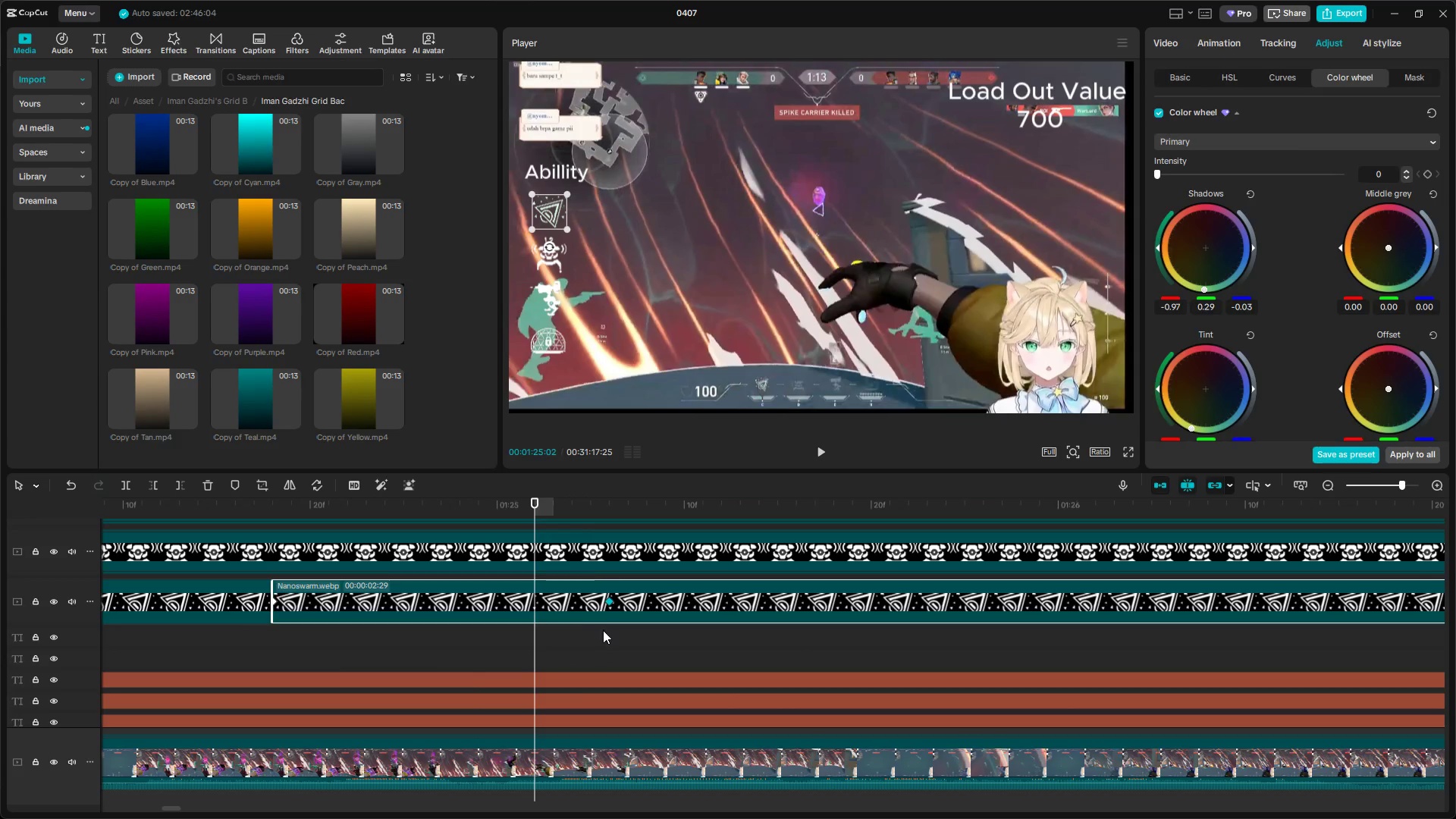 
left_click([605, 635])
 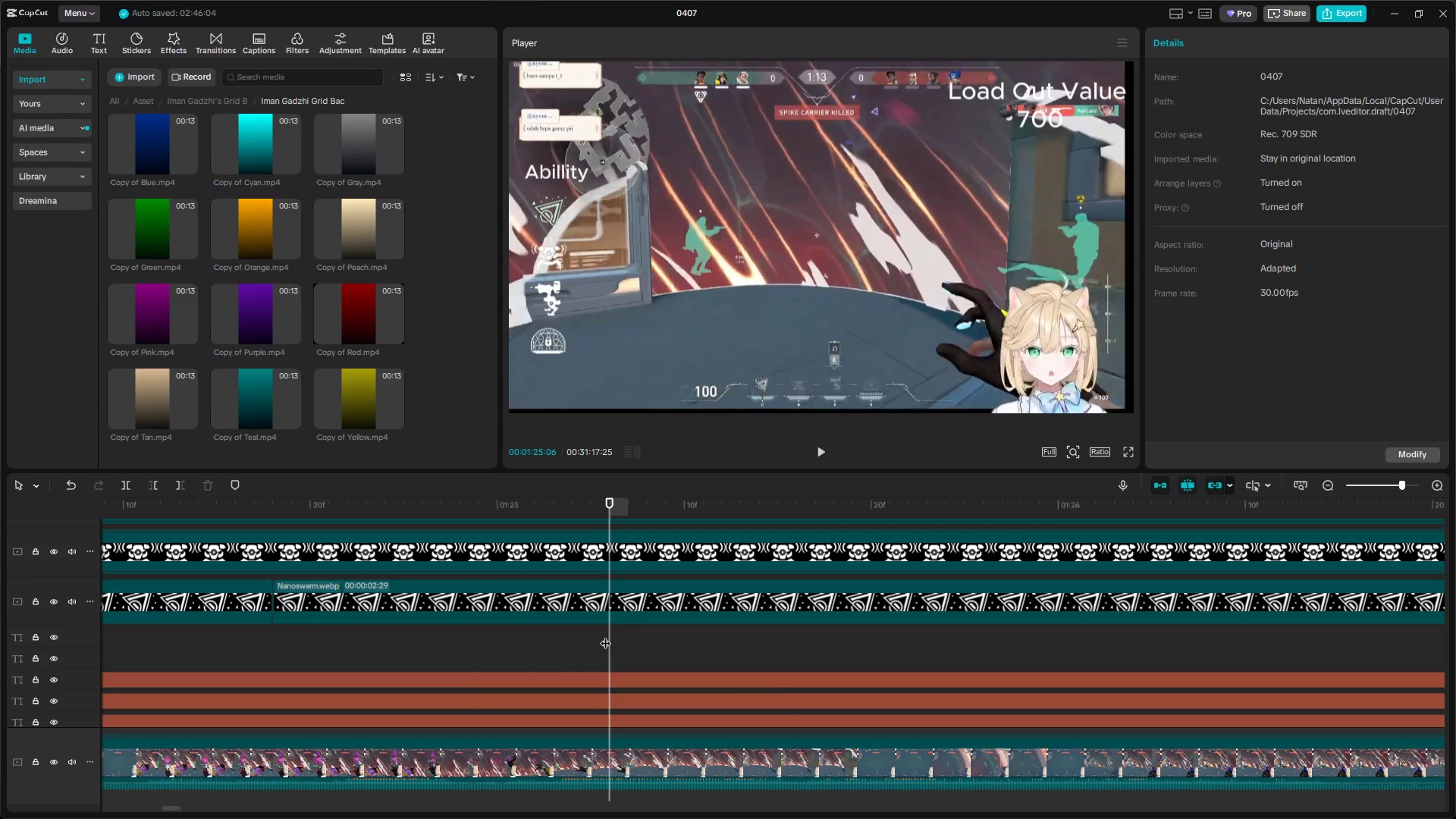 
left_click_drag(start_coordinate=[605, 635], to_coordinate=[609, 635])
 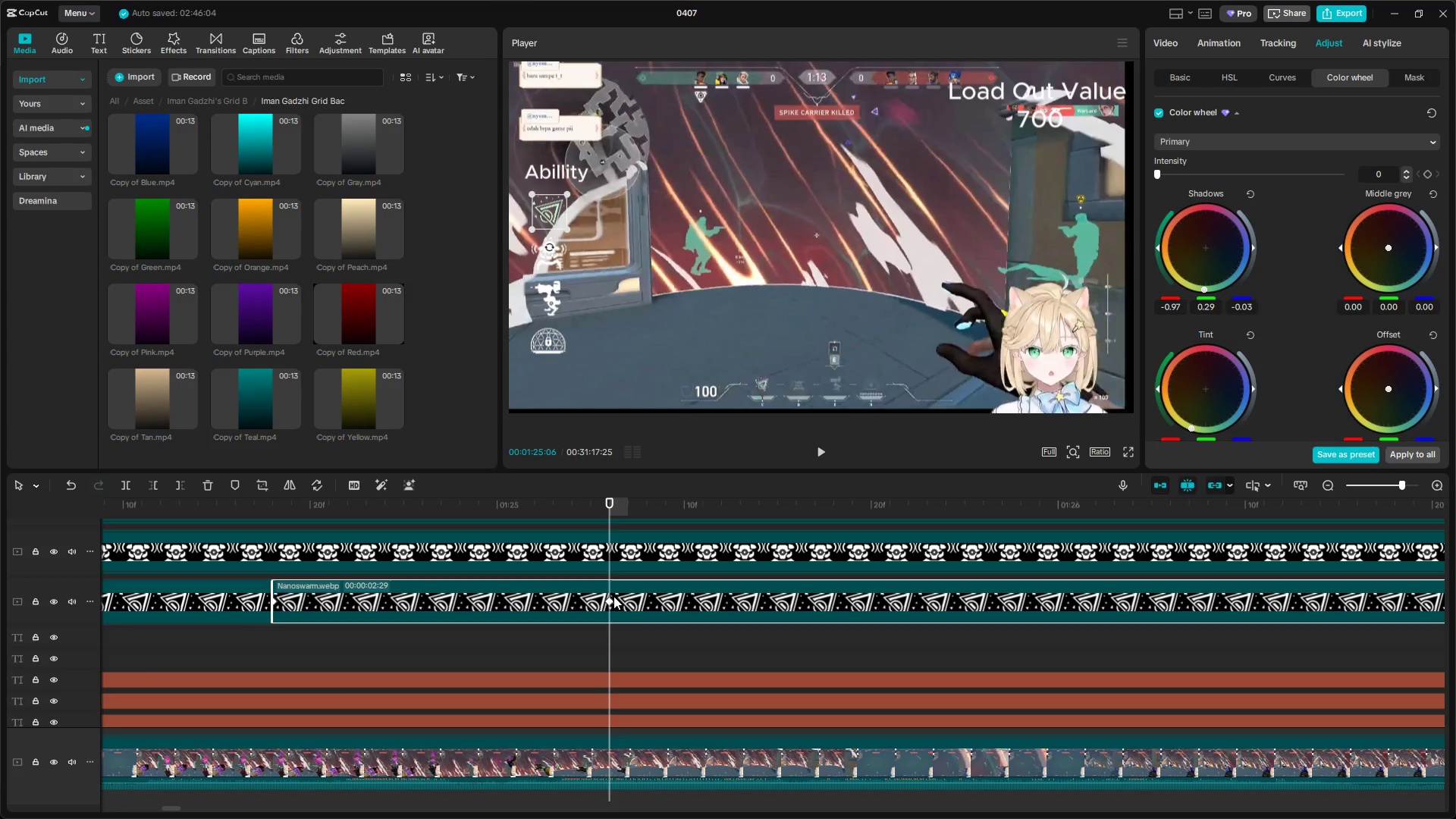 
double_click([609, 598])
 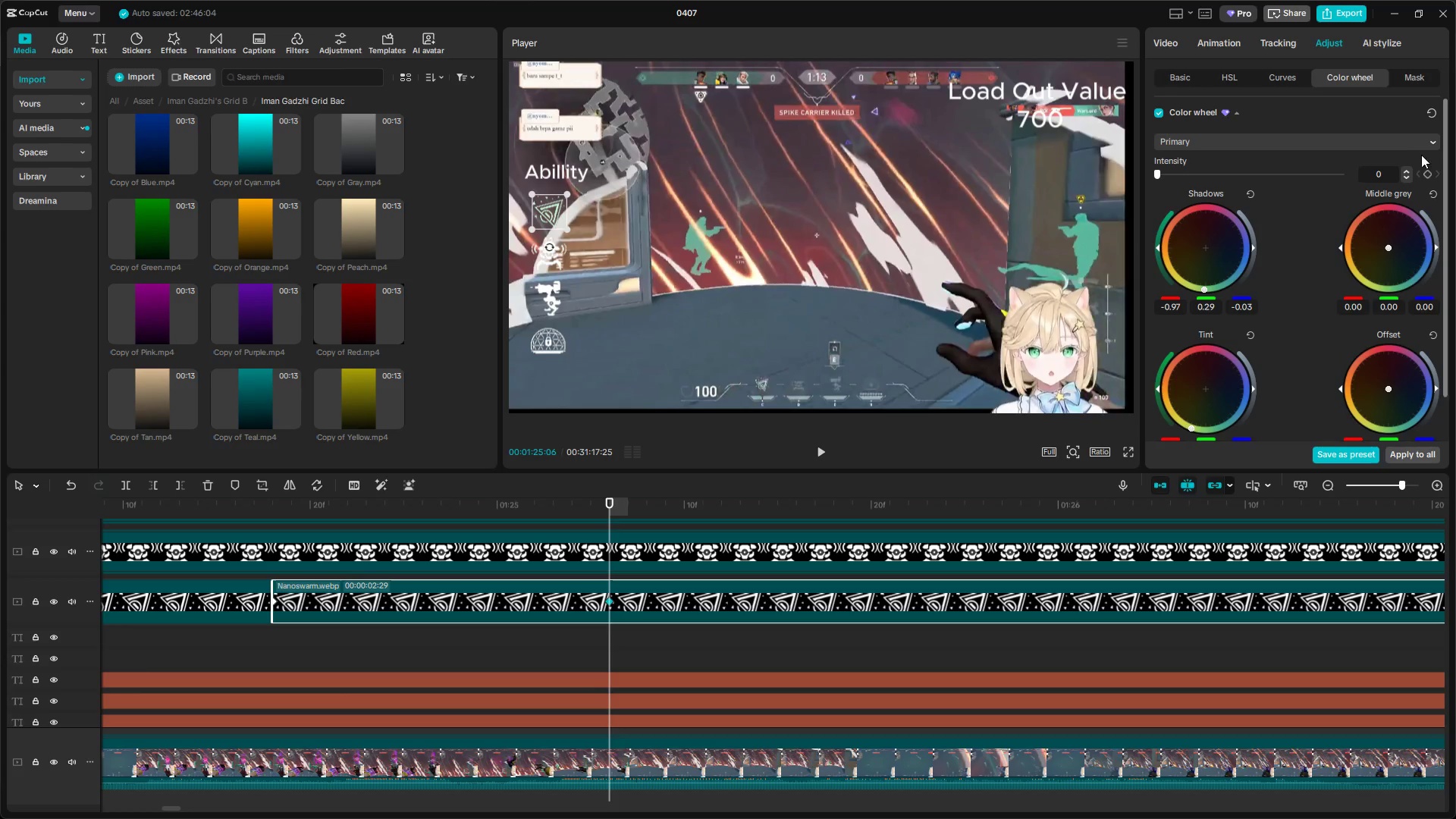 
left_click_drag(start_coordinate=[1160, 171], to_coordinate=[1349, 181])
 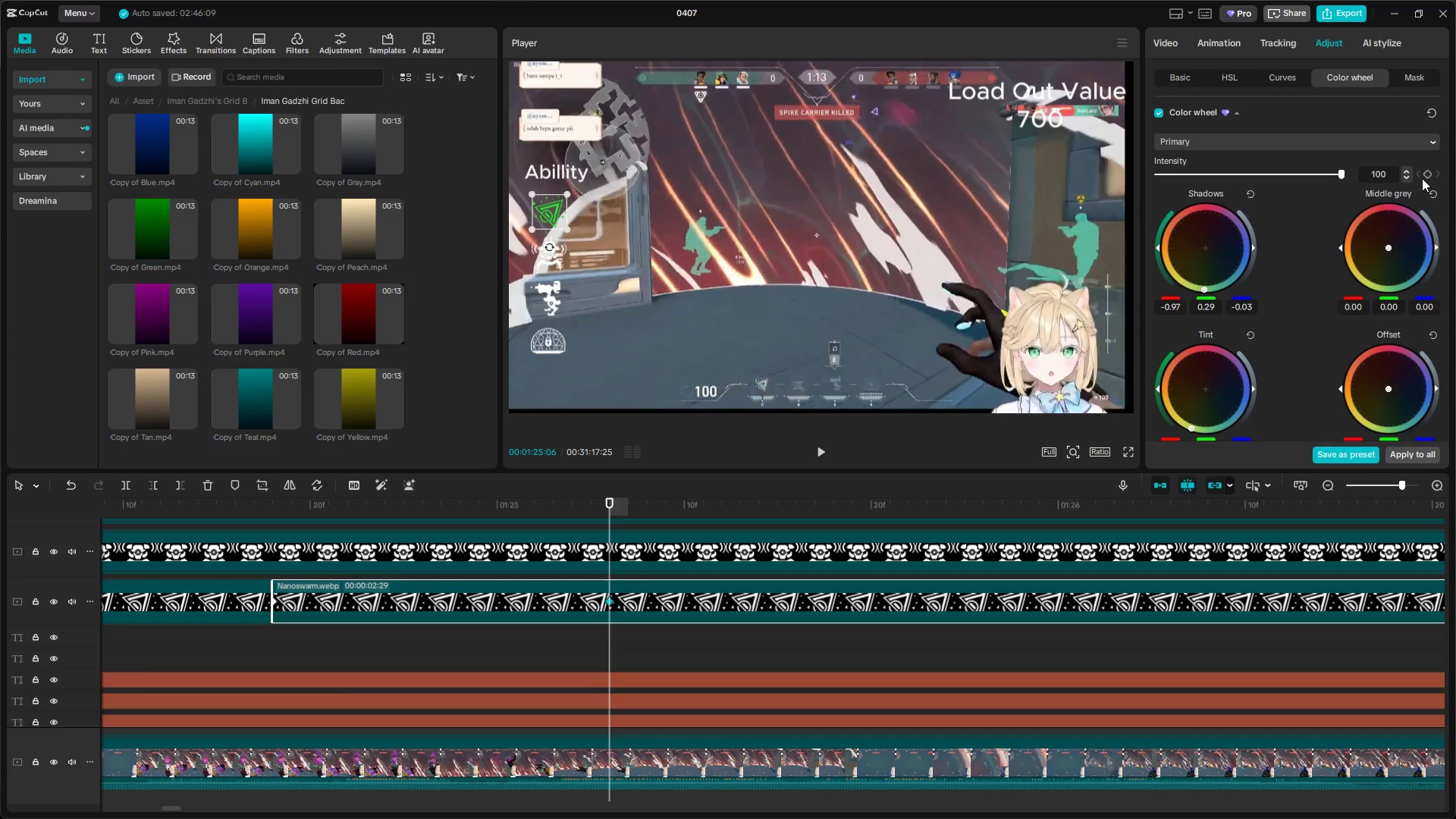 
left_click([1426, 177])
 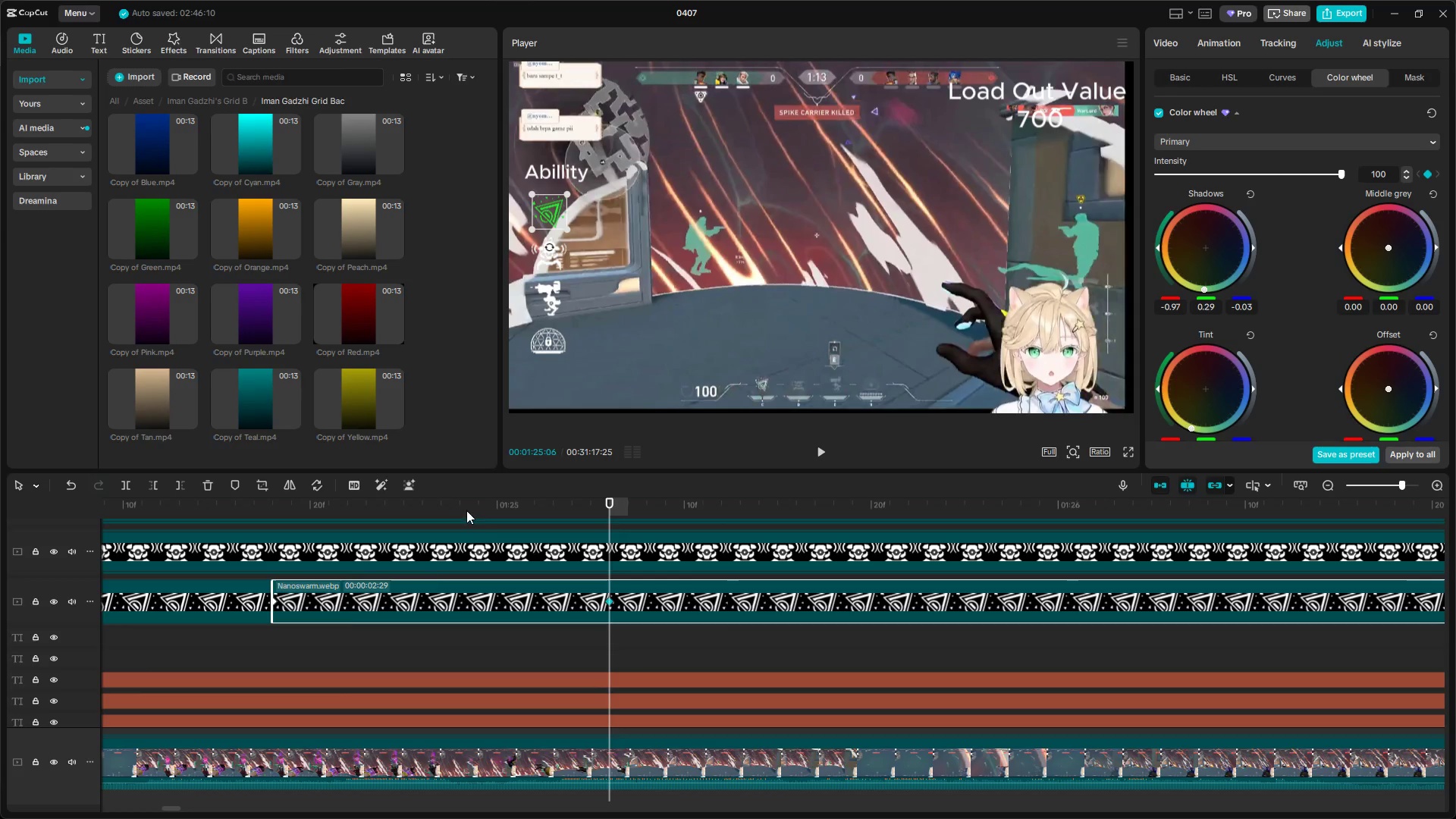 
left_click([284, 639])
 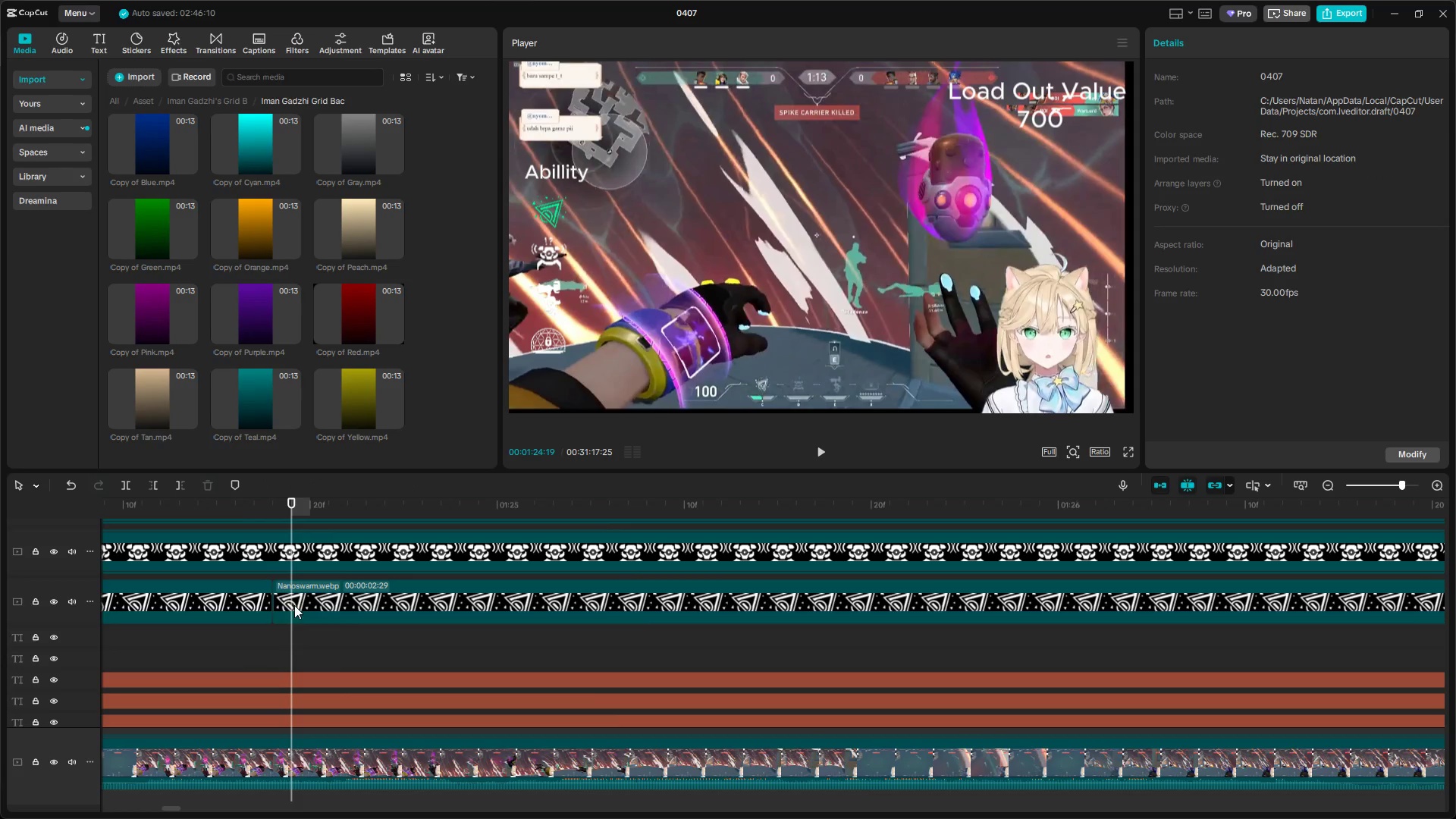 
left_click([253, 629])
 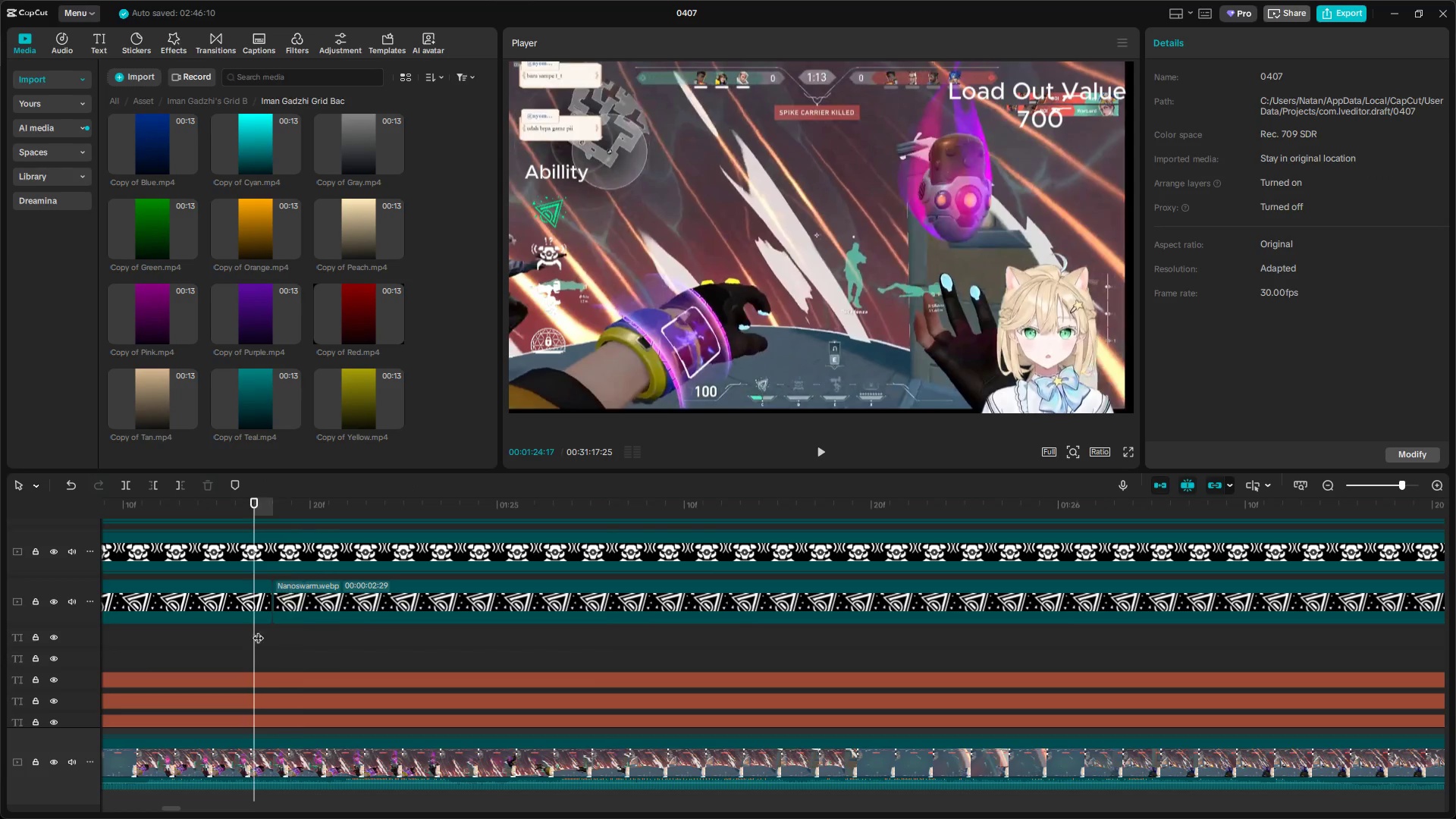 
key(Space)
 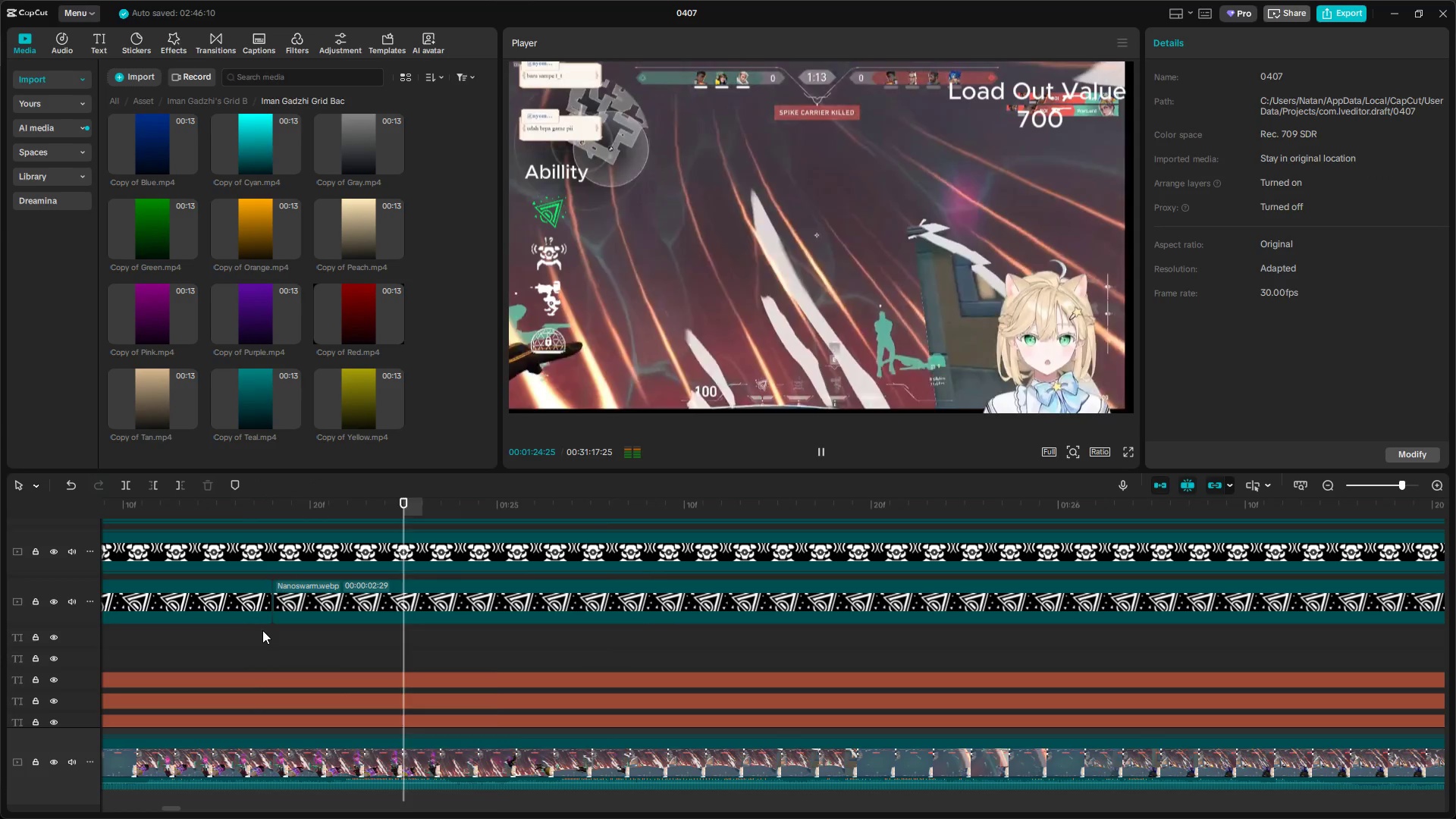 
key(Space)
 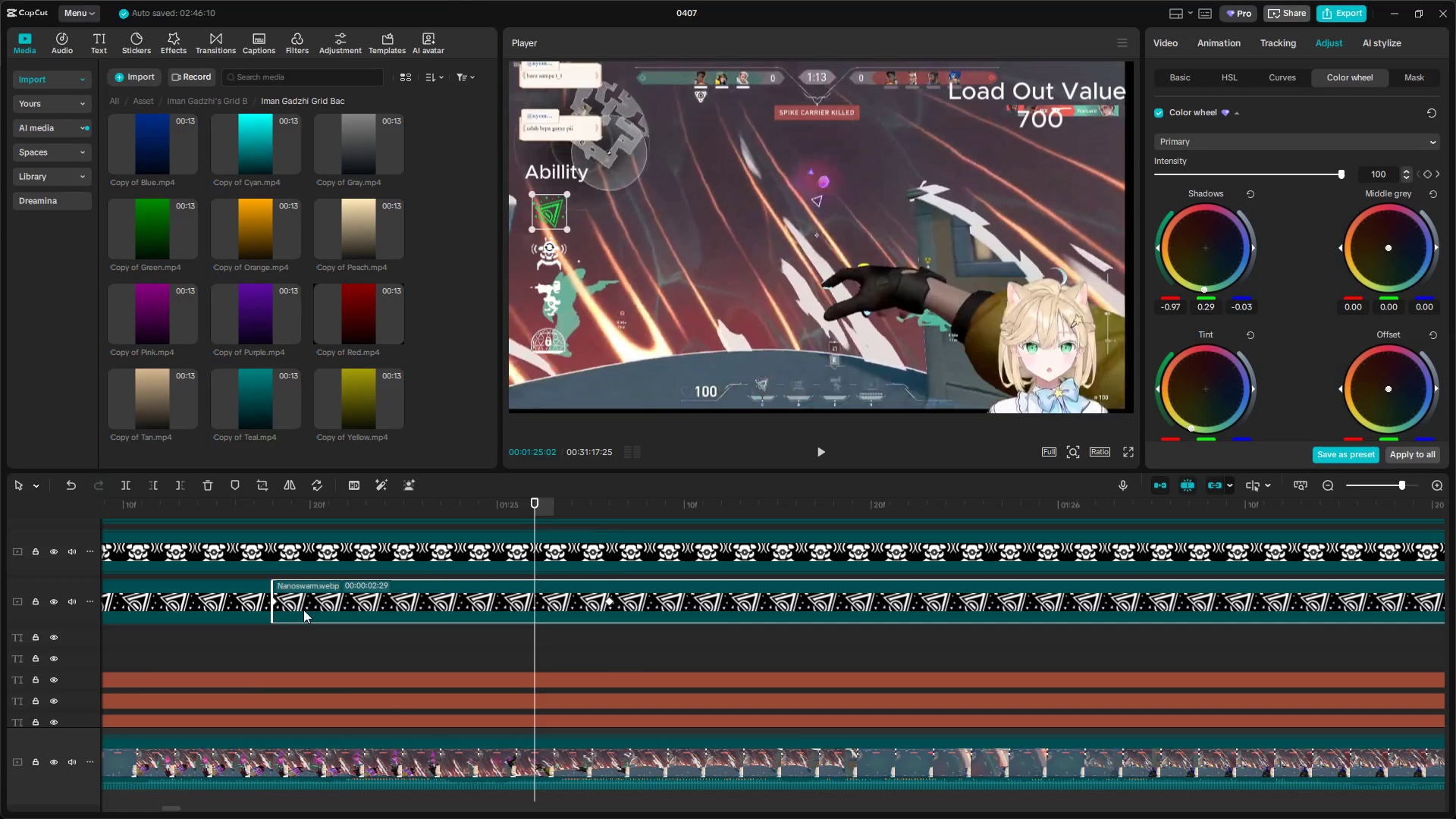 
double_click([297, 634])
 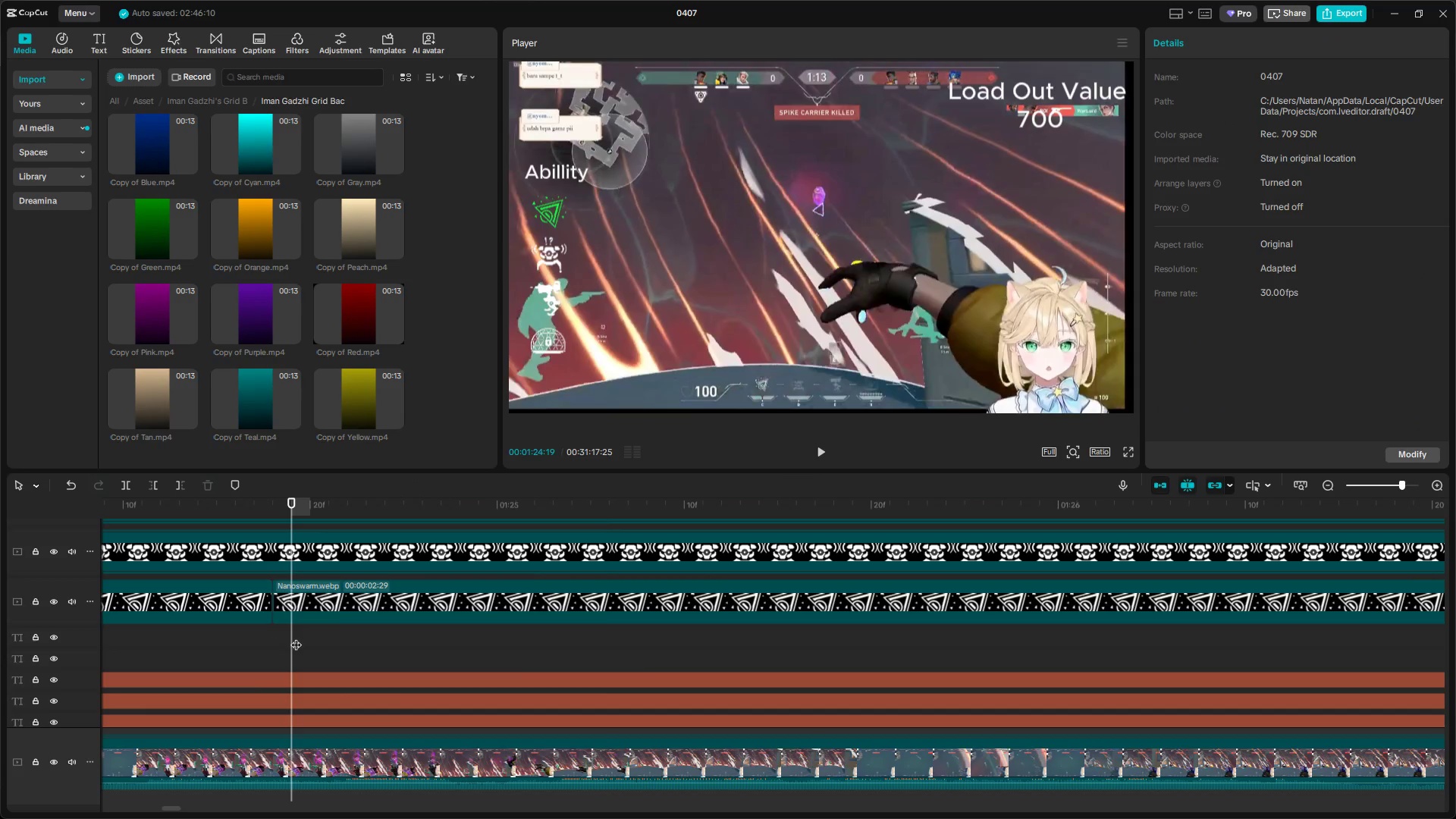 
left_click_drag(start_coordinate=[295, 638], to_coordinate=[279, 639])
 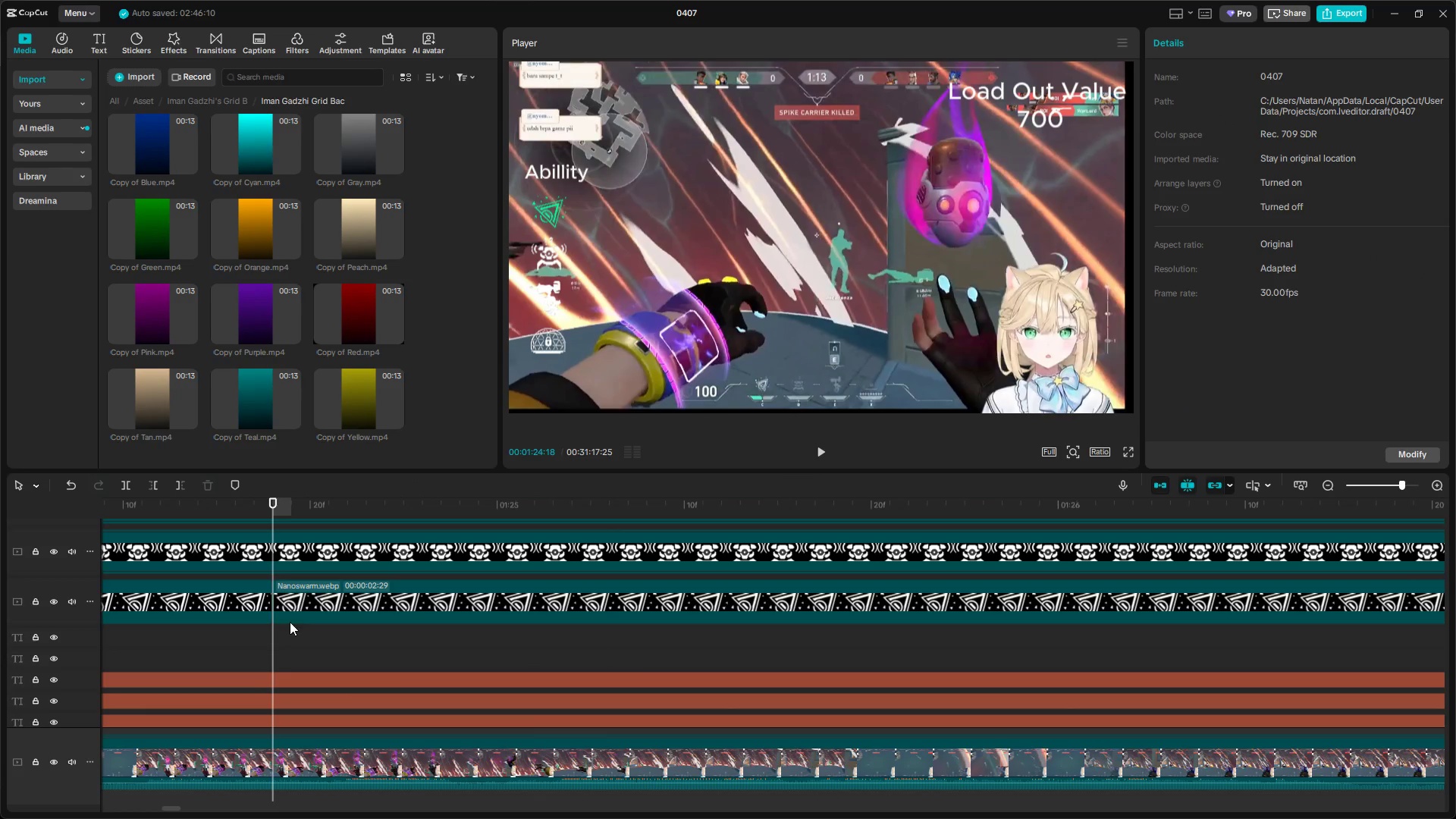 
left_click([293, 595])
 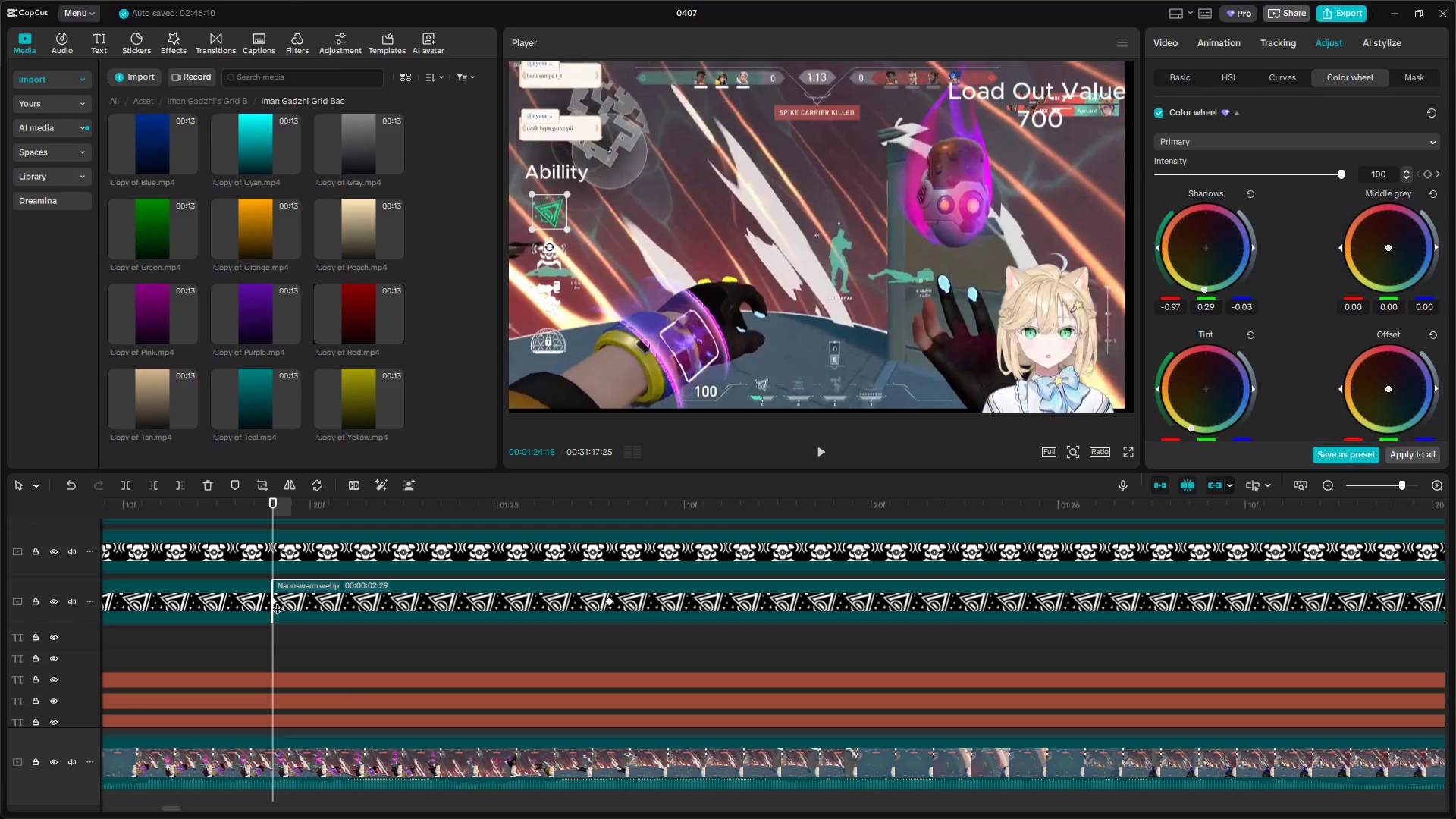 
double_click([277, 598])
 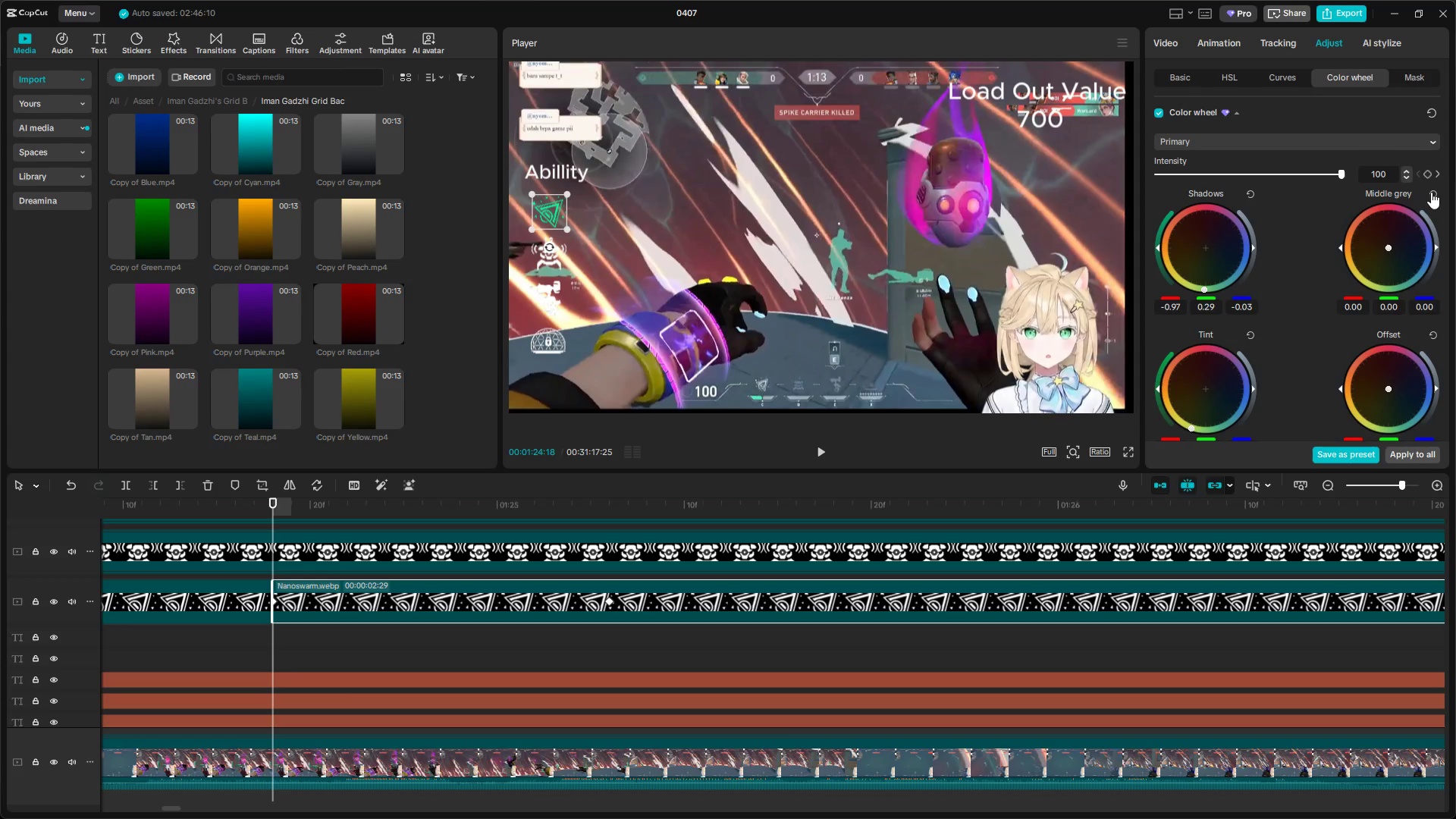 
left_click([1429, 177])
 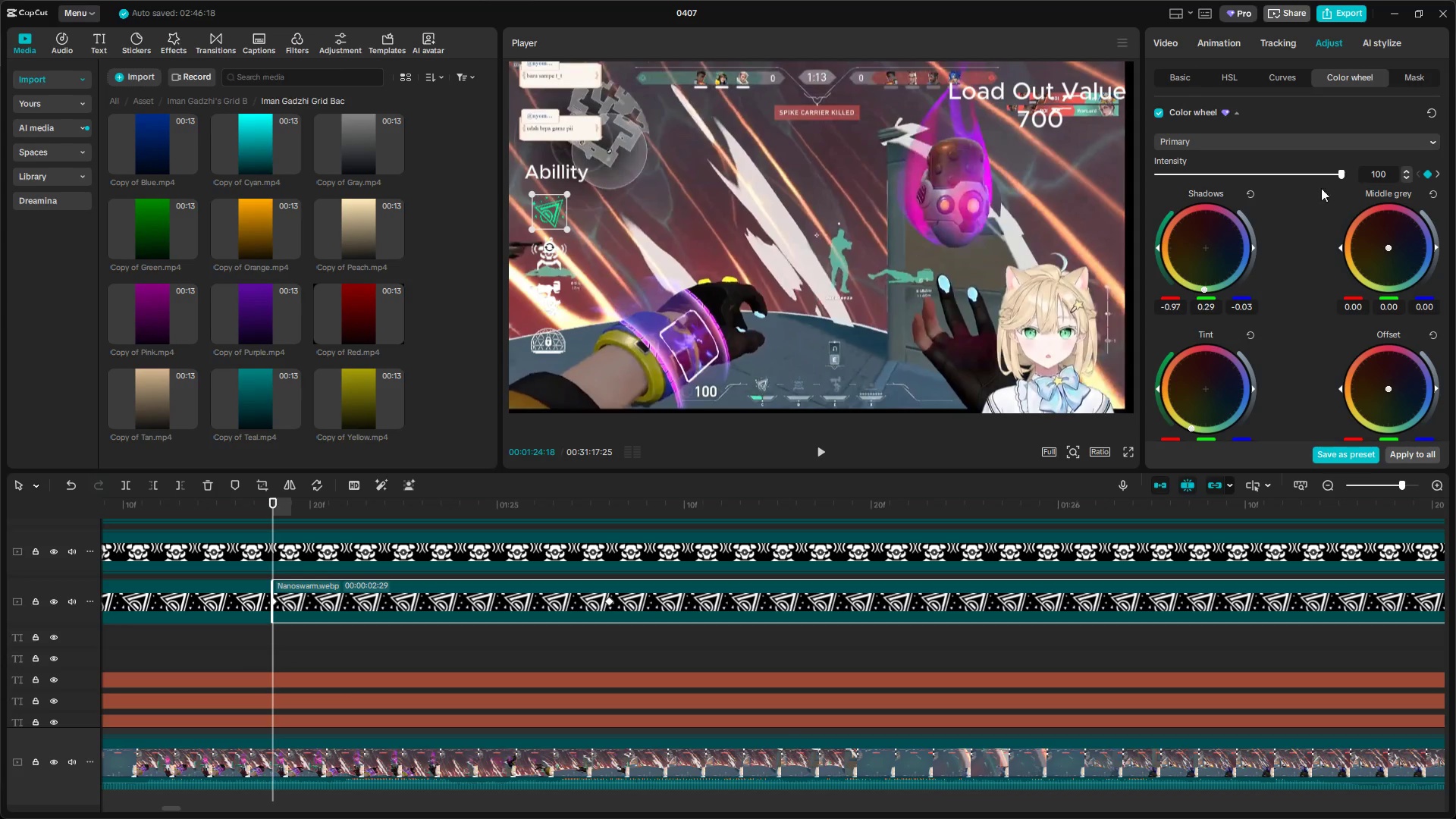 
left_click_drag(start_coordinate=[1335, 174], to_coordinate=[965, 180])
 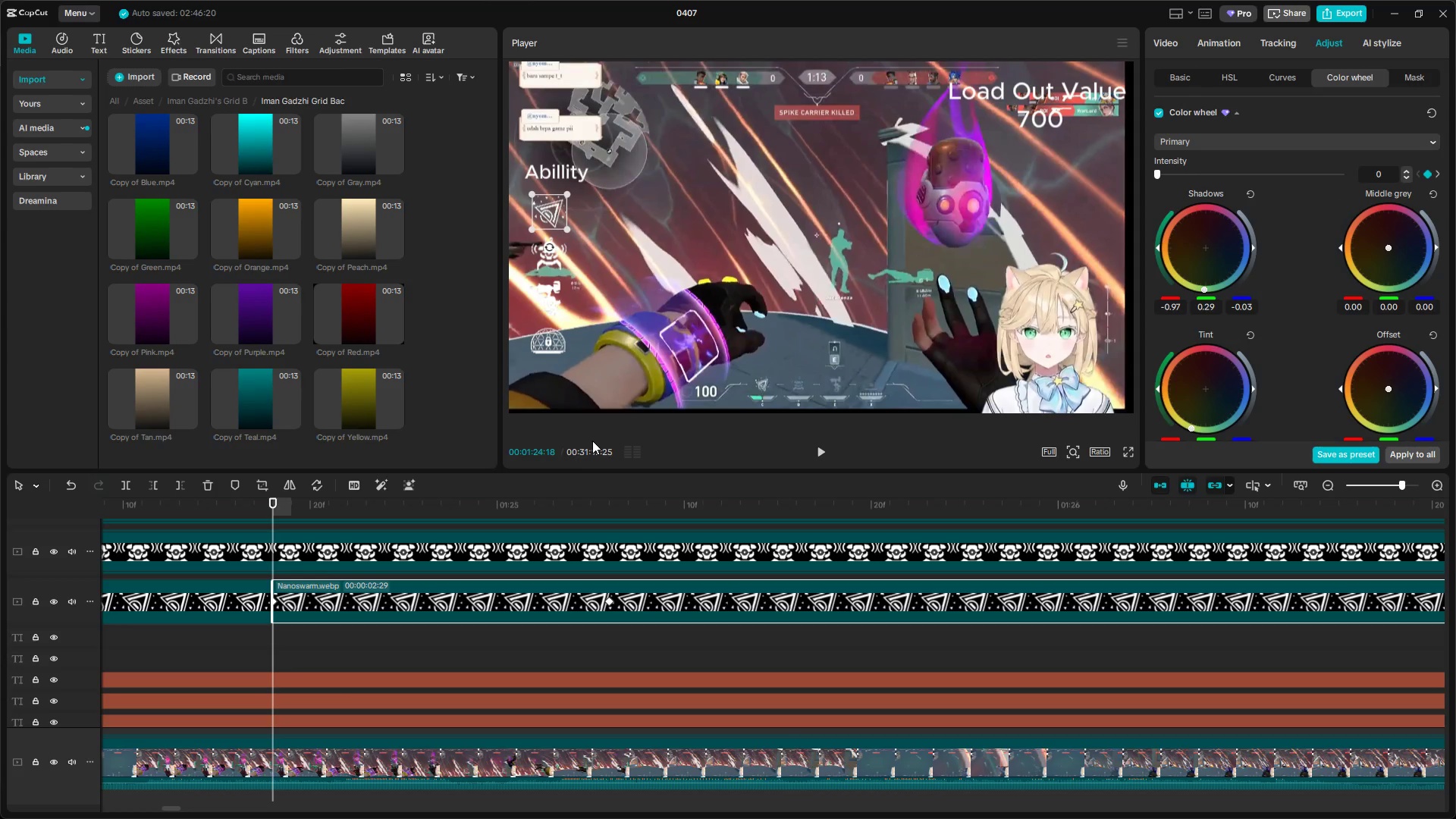 
key(Space)
 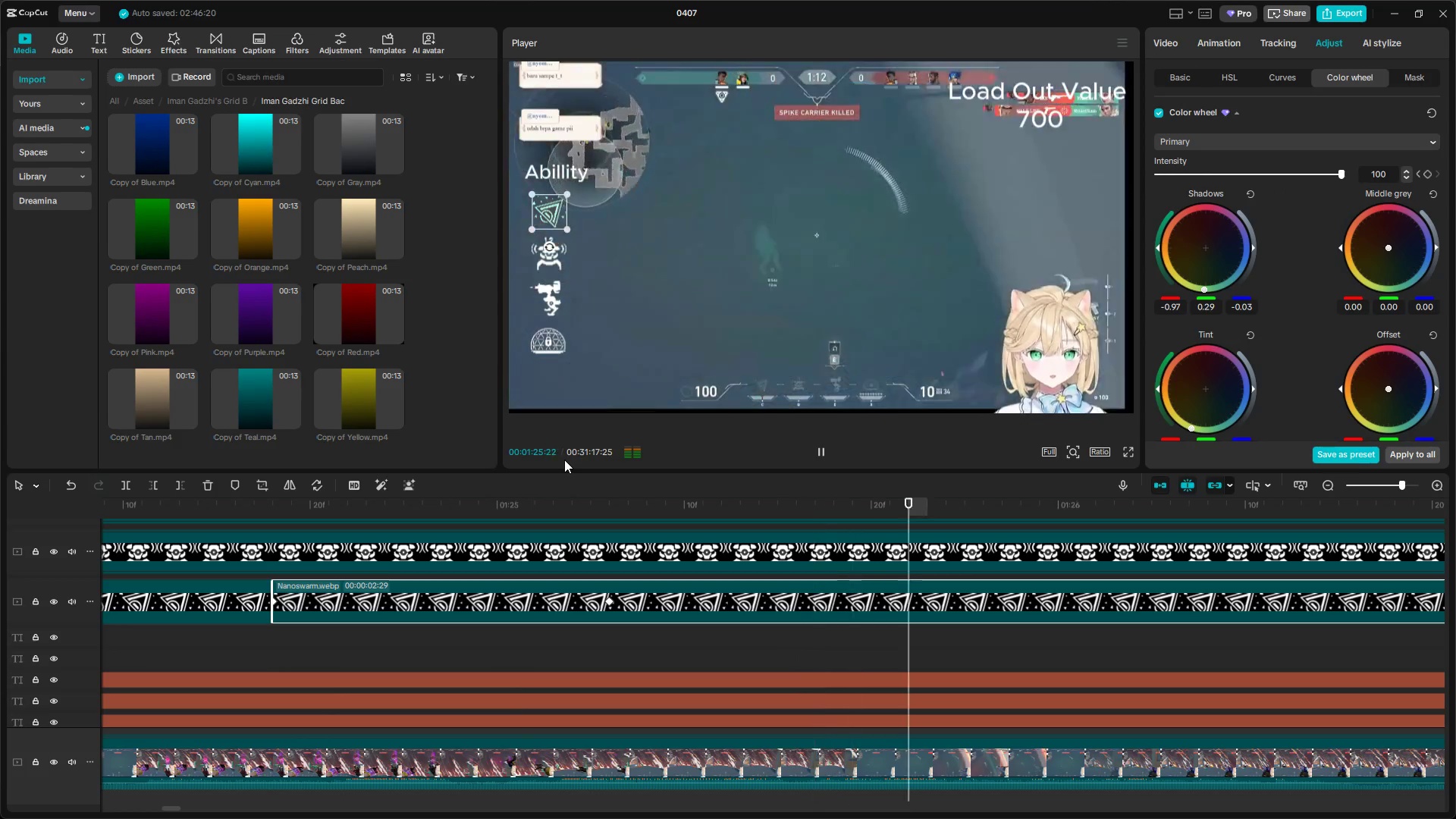 
key(Space)
 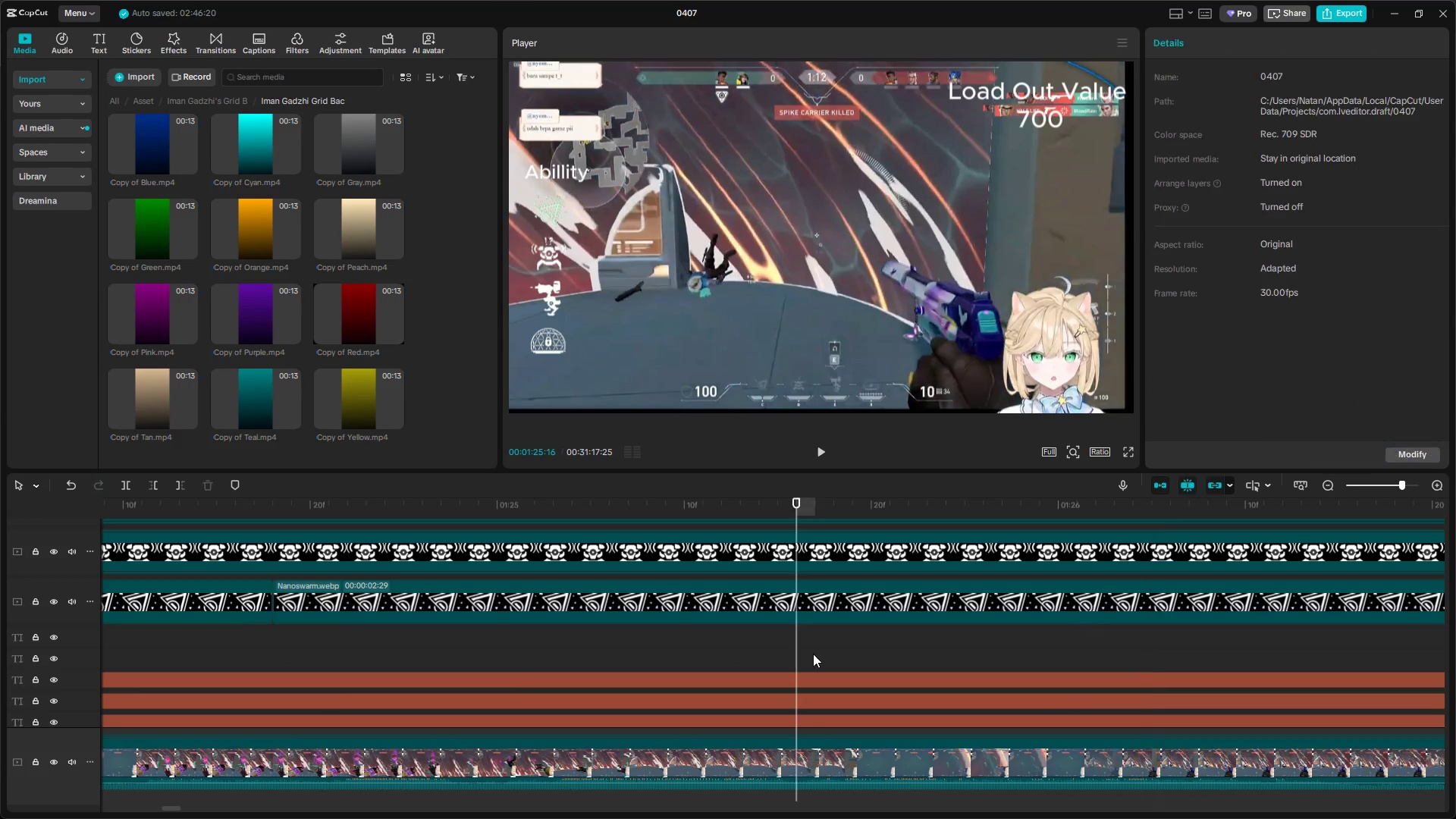 
left_click([956, 585])
 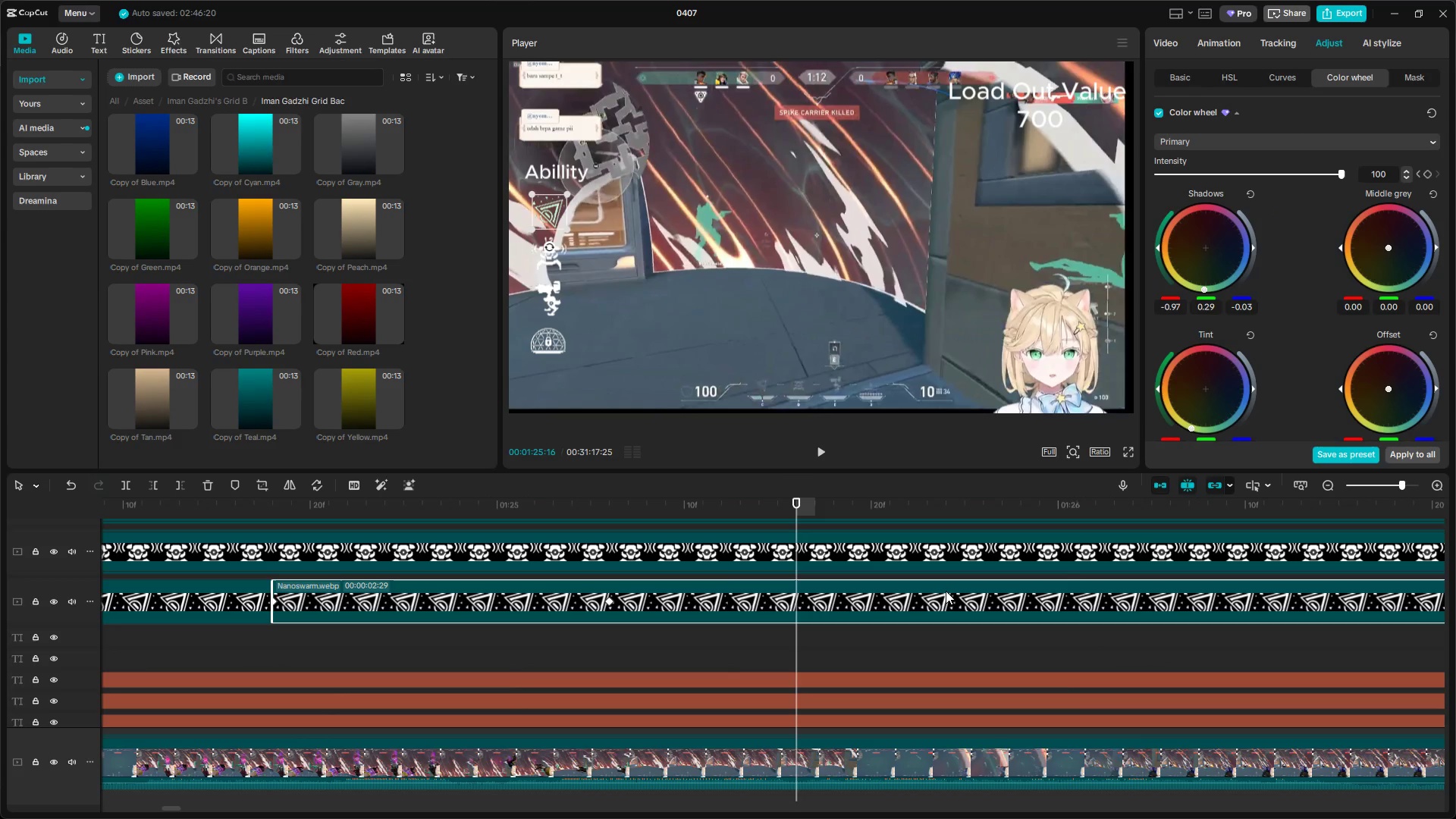 
hold_key(key=ControlLeft, duration=1.5)
 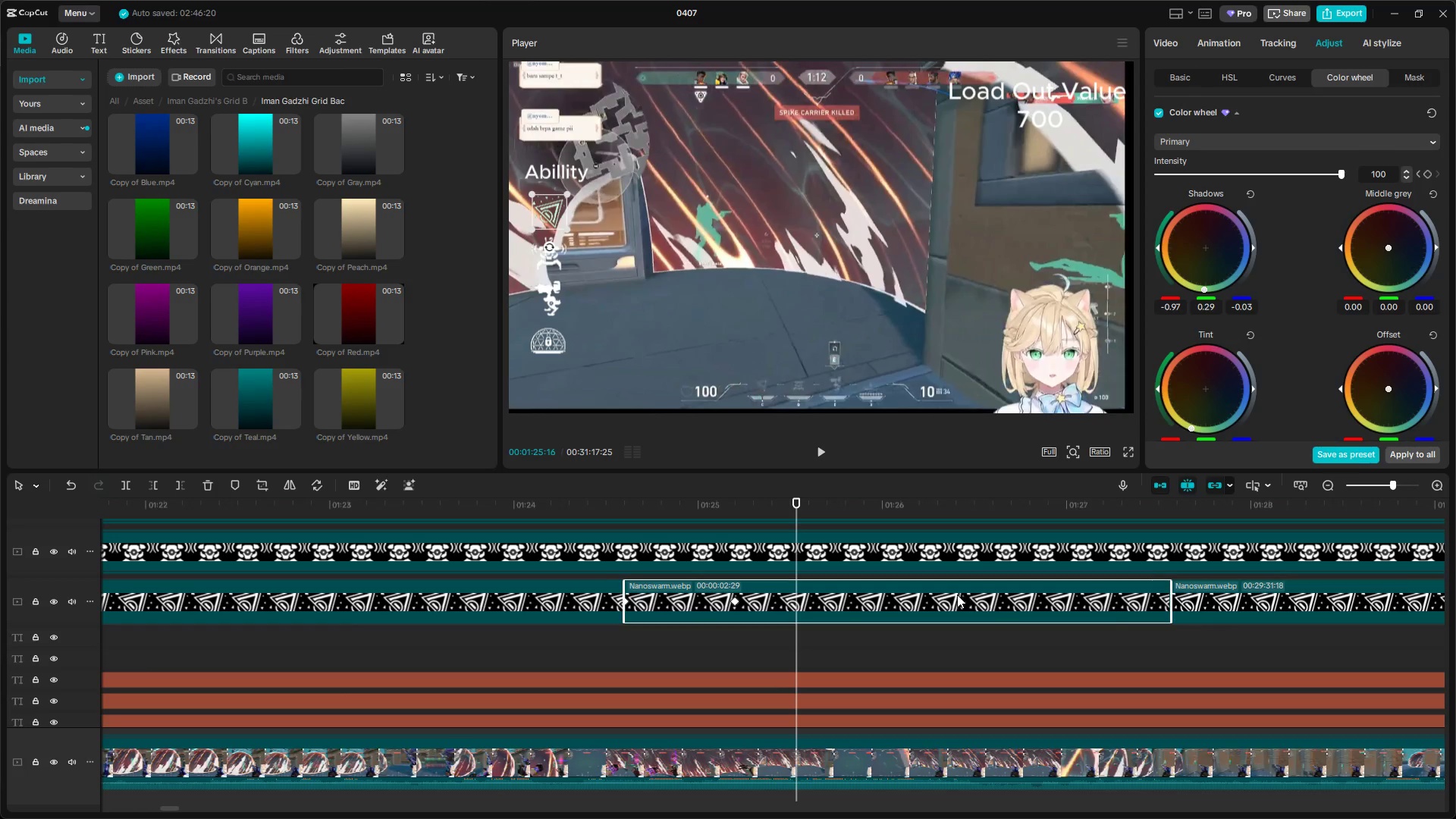 
hold_key(key=ControlLeft, duration=1.34)
 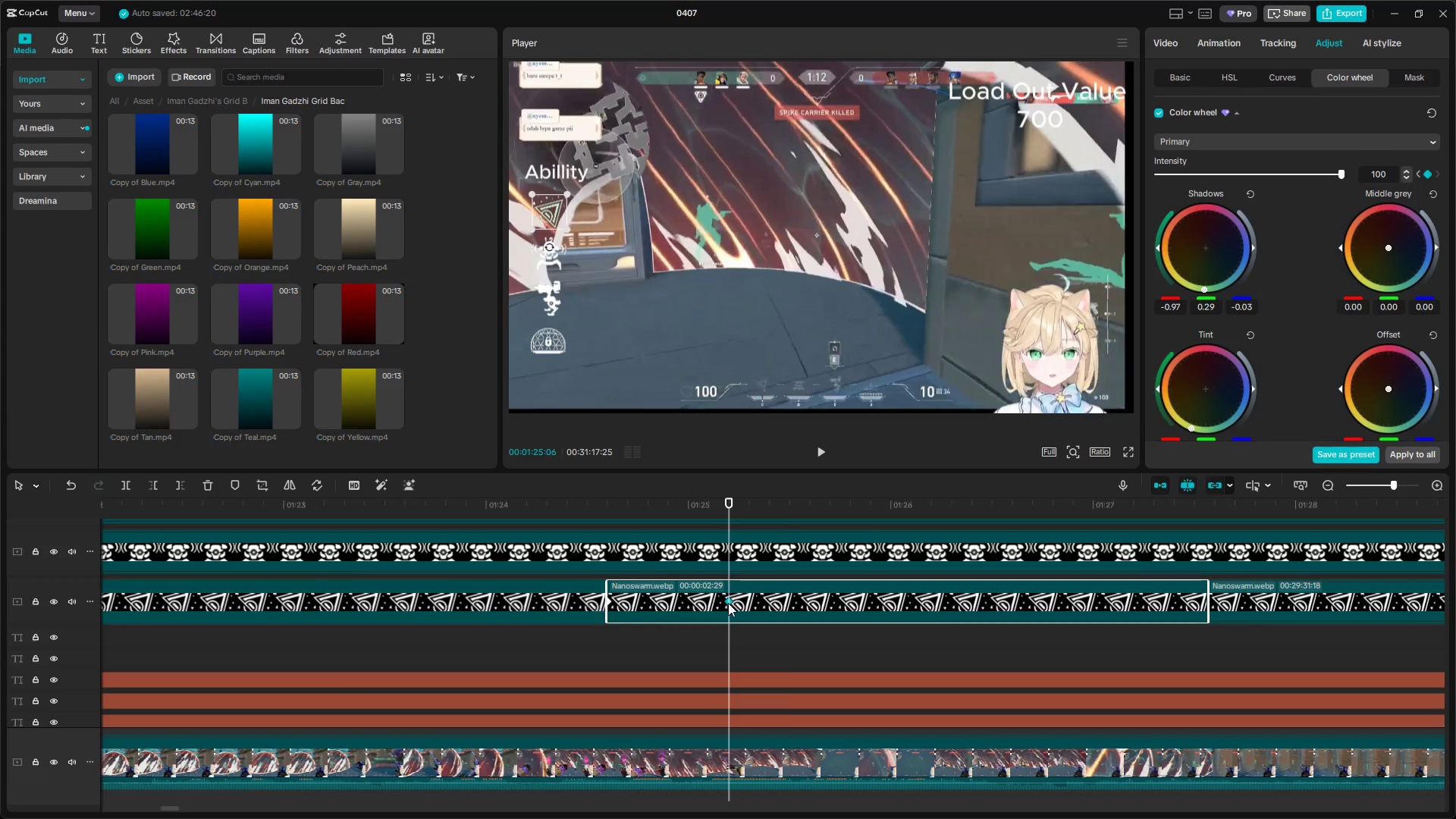 
scroll: coordinate [958, 585], scroll_direction: down, amount: 14.0
 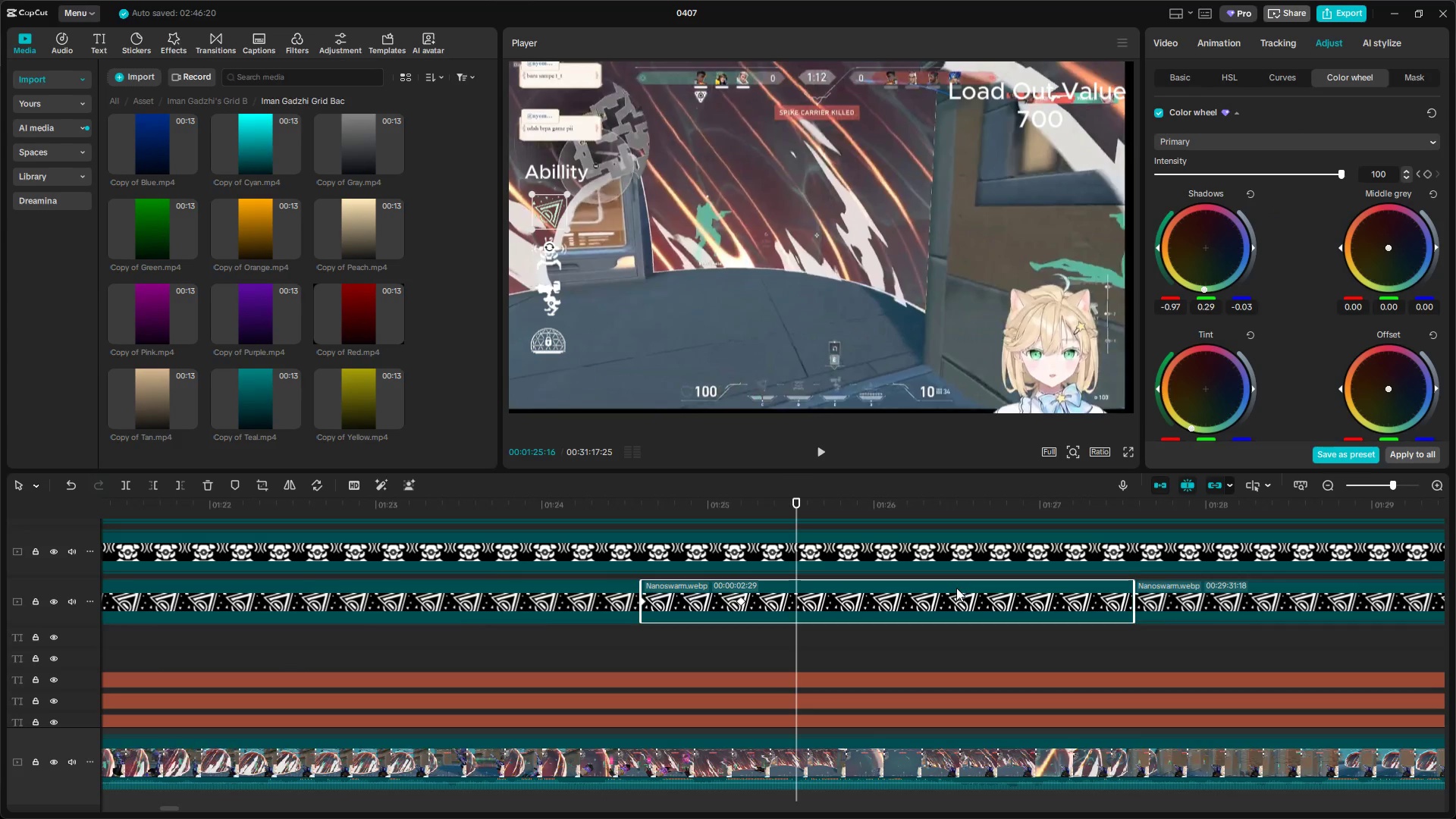 
scroll: coordinate [957, 595], scroll_direction: up, amount: 2.0
 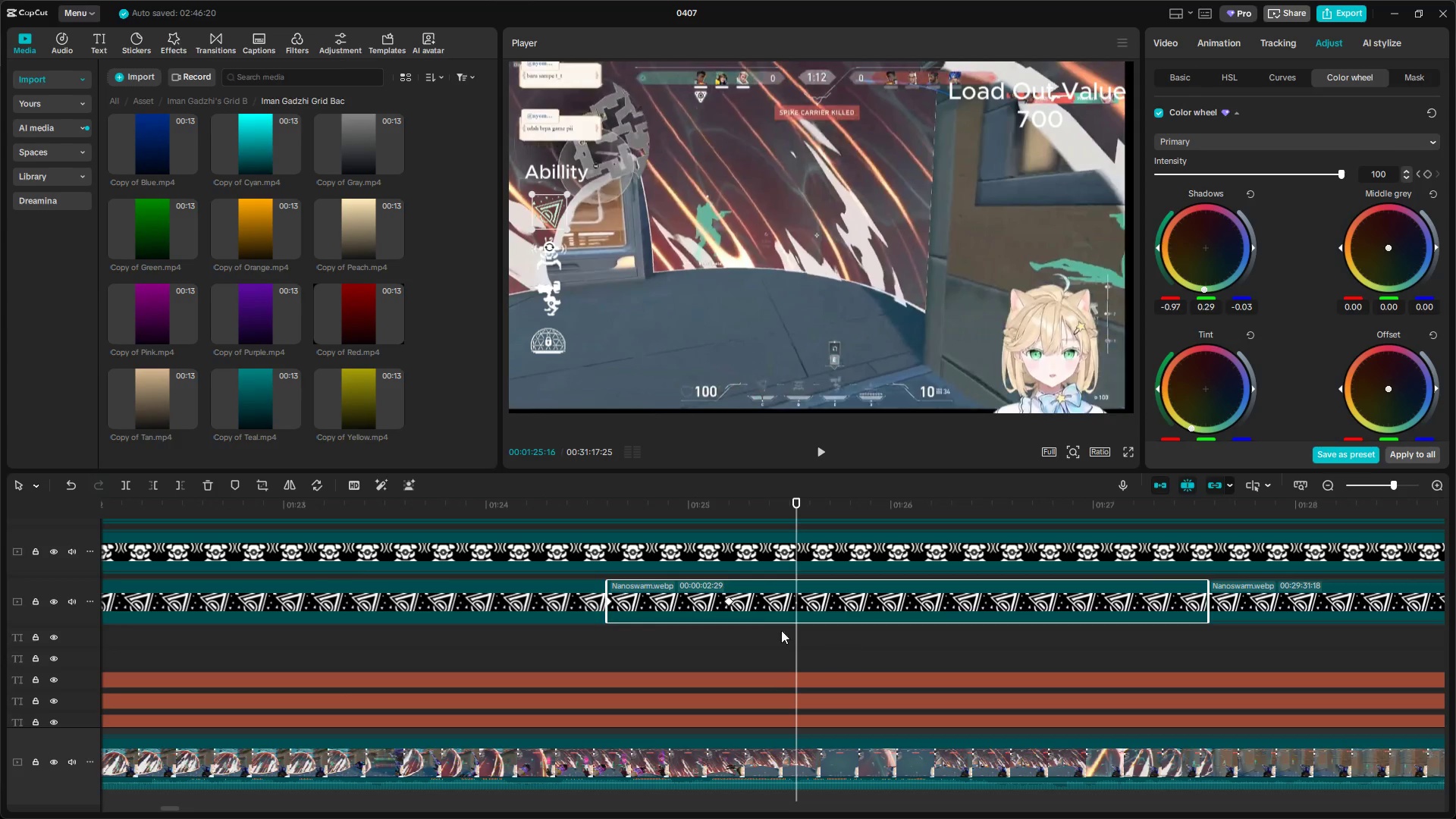 
left_click([728, 602])
 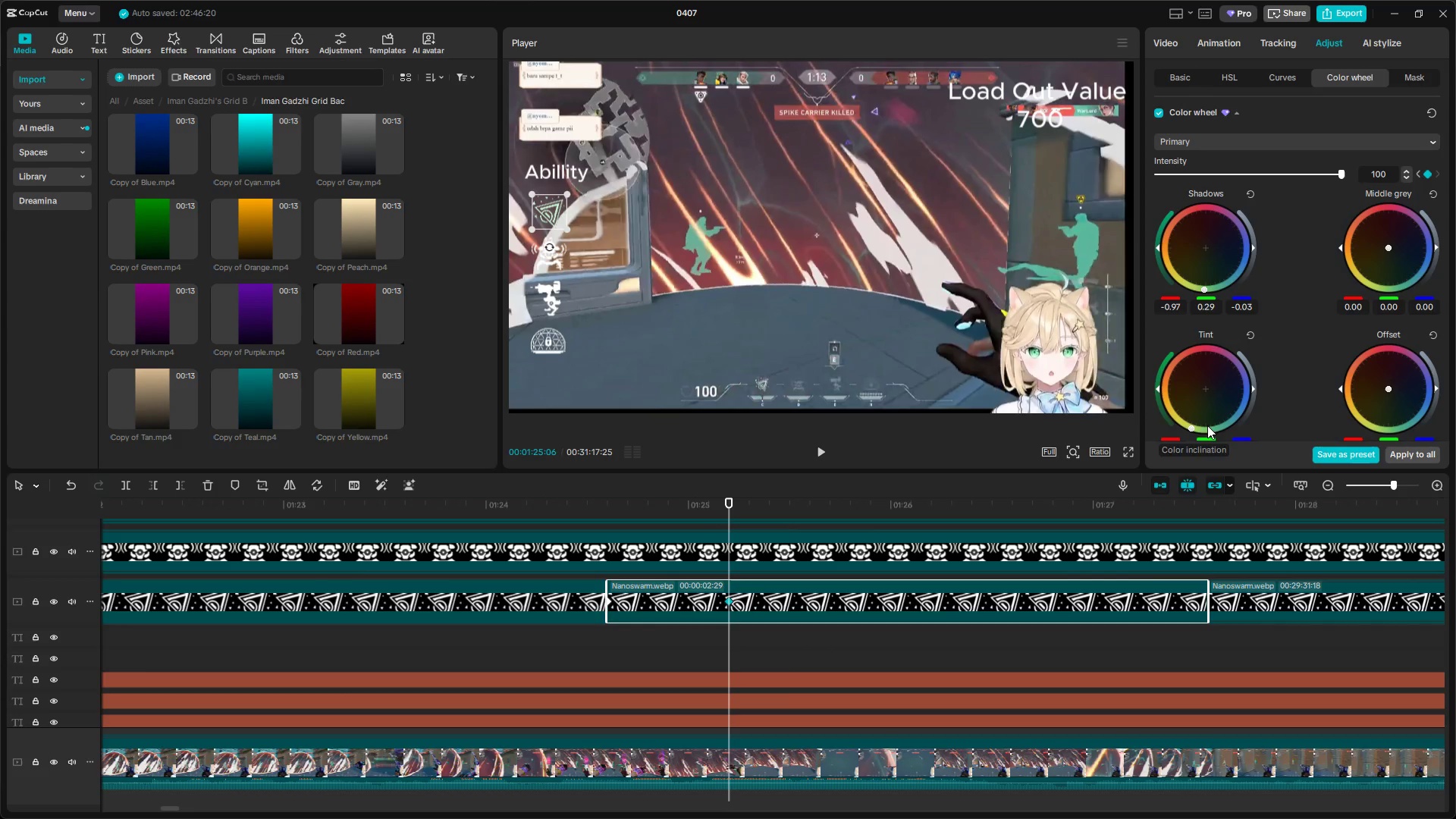 
left_click_drag(start_coordinate=[1195, 431], to_coordinate=[1191, 431])
 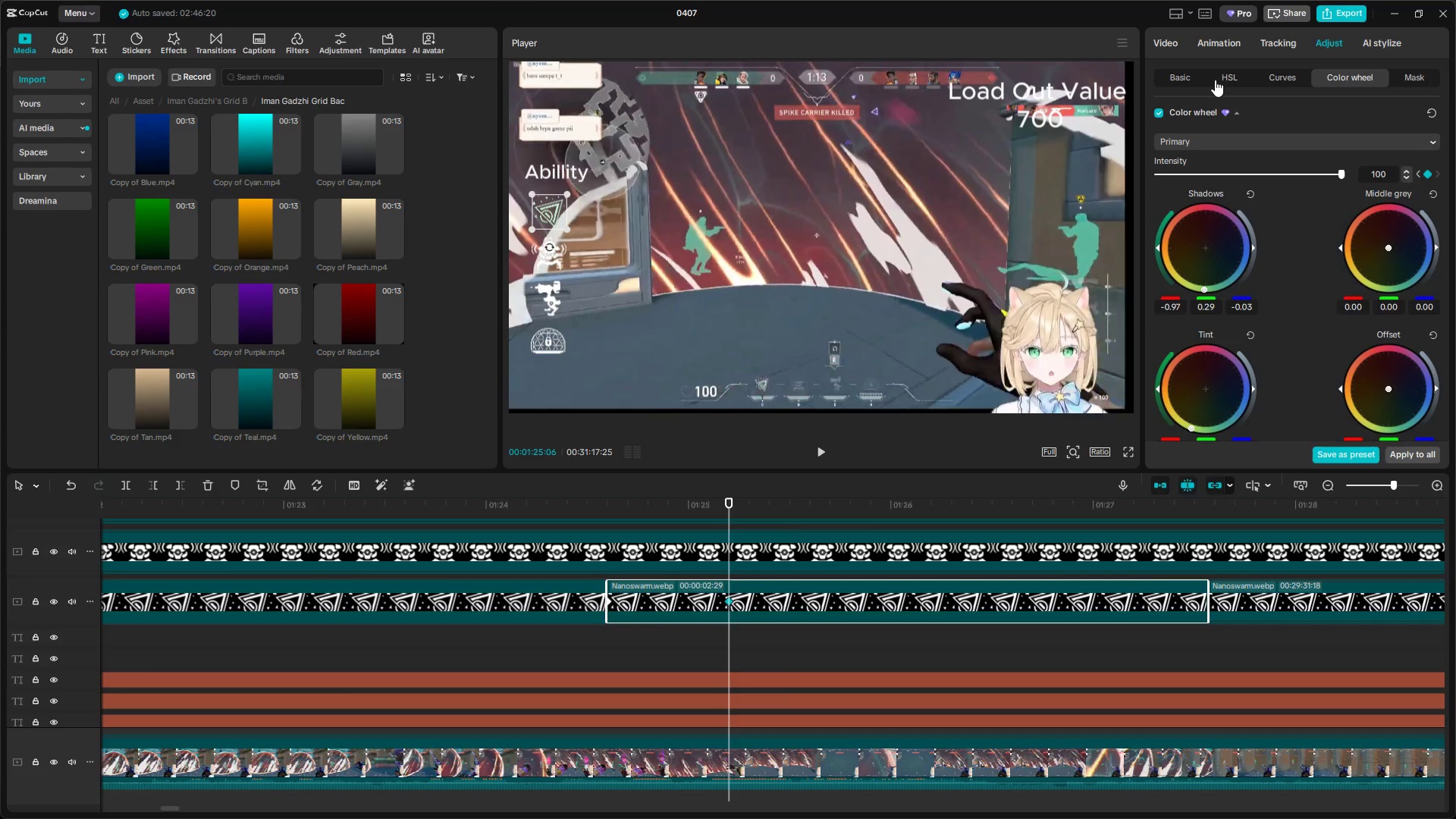 
left_click([1186, 75])
 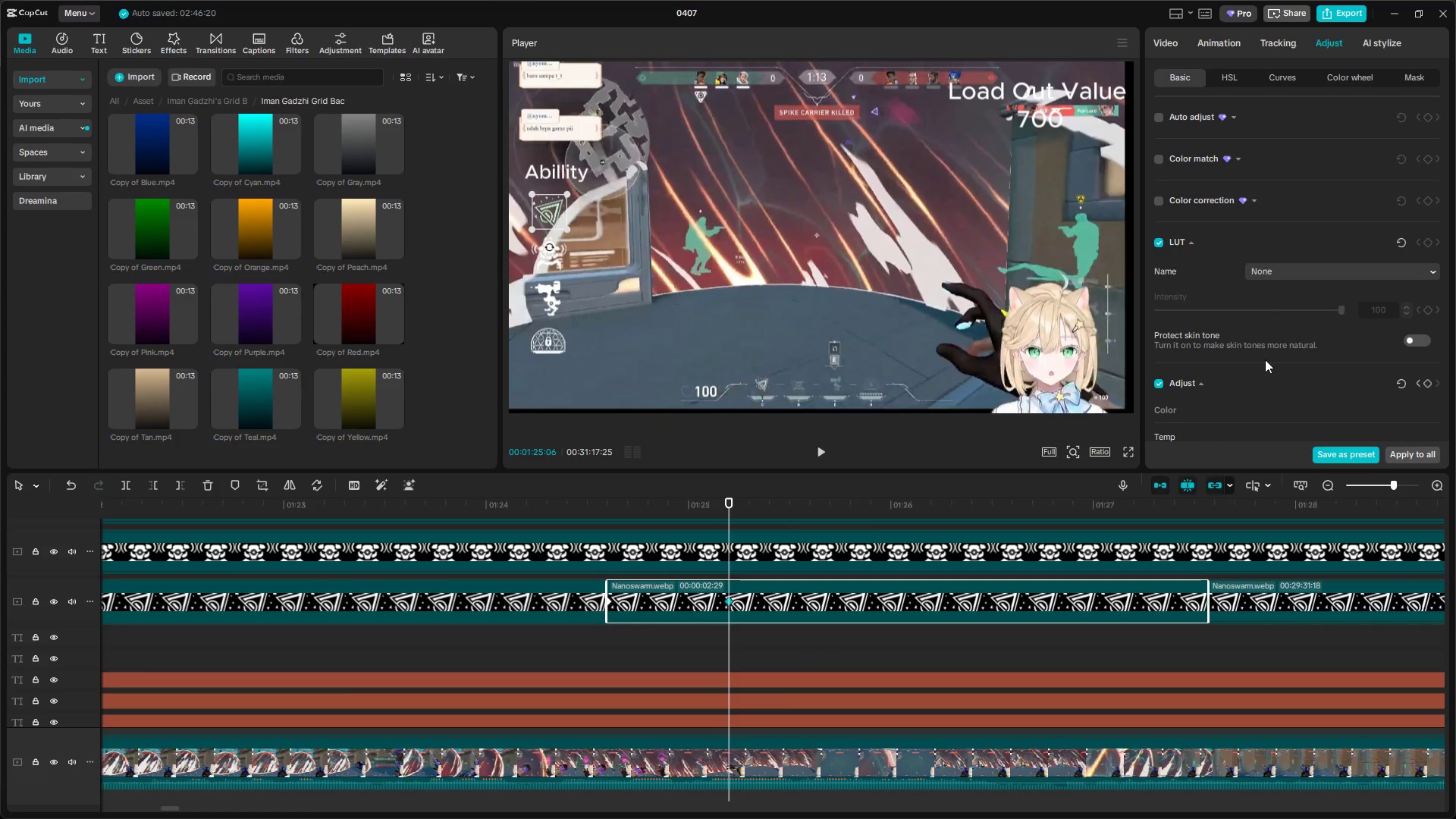 
scroll: coordinate [1266, 369], scroll_direction: down, amount: 8.0
 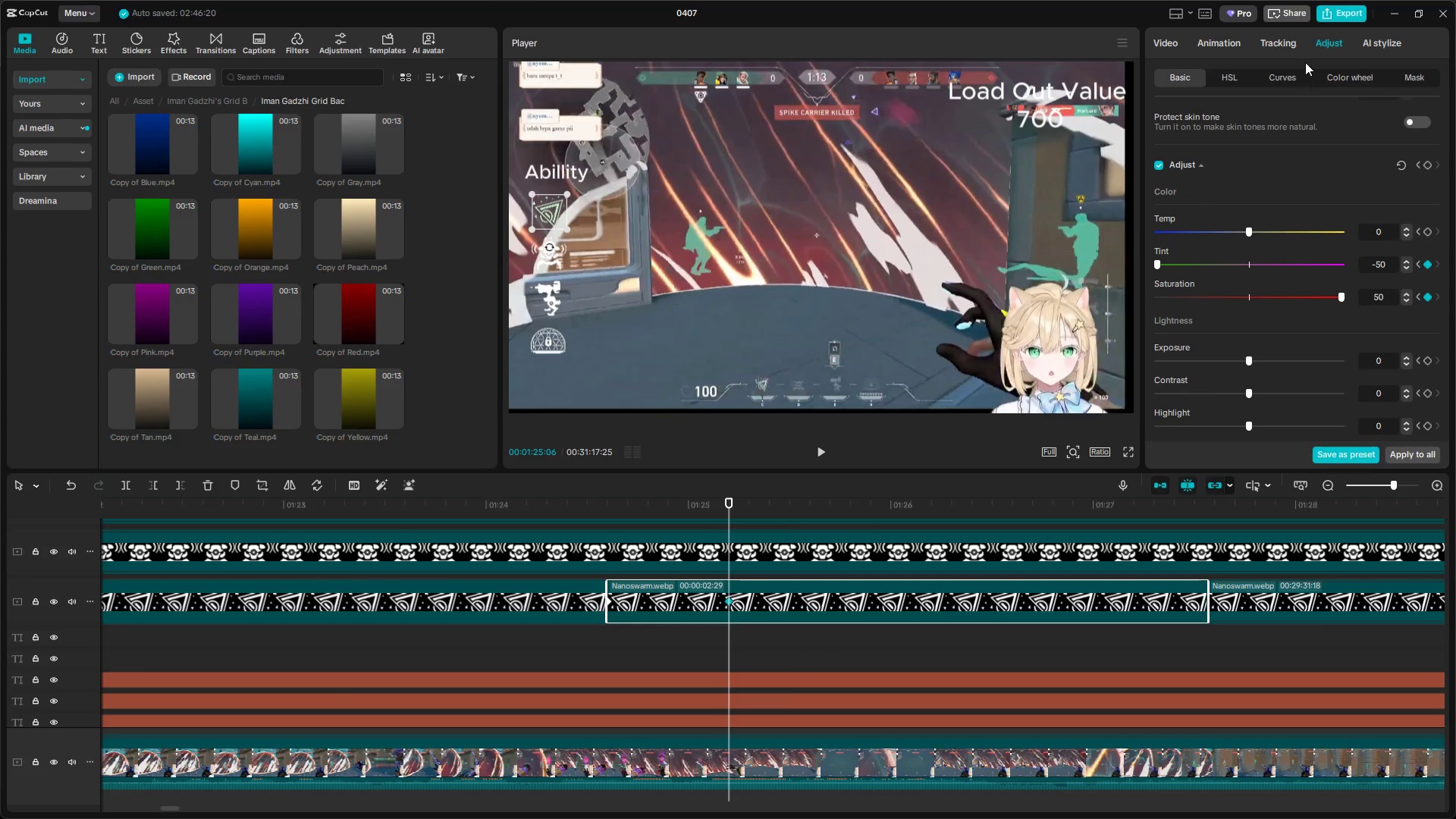 
double_click([1355, 78])
 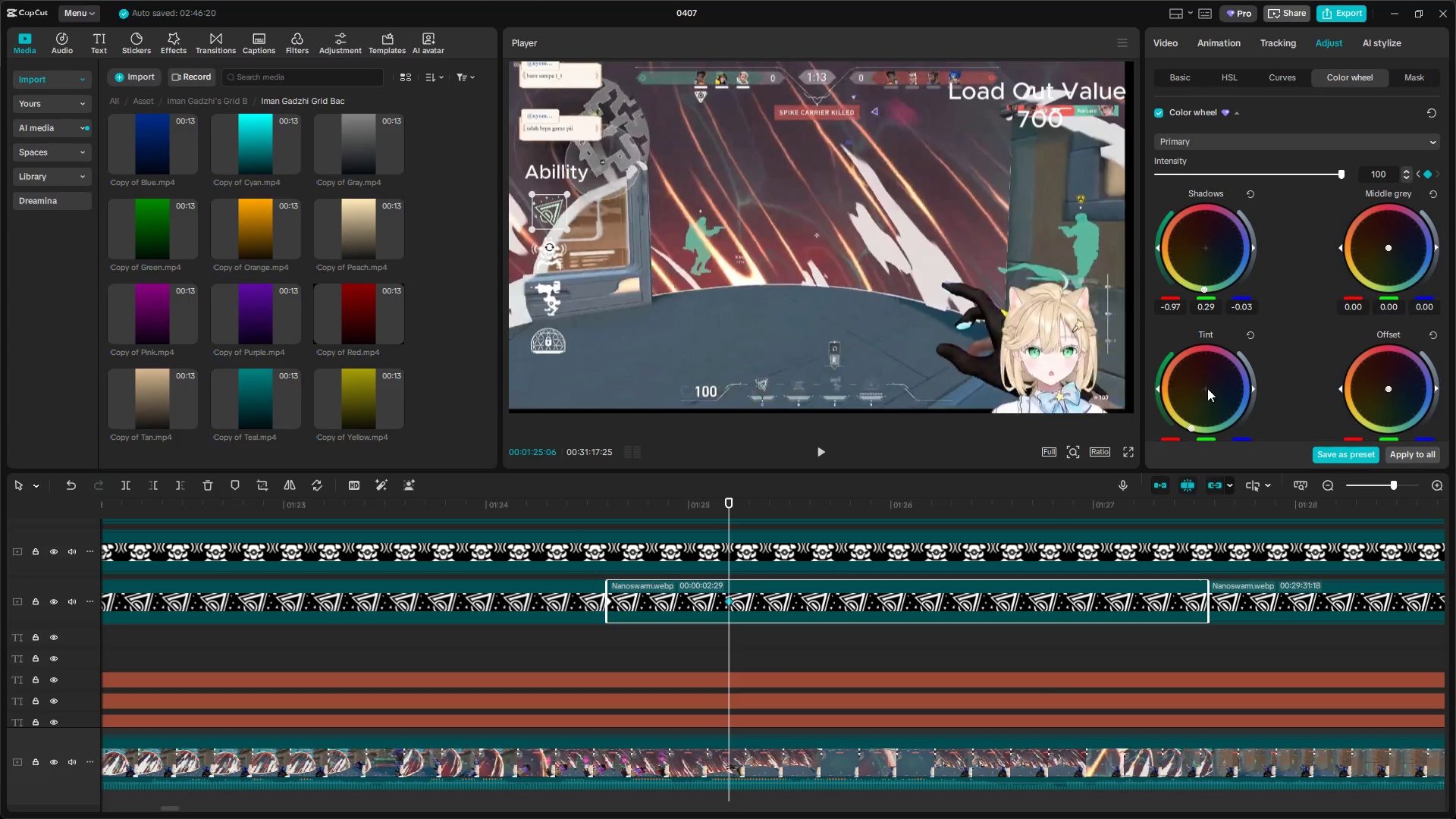 
left_click_drag(start_coordinate=[1187, 425], to_coordinate=[1220, 431])
 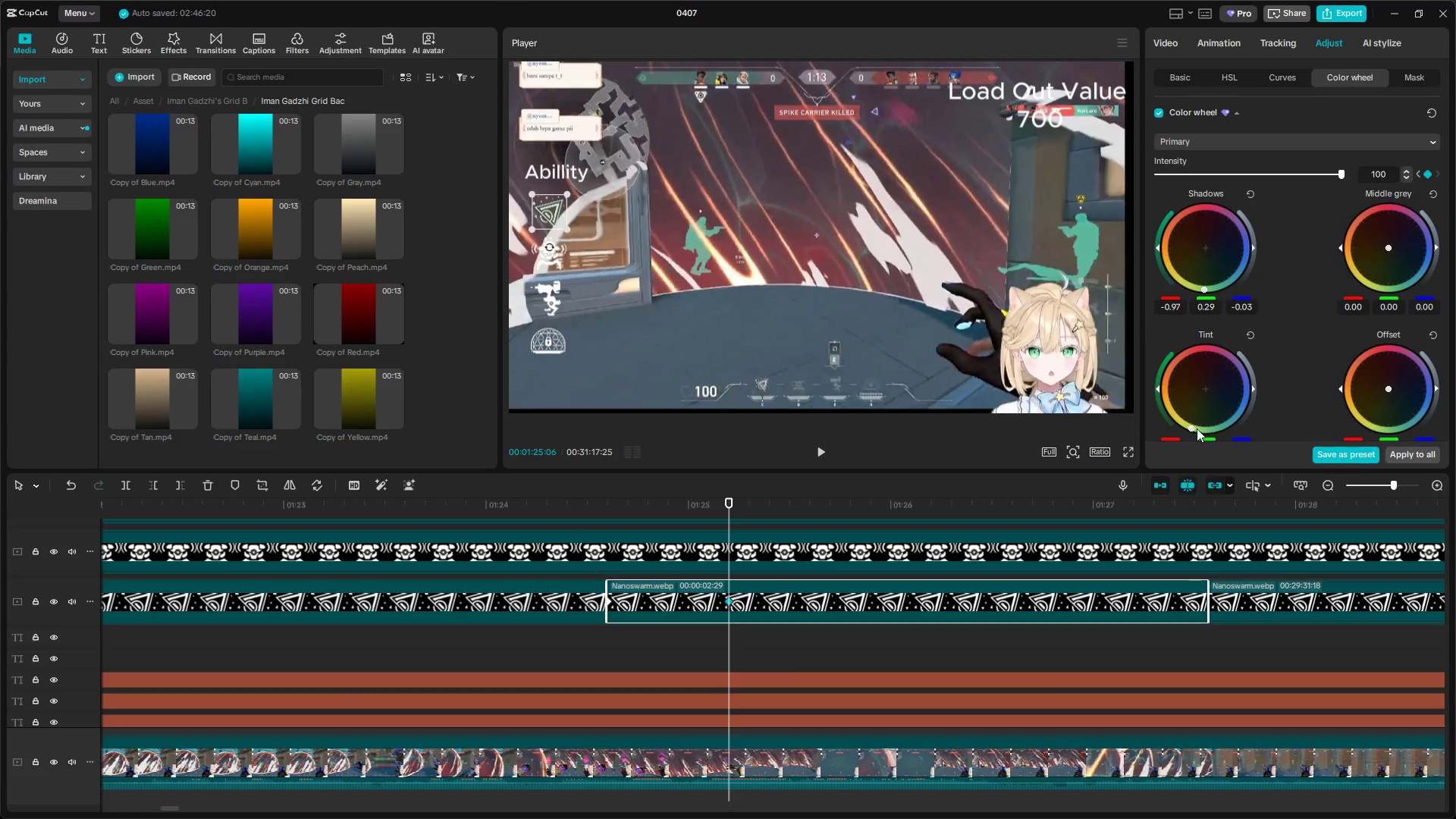 
left_click_drag(start_coordinate=[1194, 428], to_coordinate=[1205, 428])
 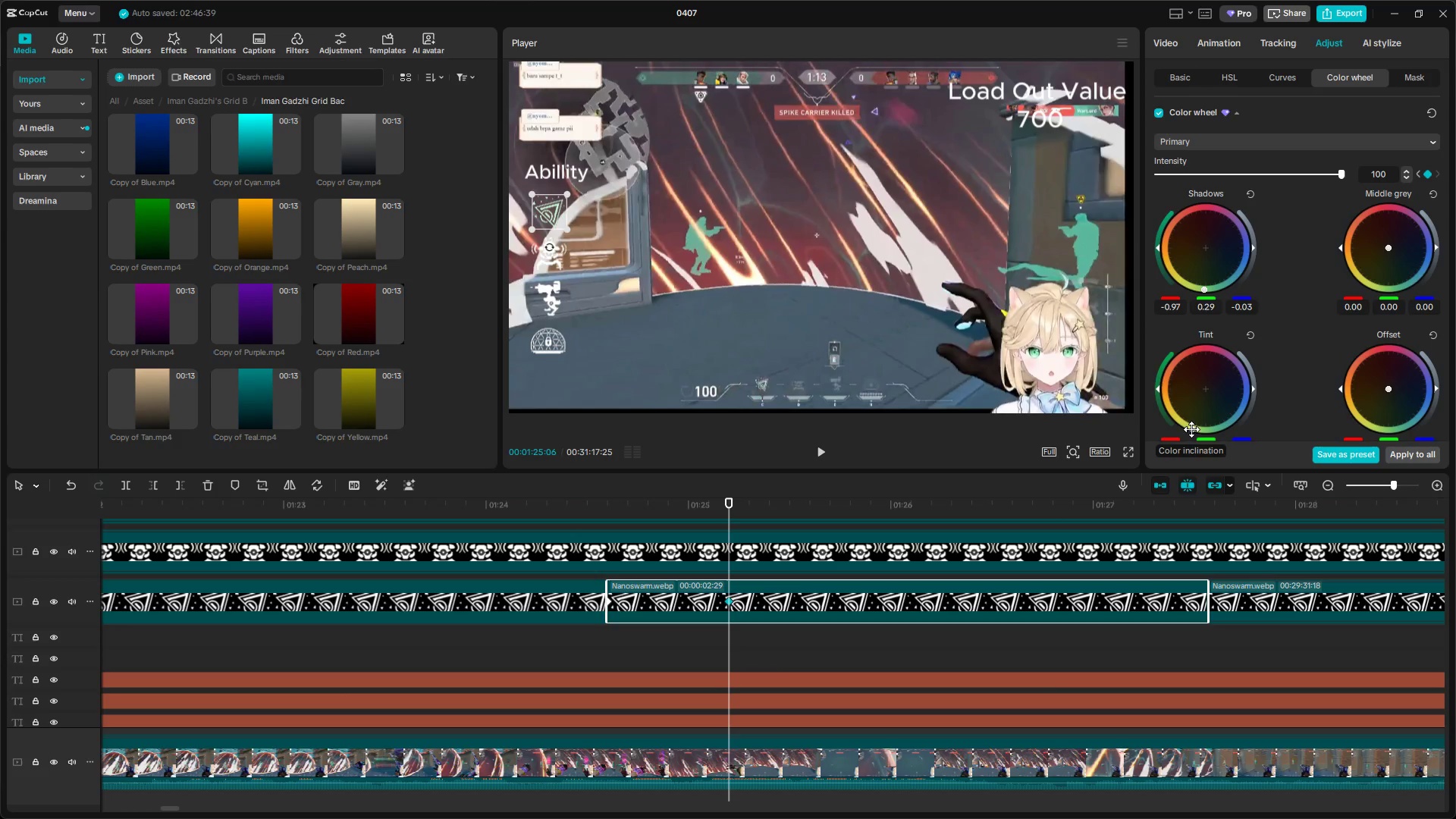 
left_click_drag(start_coordinate=[1191, 429], to_coordinate=[1150, 431])
 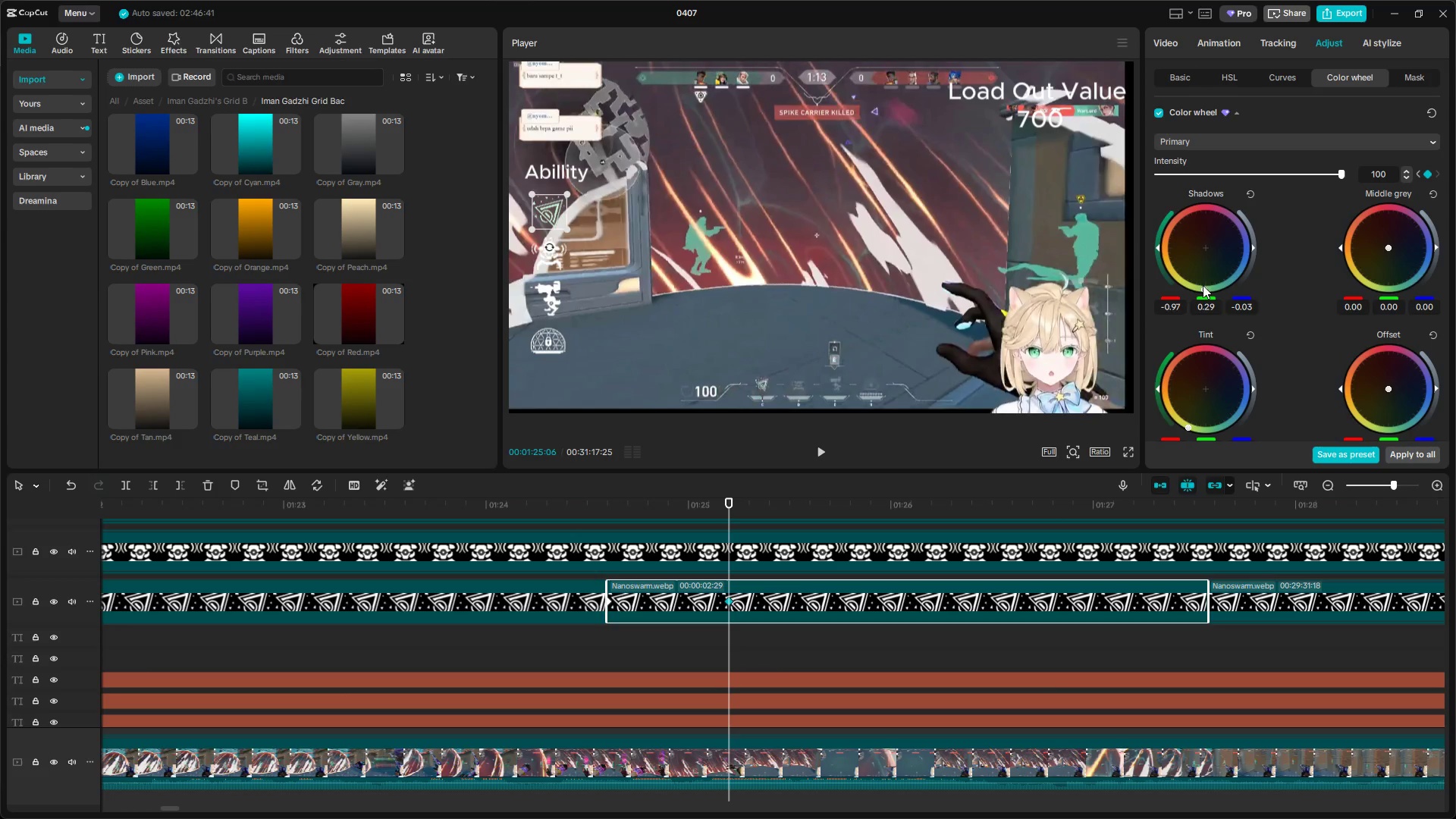 
left_click_drag(start_coordinate=[1204, 288], to_coordinate=[1202, 297])
 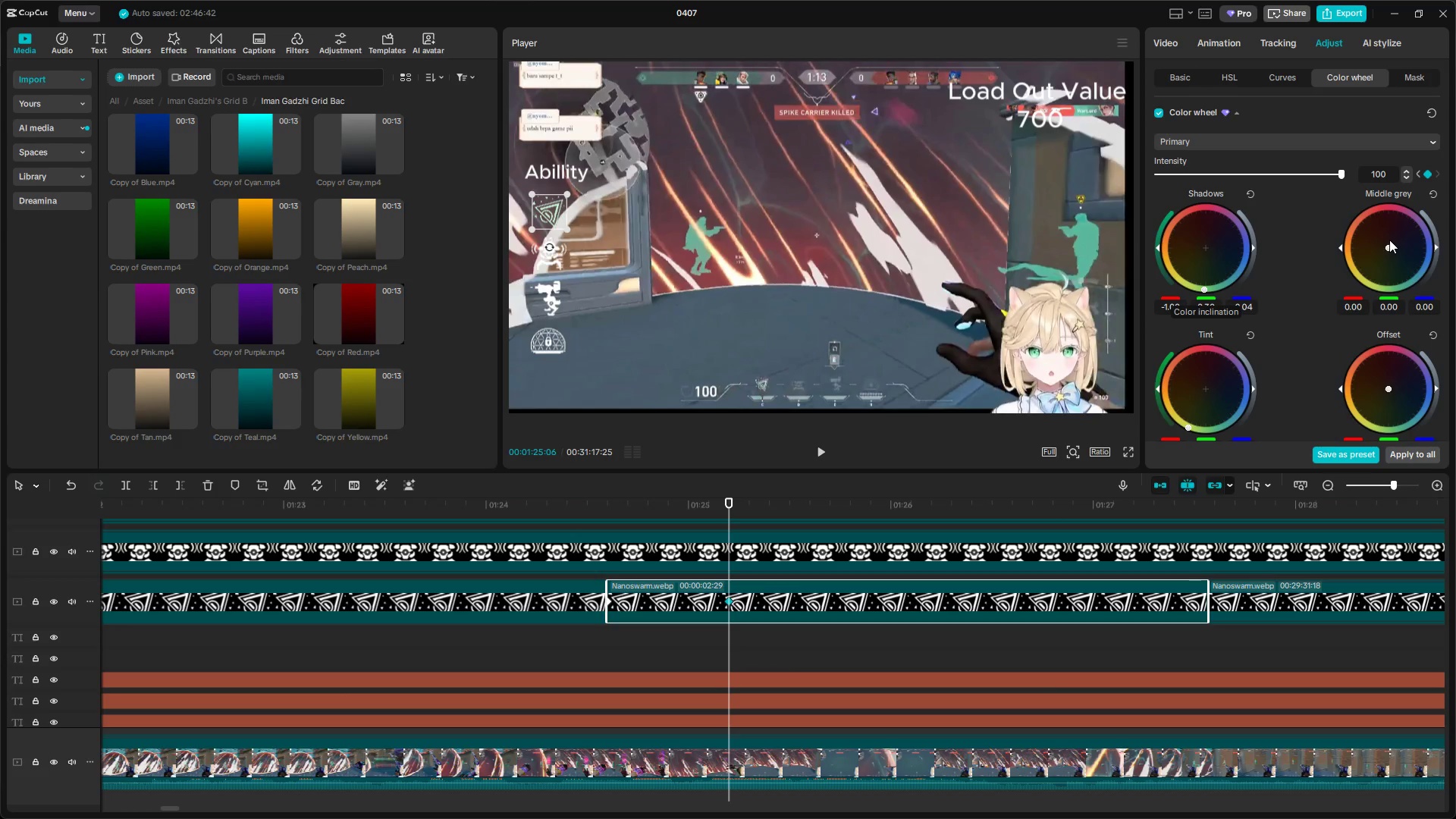 
left_click_drag(start_coordinate=[1389, 249], to_coordinate=[1351, 818])
 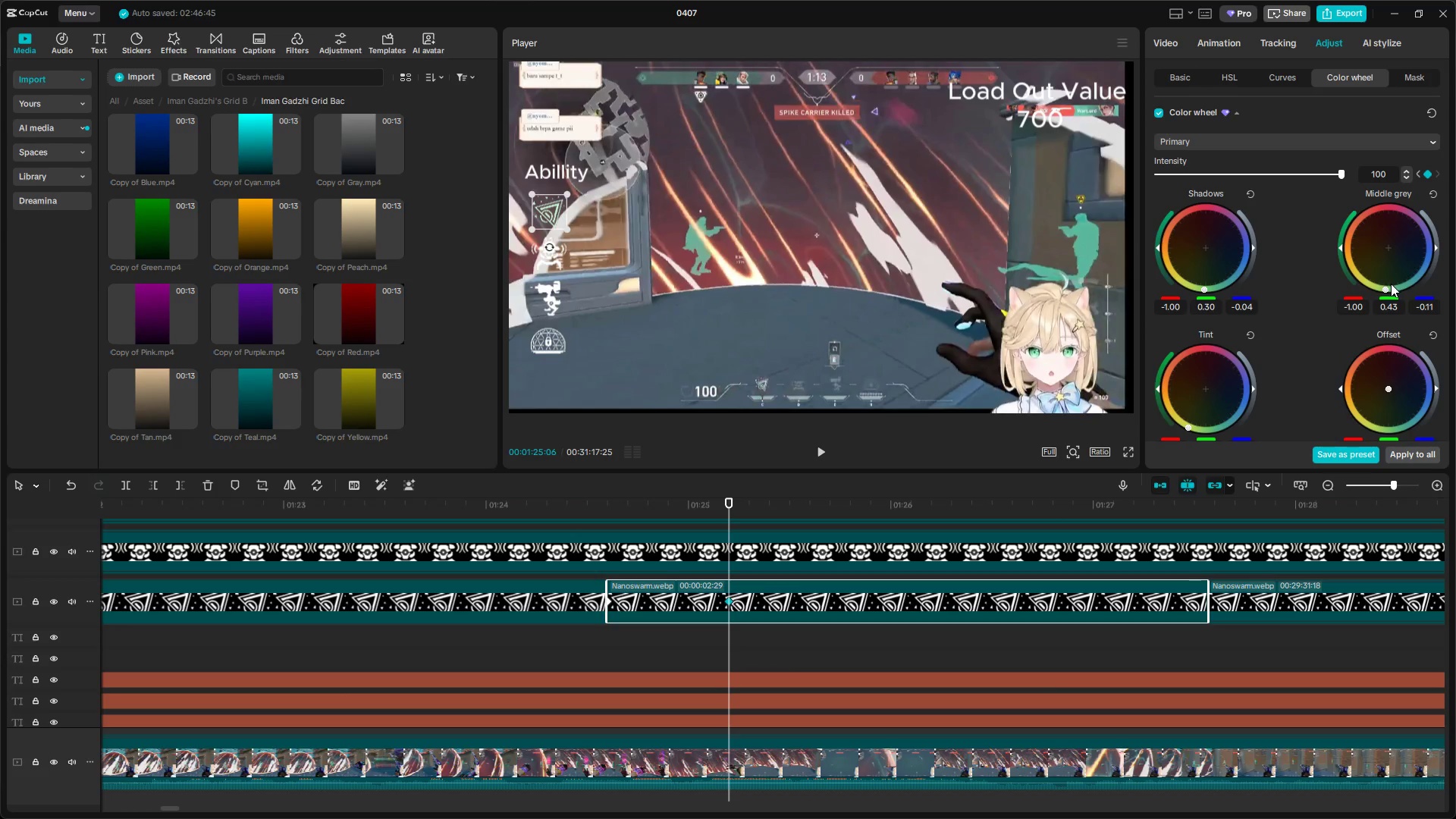 
scroll: coordinate [1390, 279], scroll_direction: down, amount: 4.0
 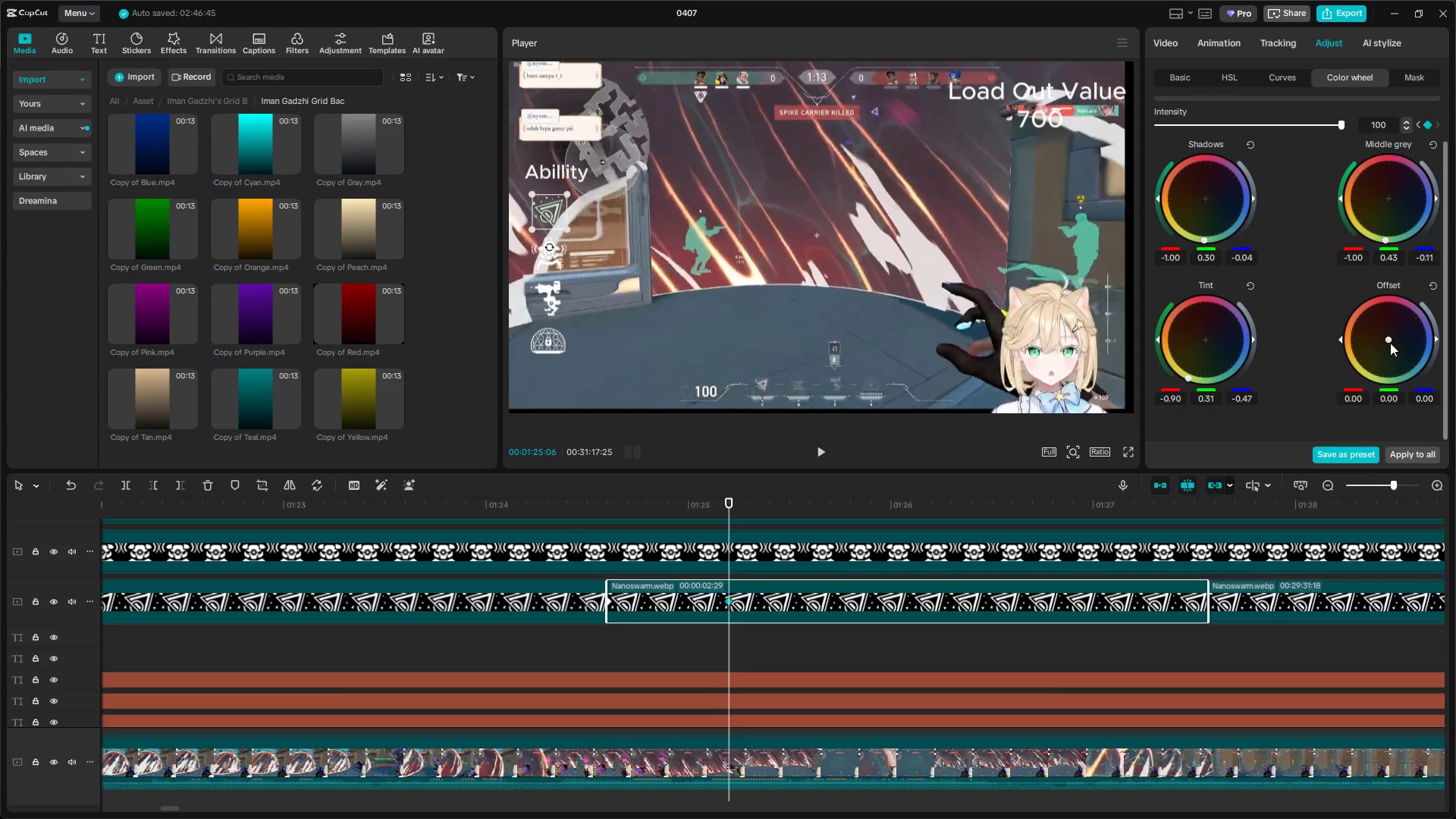 
left_click_drag(start_coordinate=[1389, 347], to_coordinate=[1392, 353])
 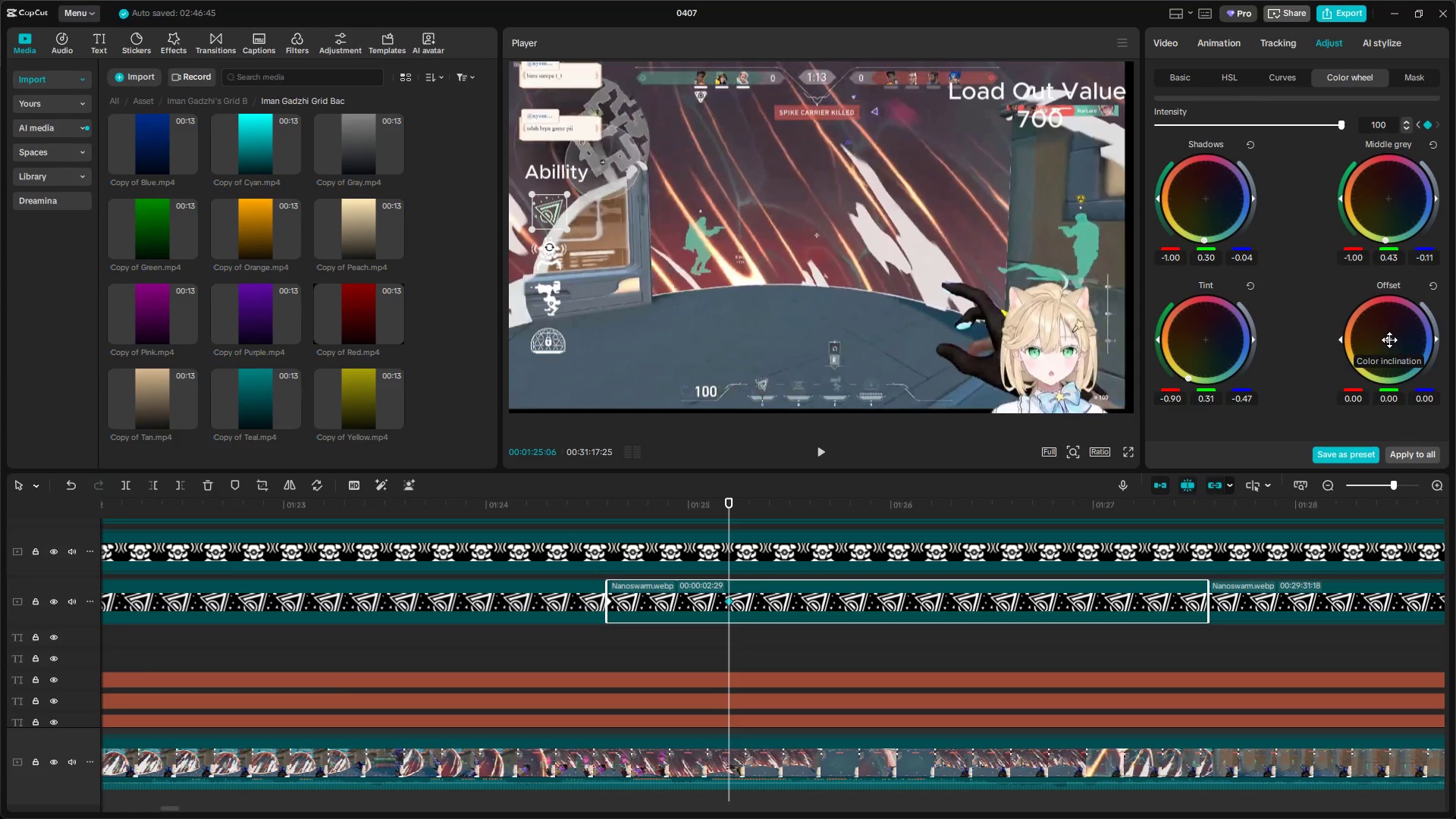 
left_click_drag(start_coordinate=[1389, 340], to_coordinate=[1377, 721])
 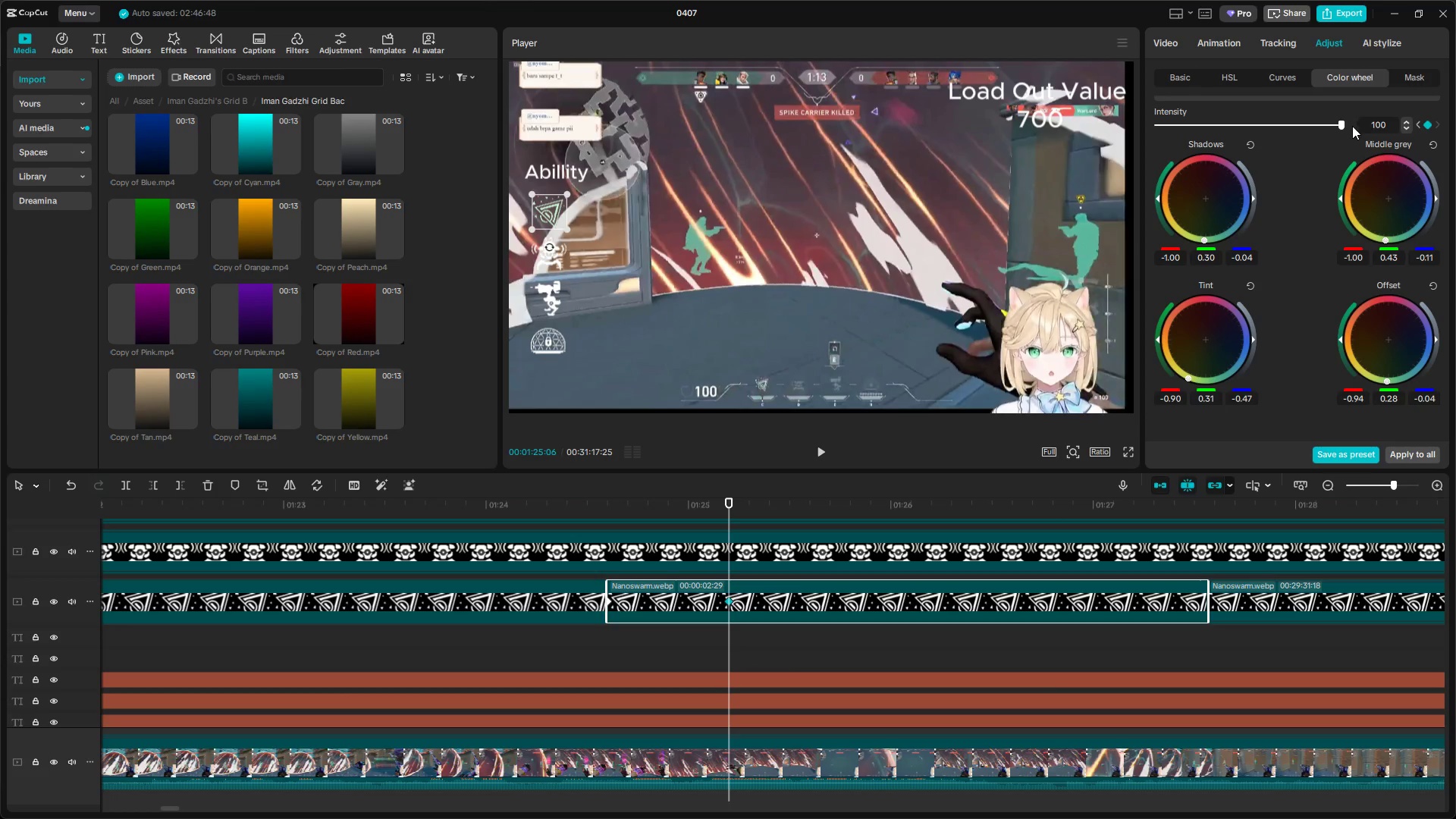 
left_click_drag(start_coordinate=[1338, 122], to_coordinate=[1455, 140])
 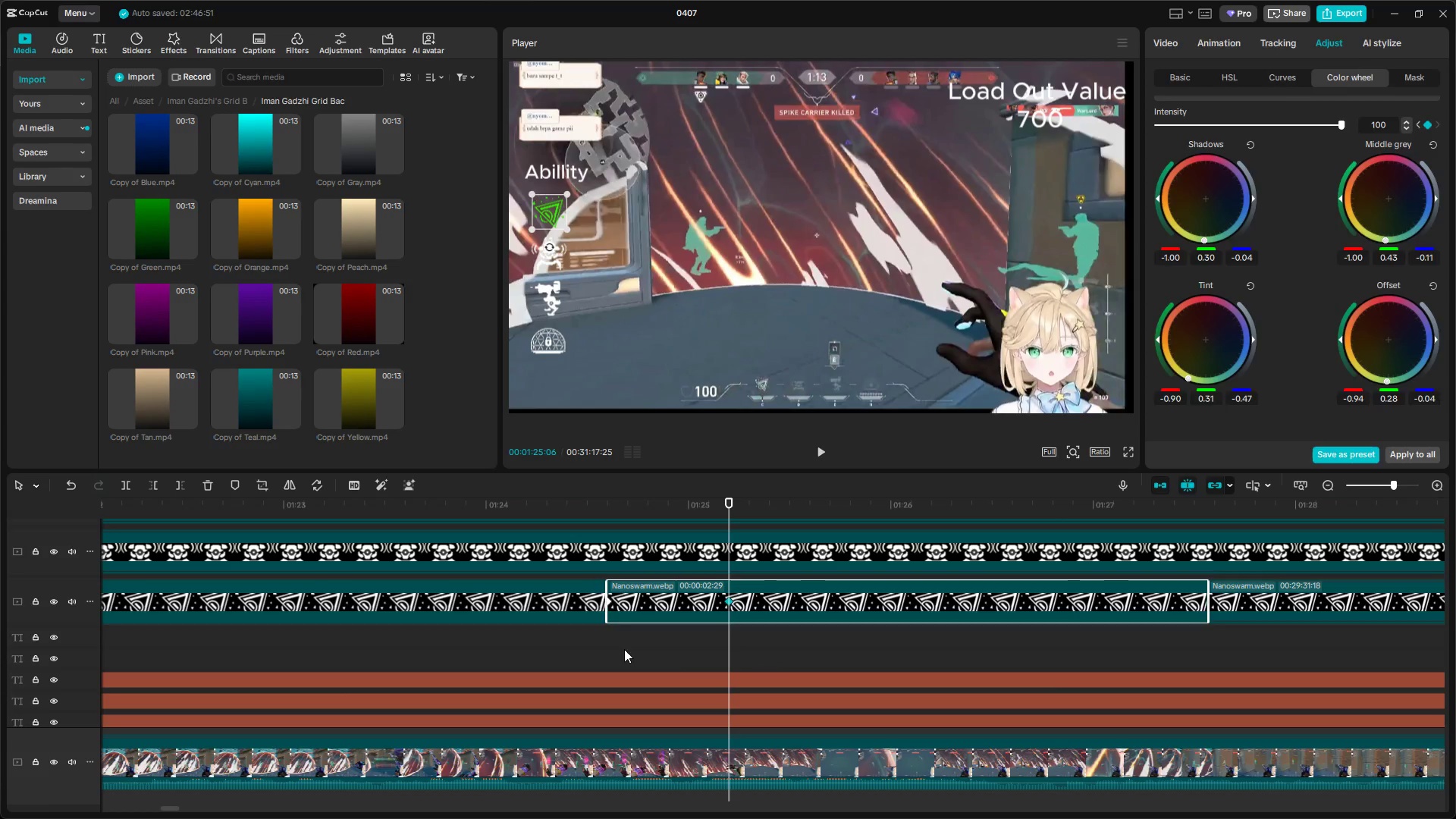 
left_click_drag(start_coordinate=[618, 640], to_coordinate=[590, 641])
 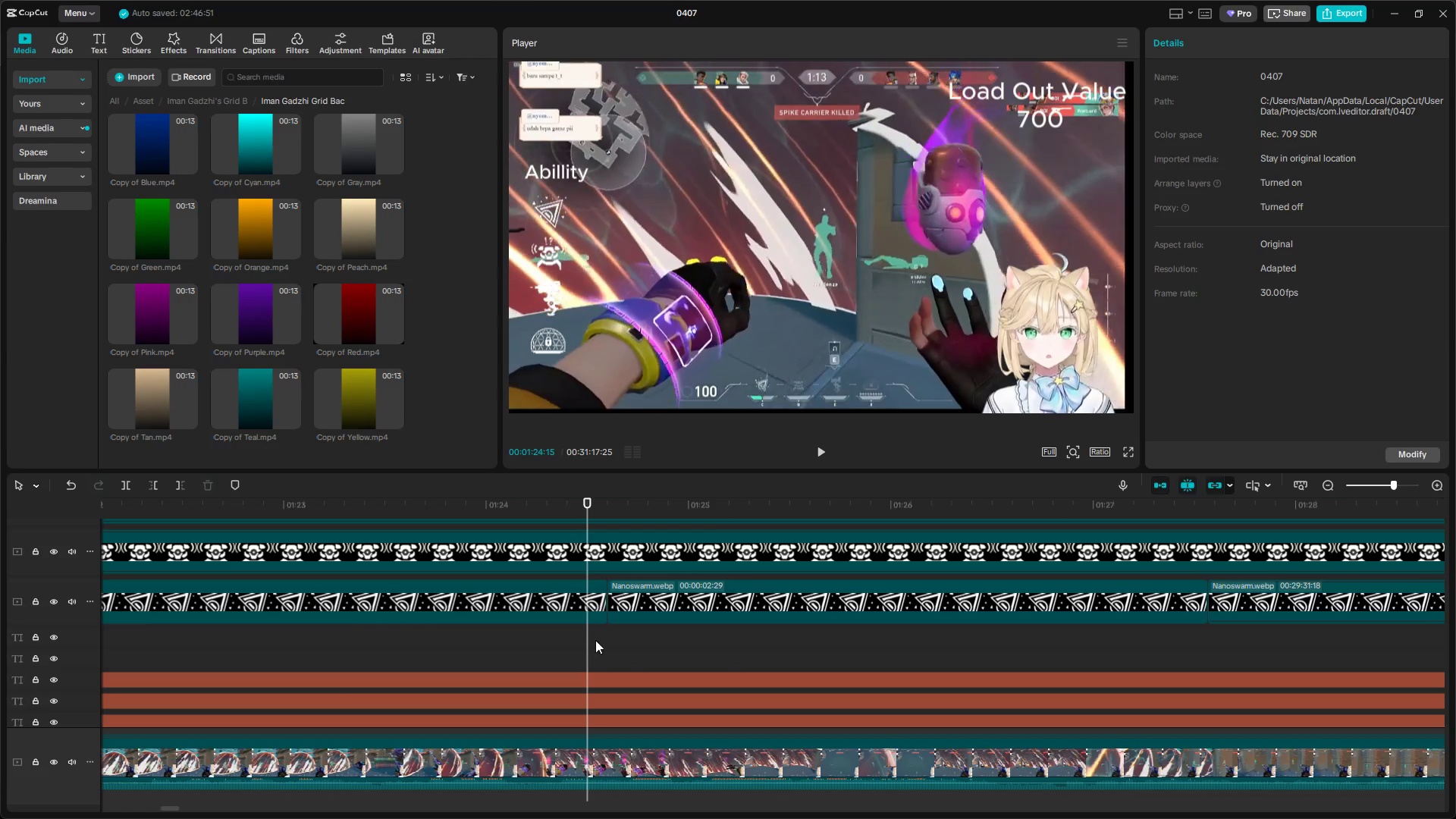 
key(Space)
 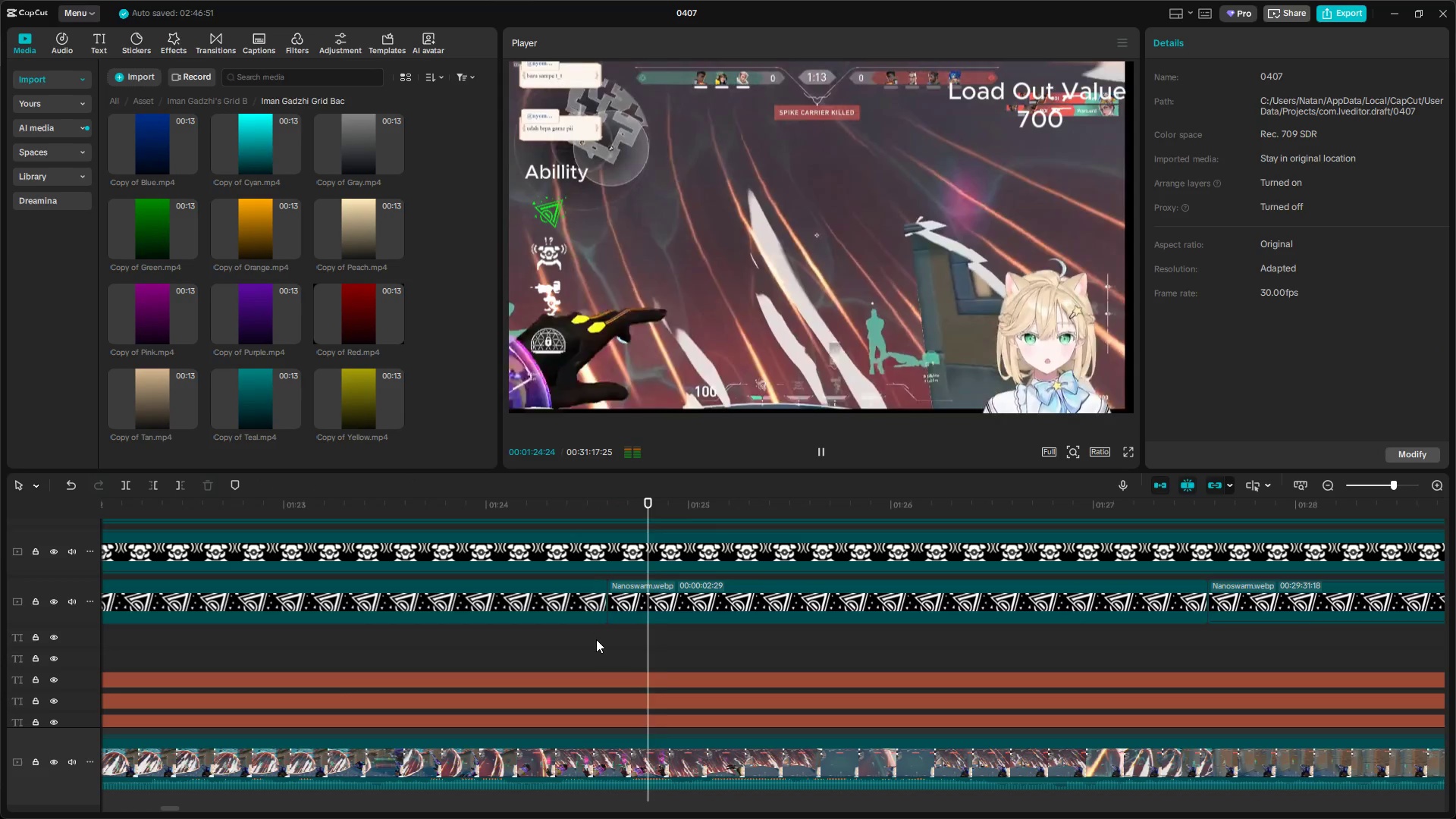 
key(Space)
 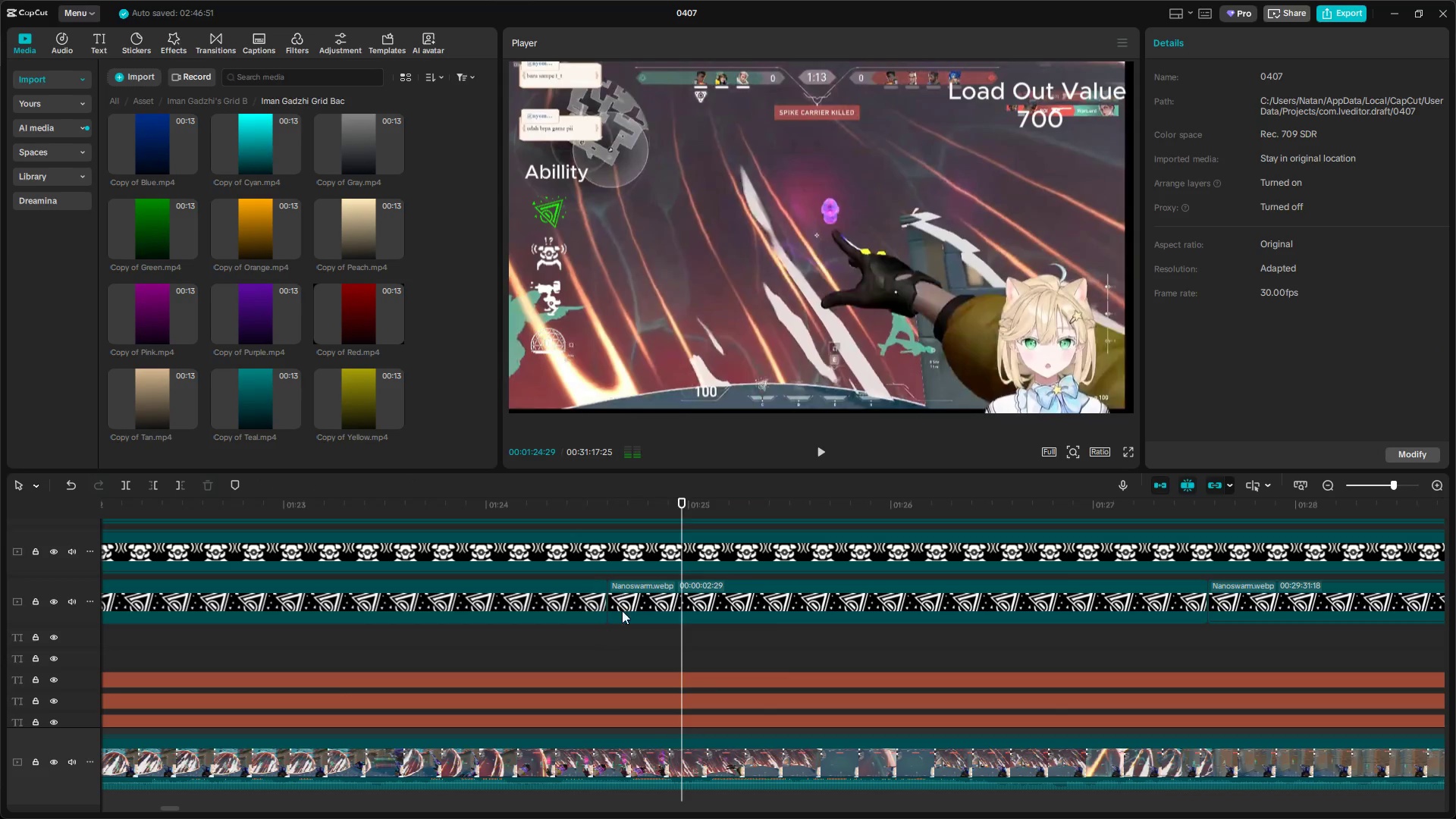 
left_click([636, 599])
 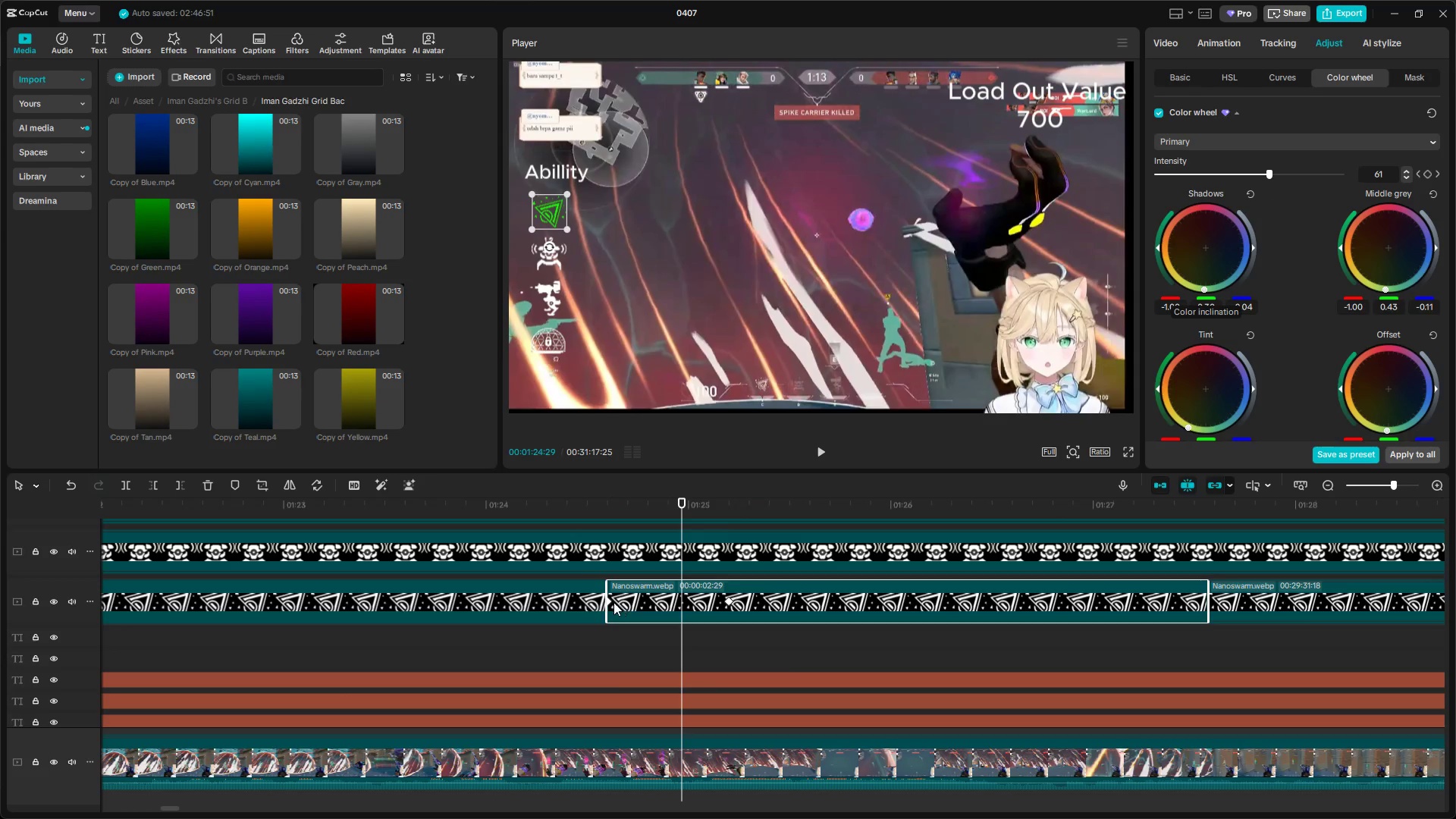 
left_click([612, 601])
 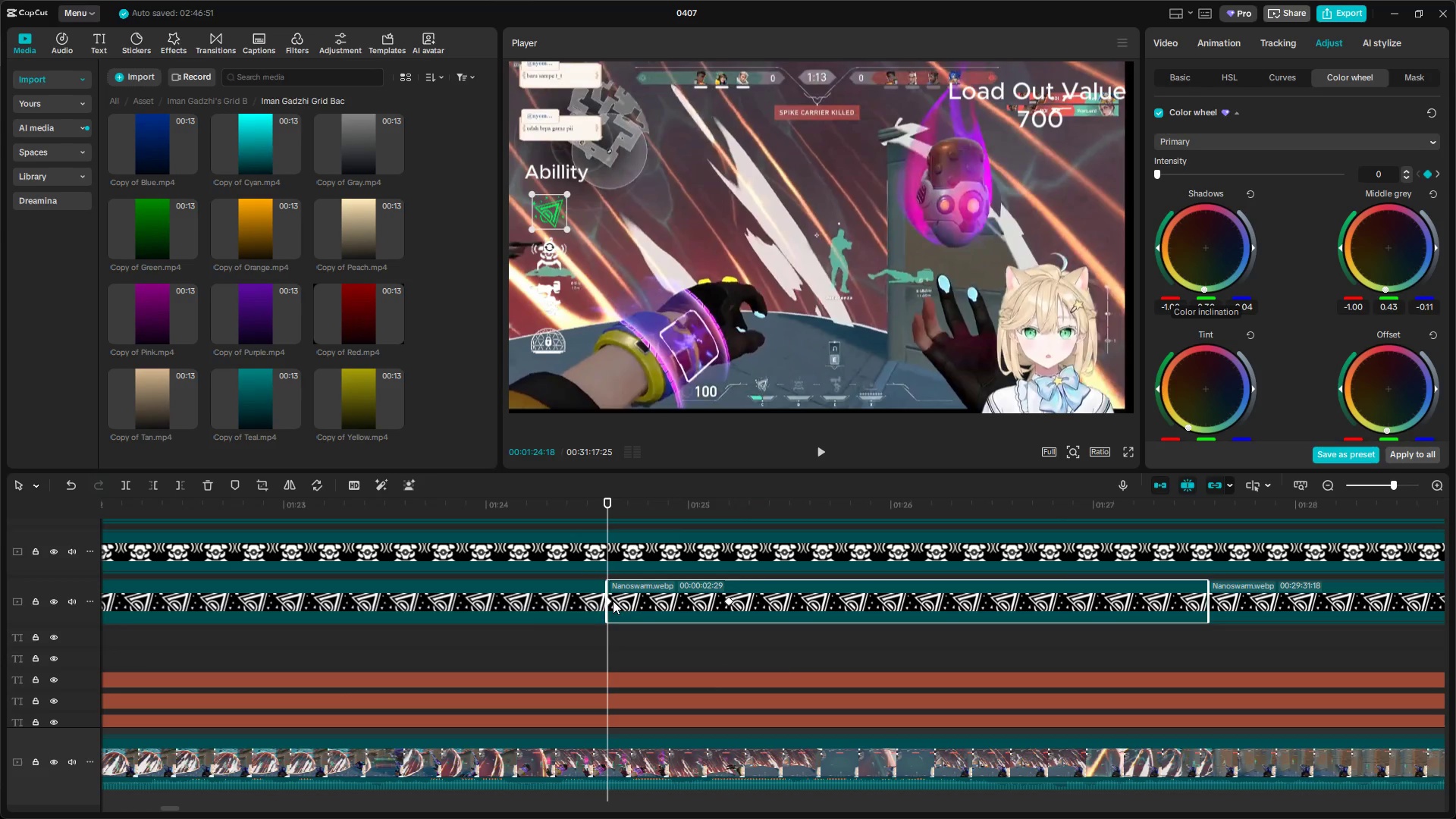 
left_click([612, 597])
 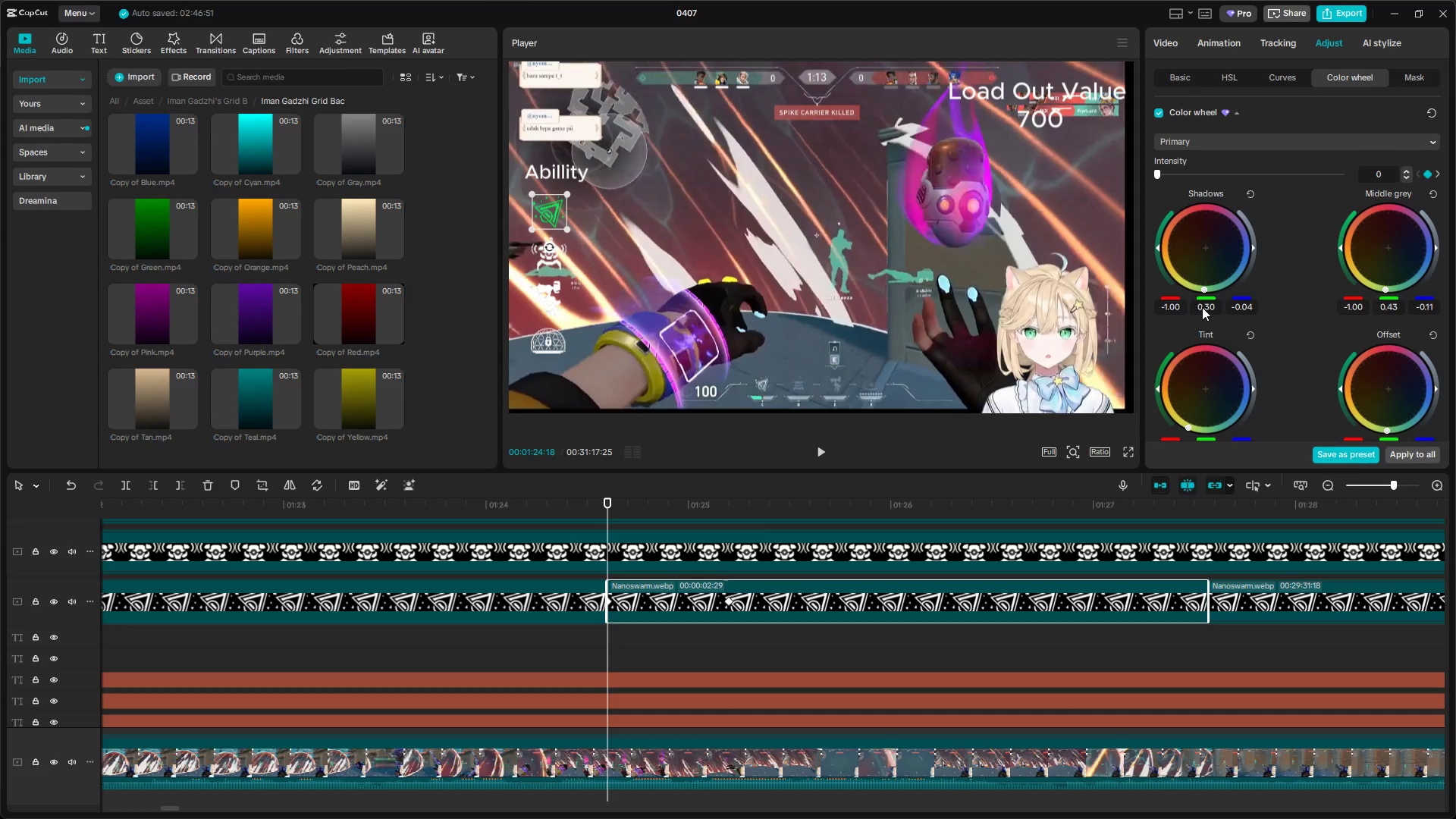 
left_click_drag(start_coordinate=[1163, 172], to_coordinate=[1114, 172])
 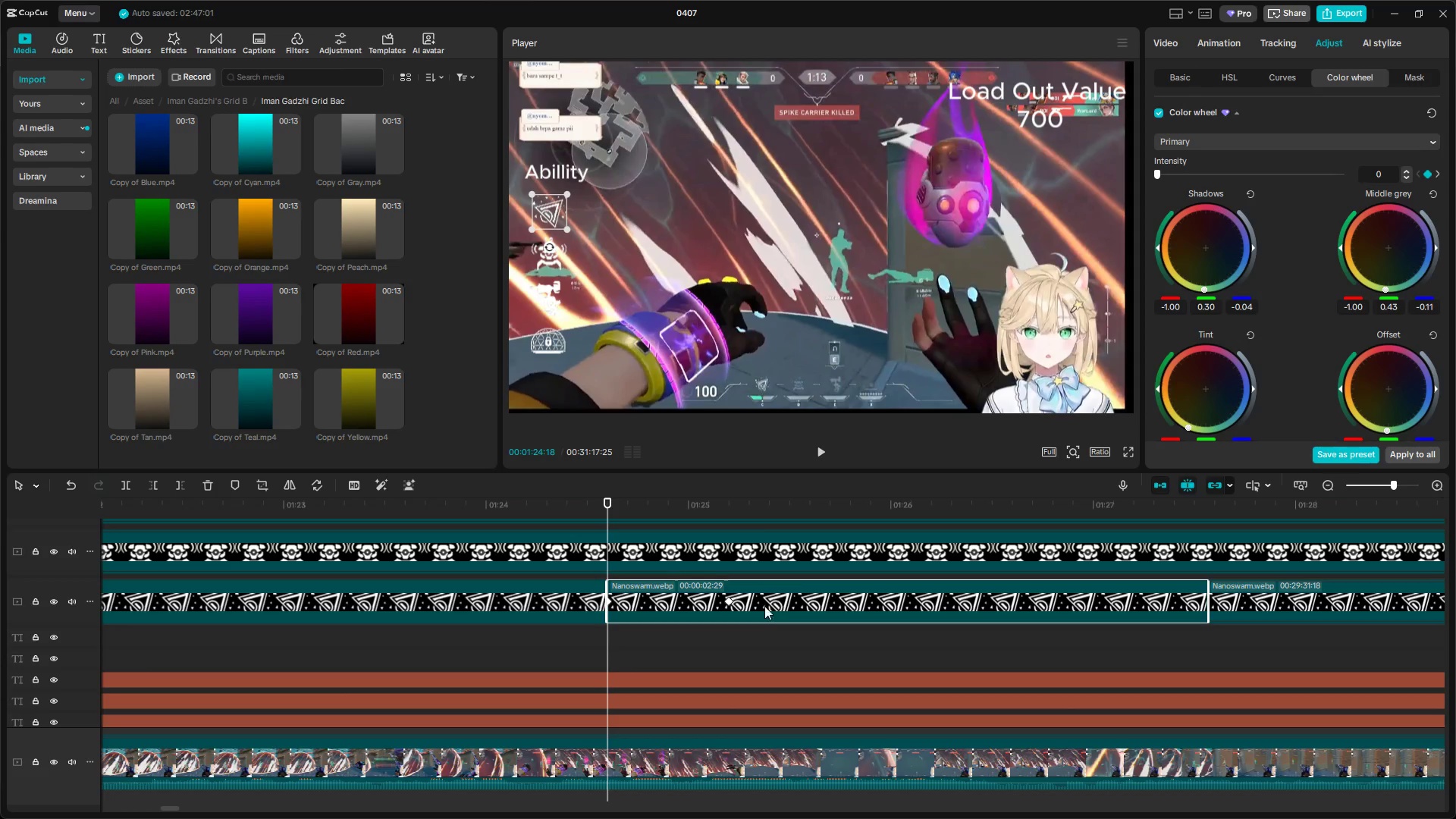 
left_click([726, 601])
 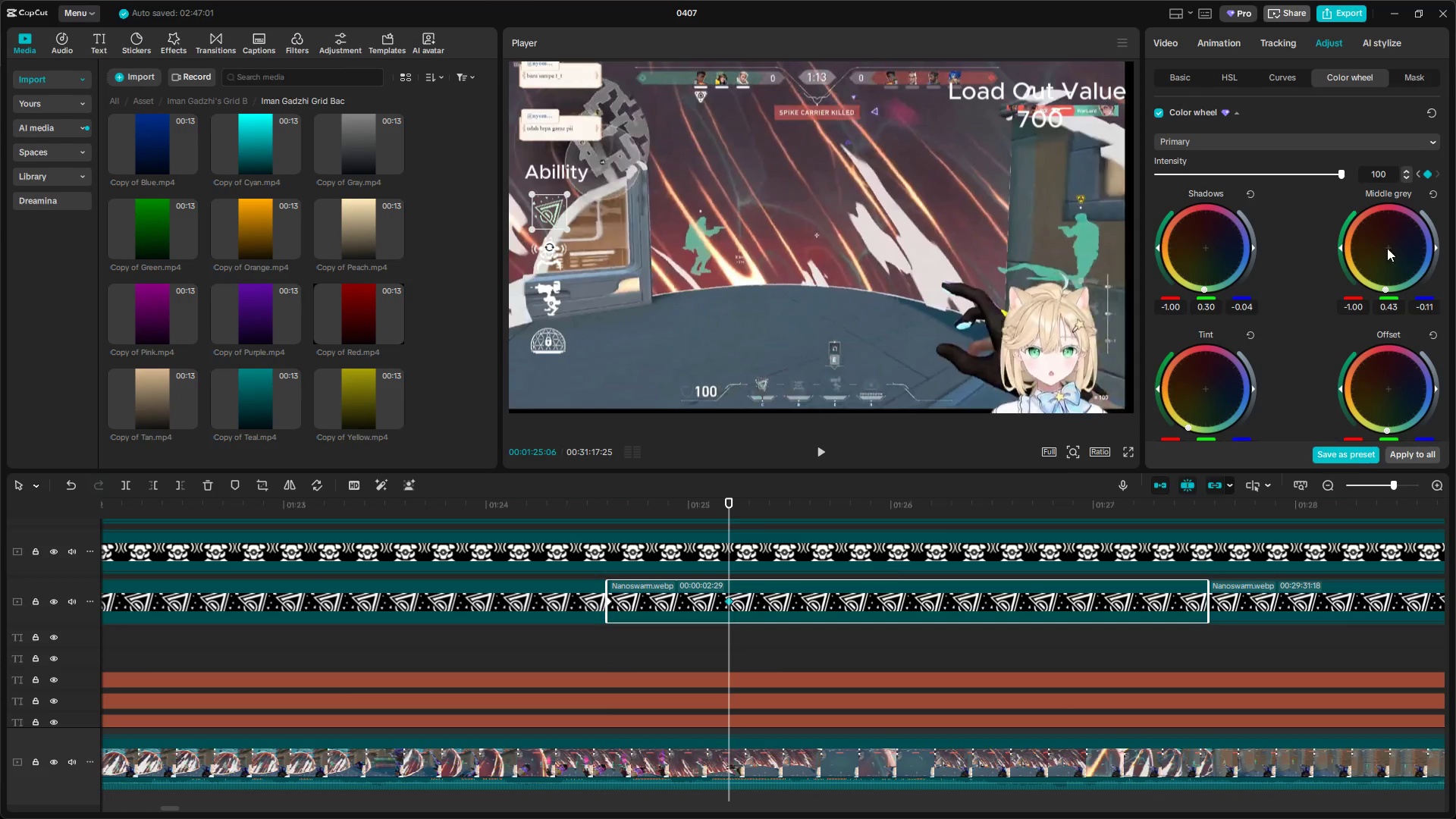 
left_click_drag(start_coordinate=[1336, 171], to_coordinate=[1368, 171])
 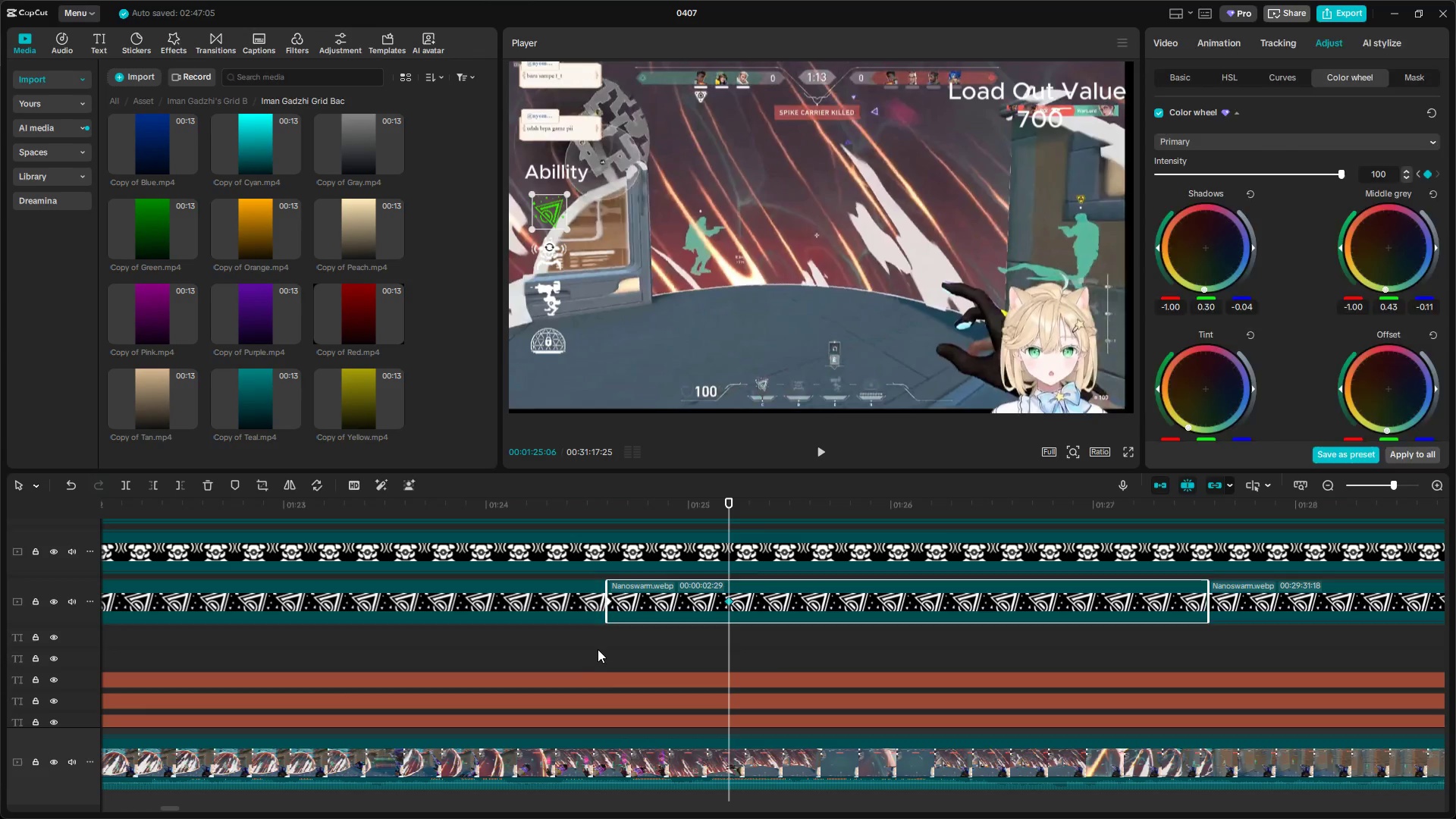 
key(Space)
 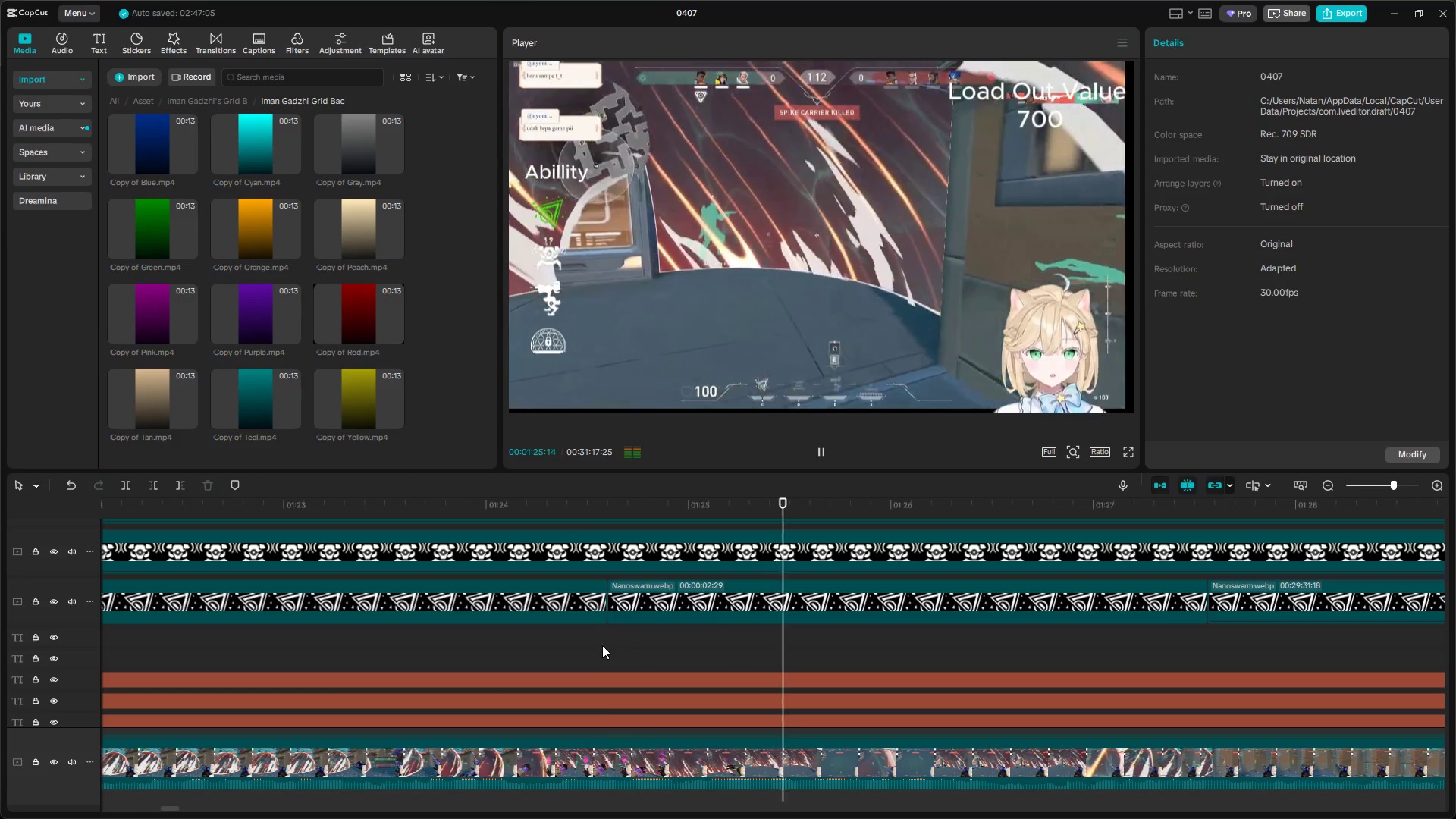 
double_click([595, 645])
 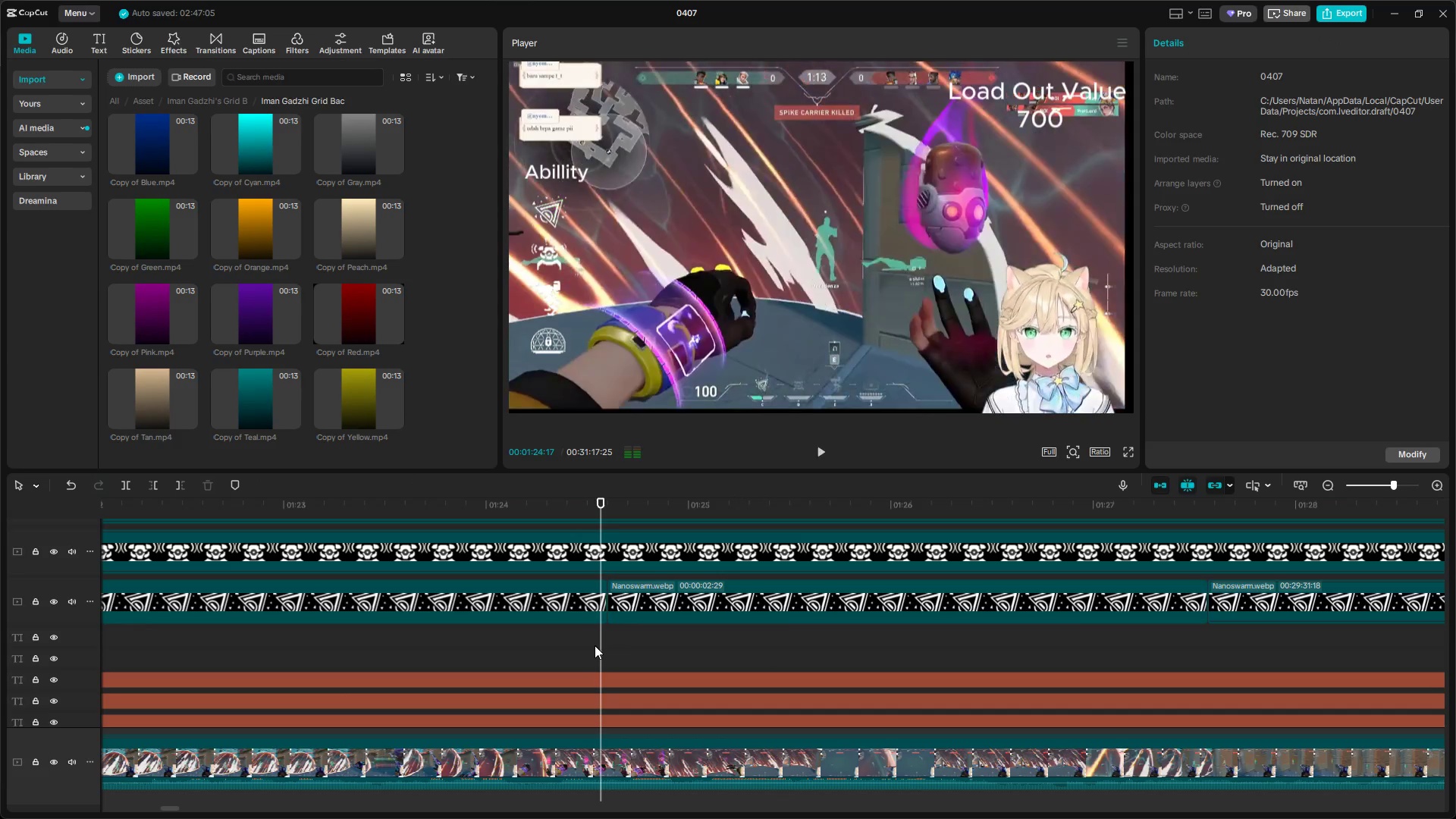 
key(Space)
 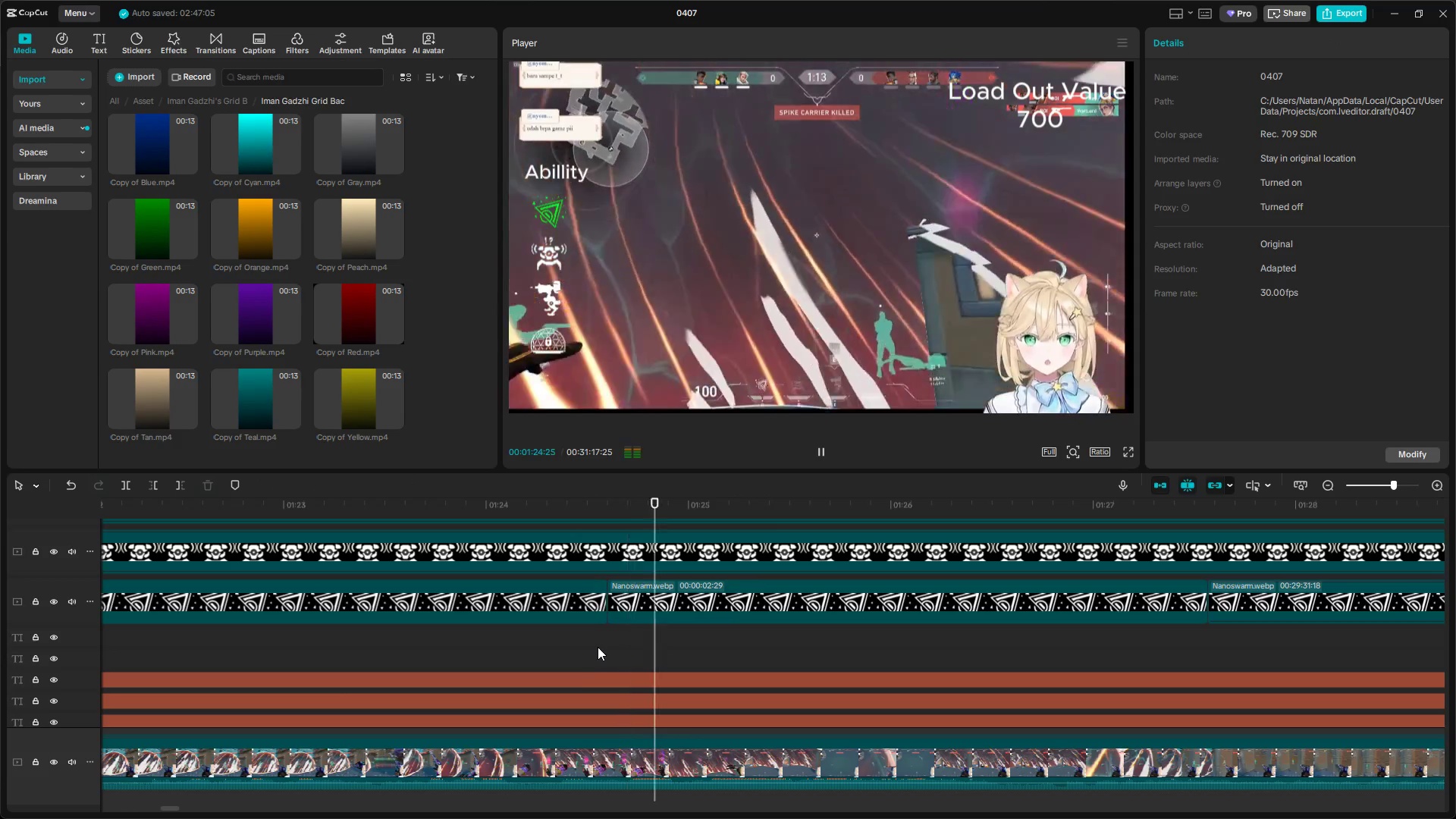 
key(Space)
 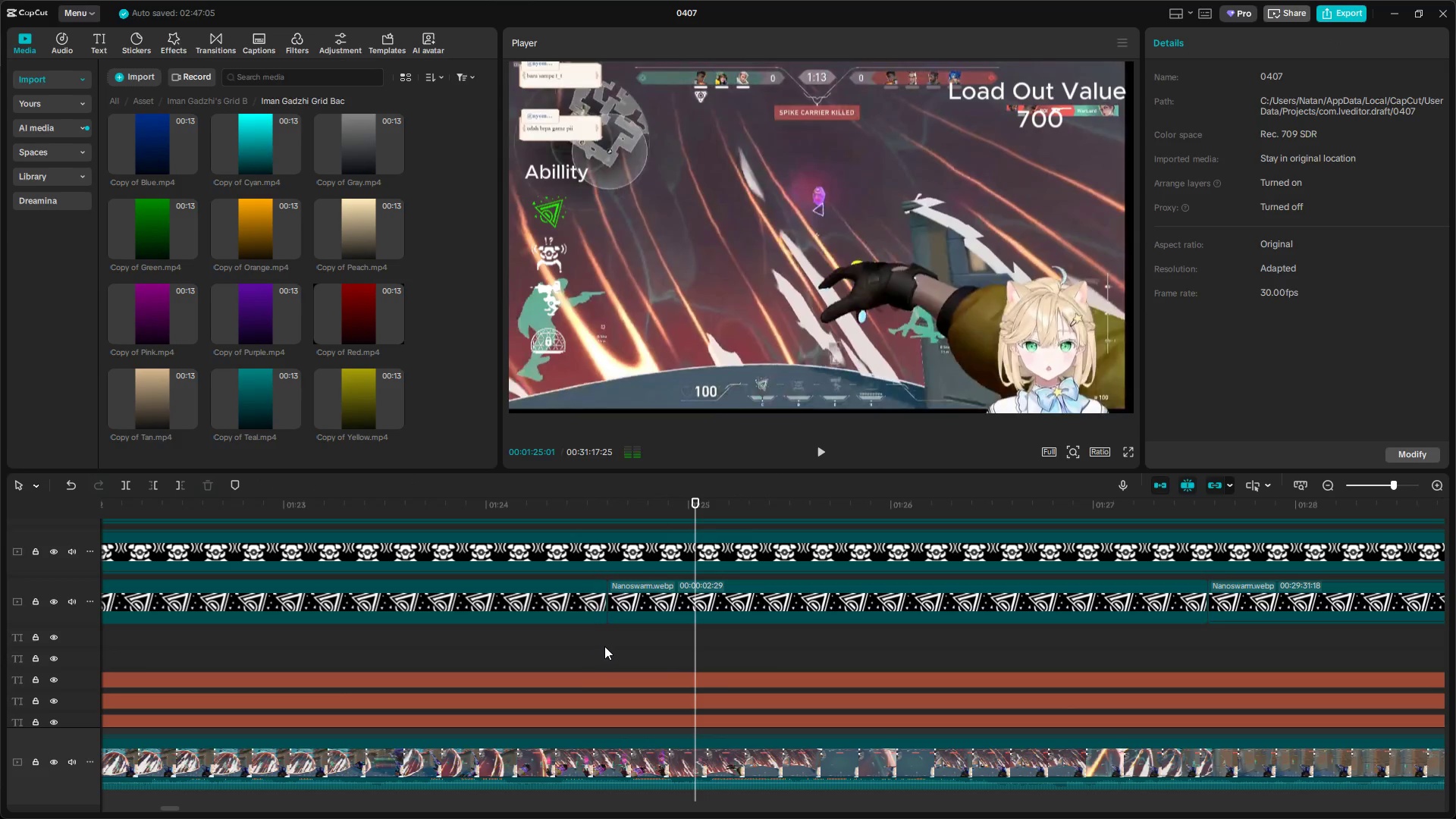 
left_click([613, 642])
 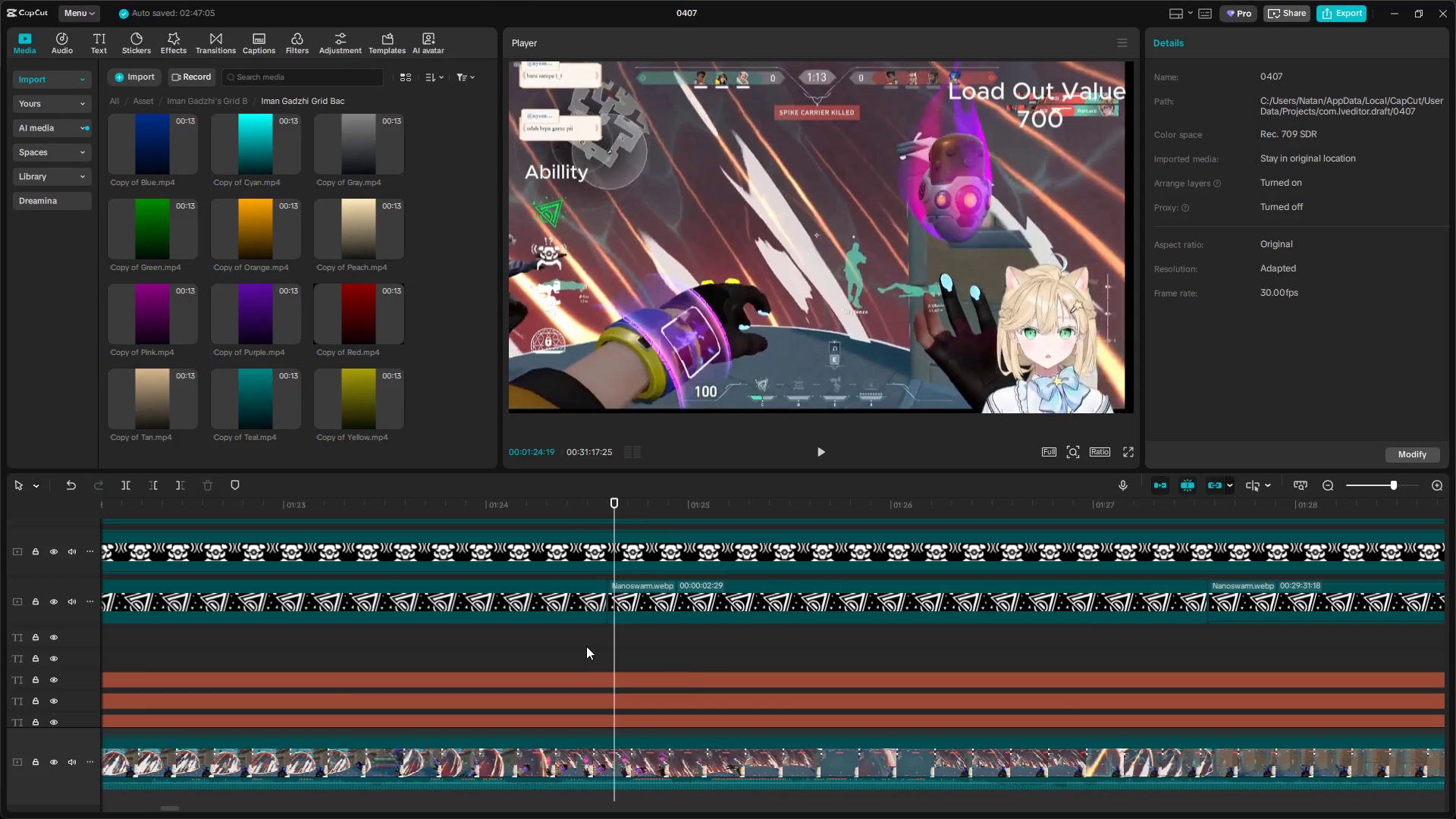 
double_click([563, 645])
 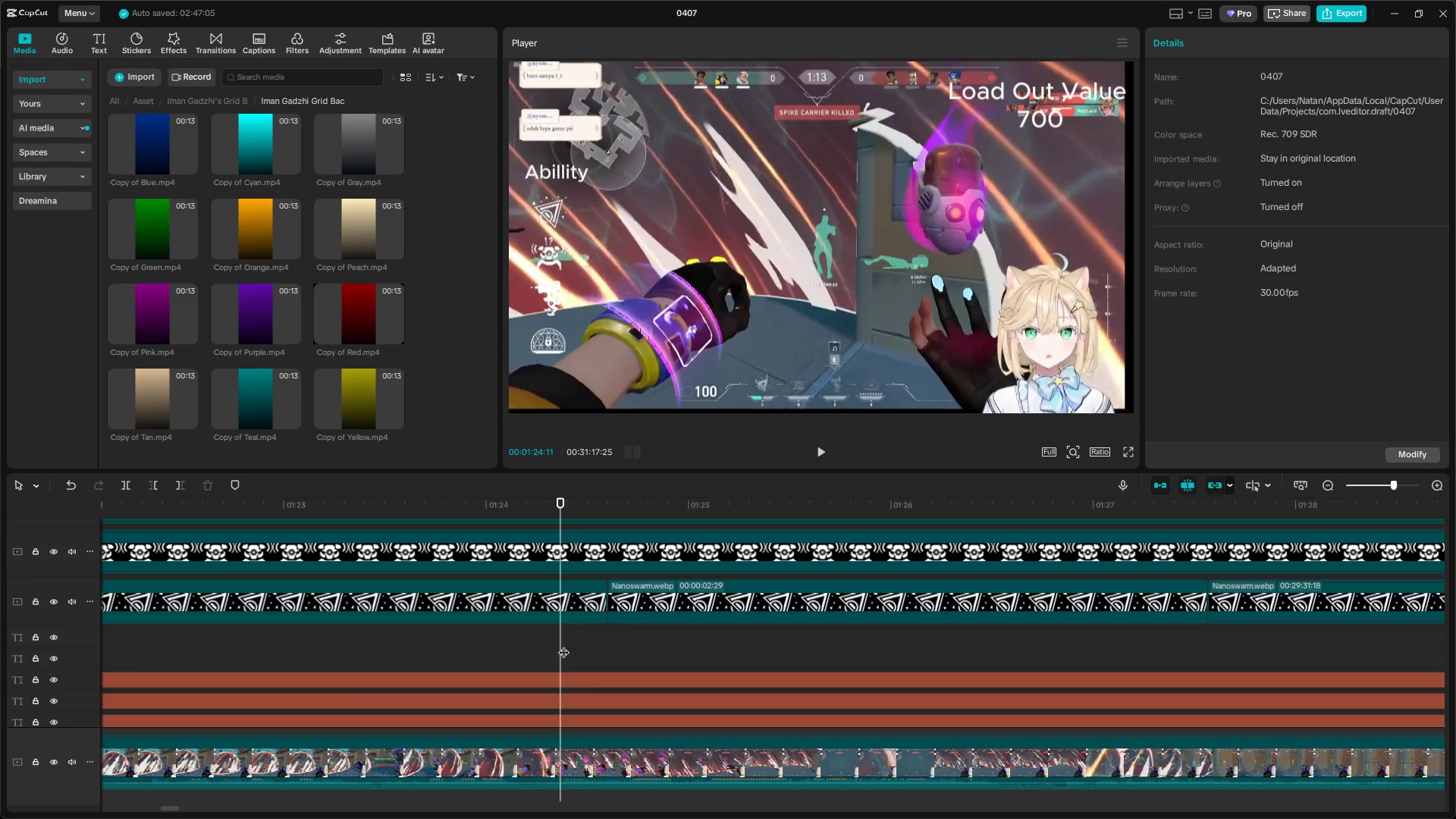 
key(Space)
 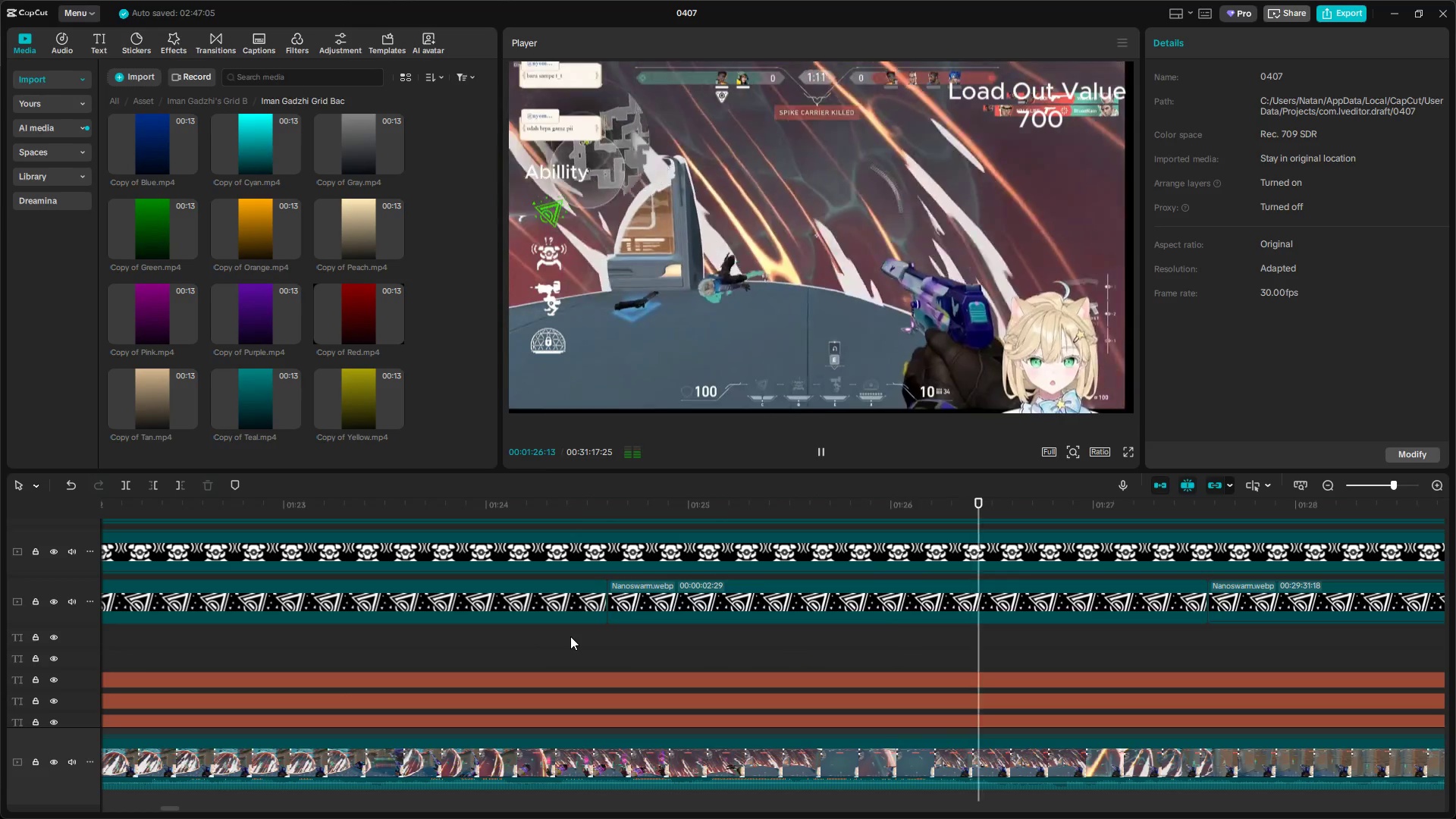 
key(Space)
 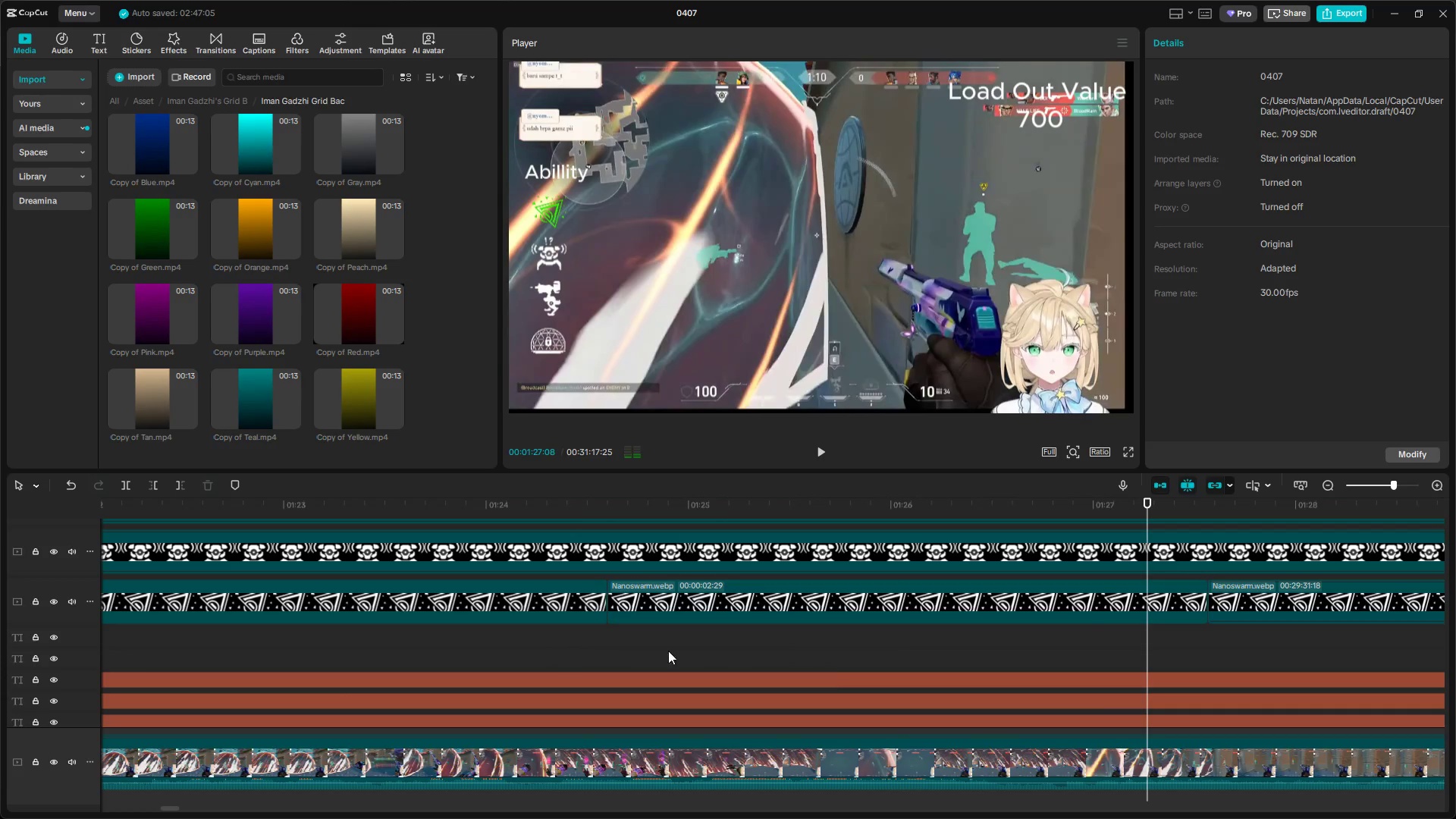 
hold_key(key=ControlLeft, duration=1.06)
 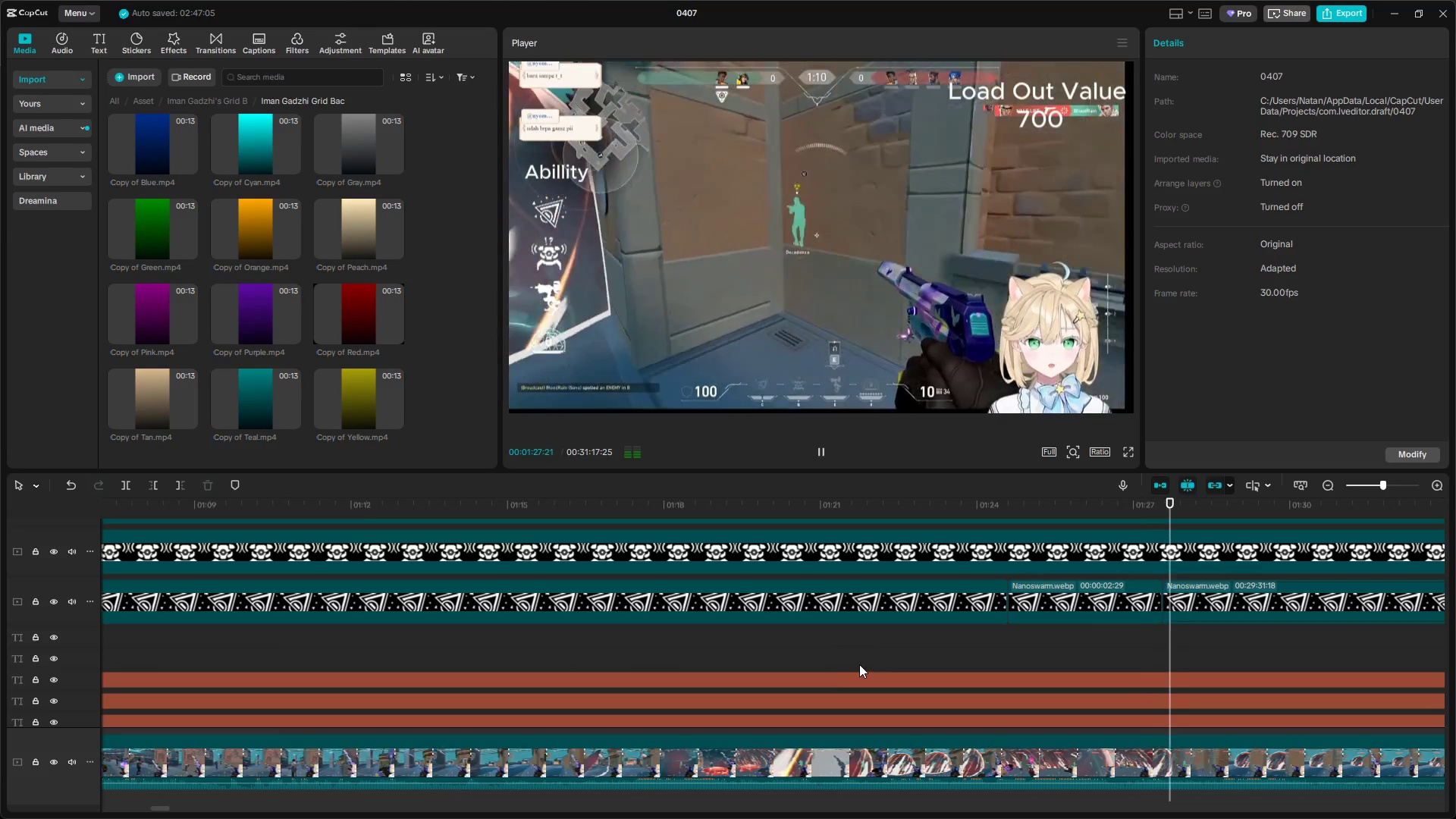 
key(Space)
 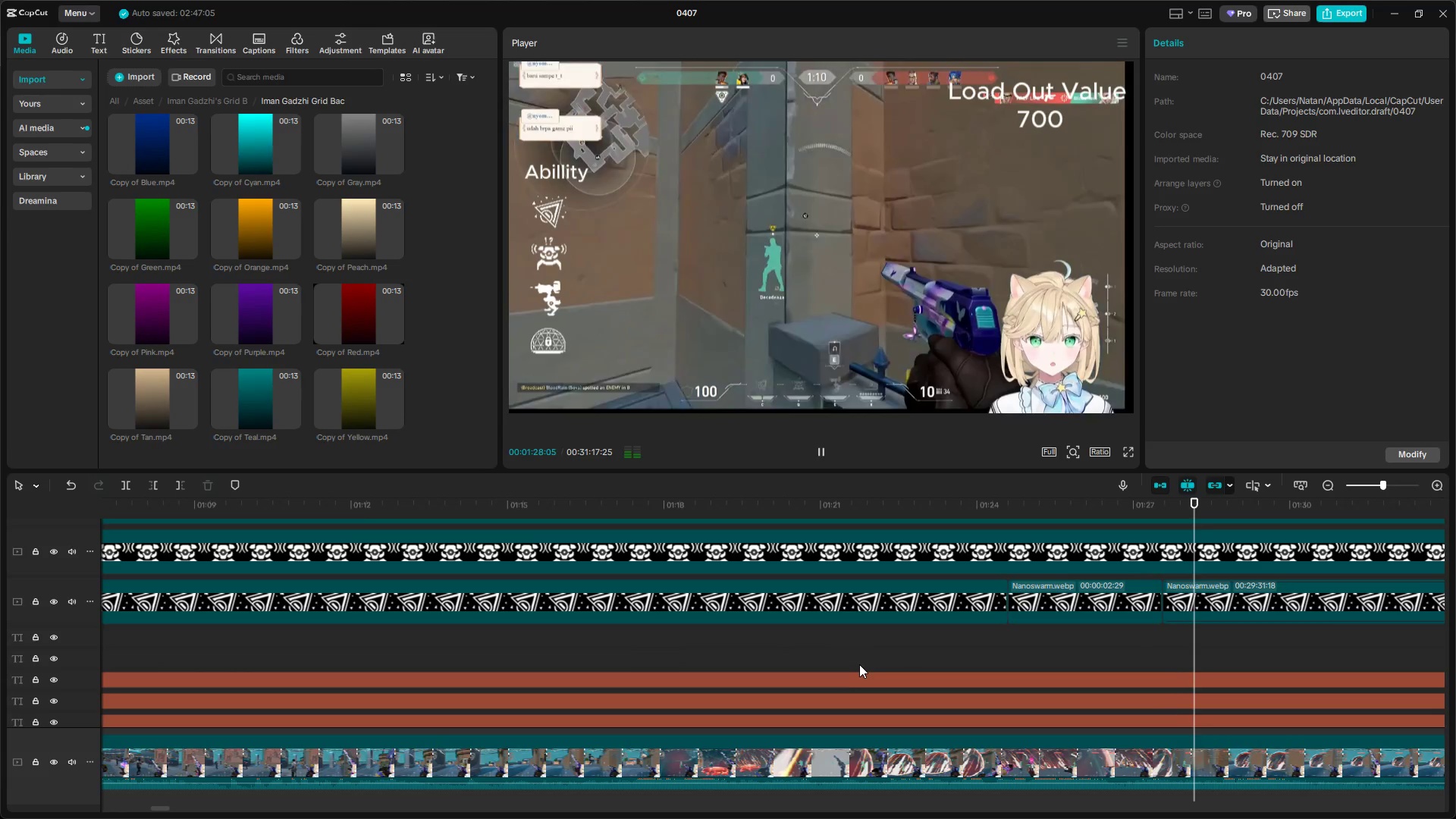 
scroll: coordinate [855, 668], scroll_direction: down, amount: 17.0
 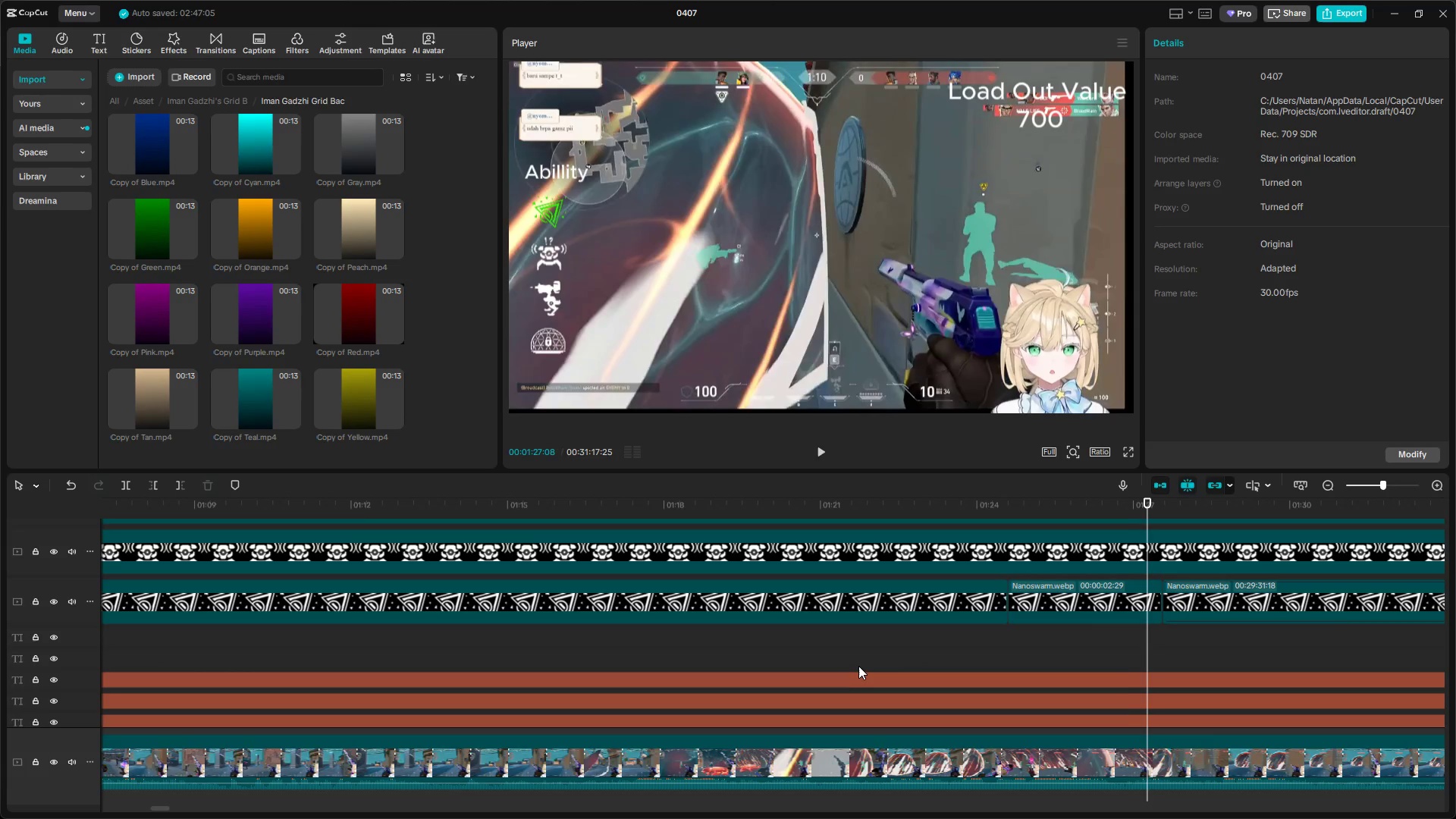 
key(Space)
 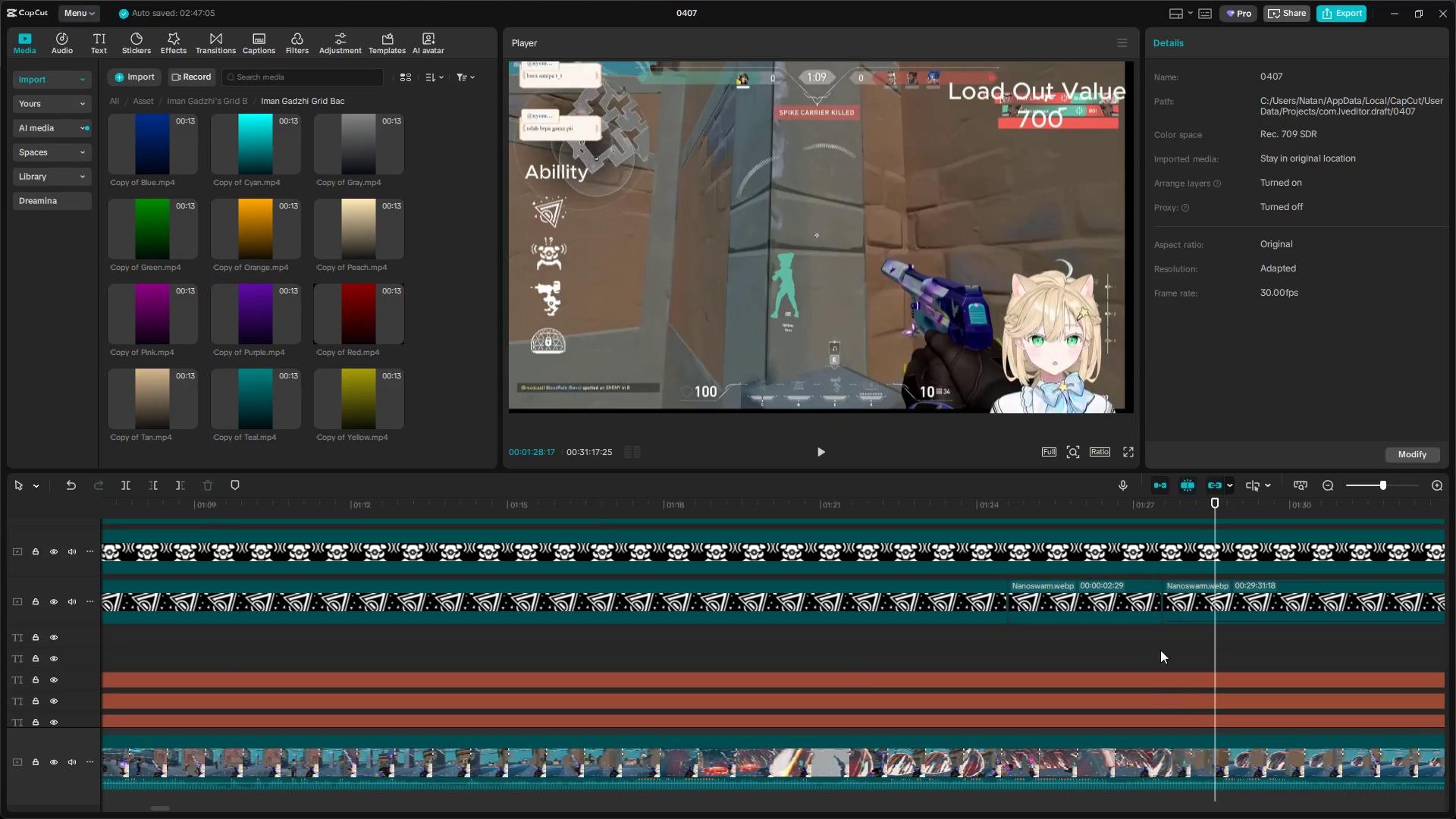 
left_click([1219, 592])
 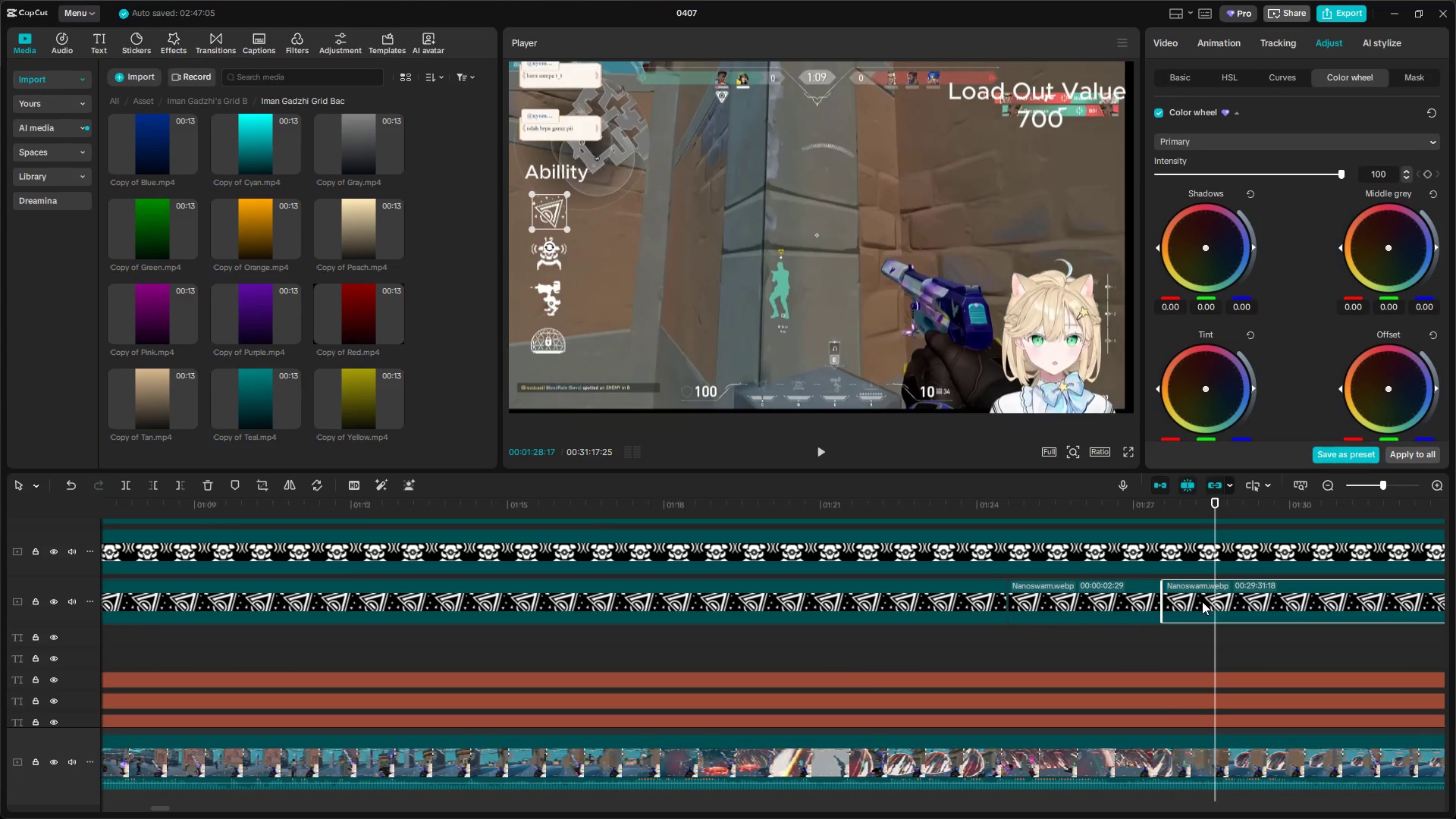 
left_click([1165, 483])
 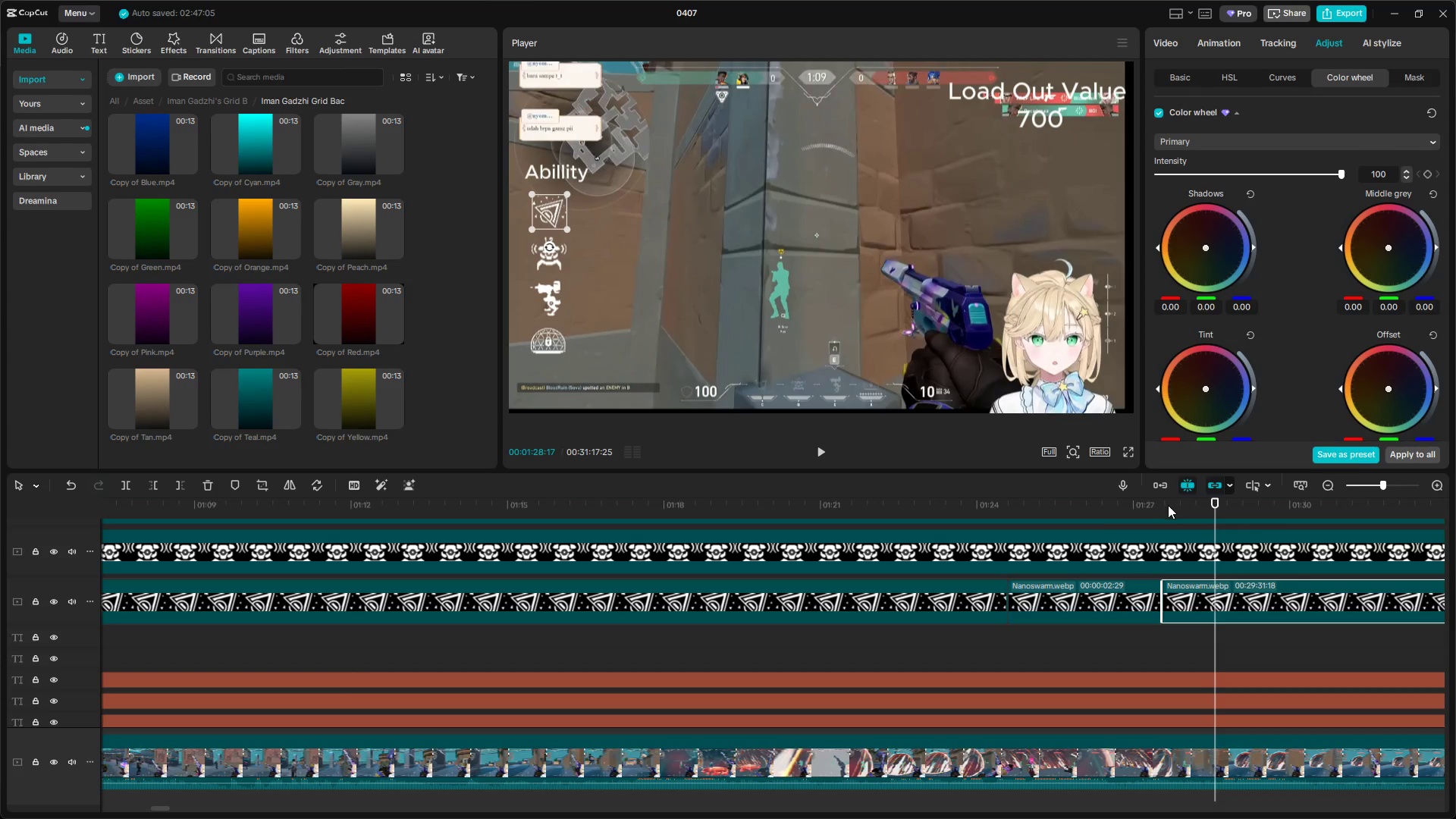 
key(Q)
 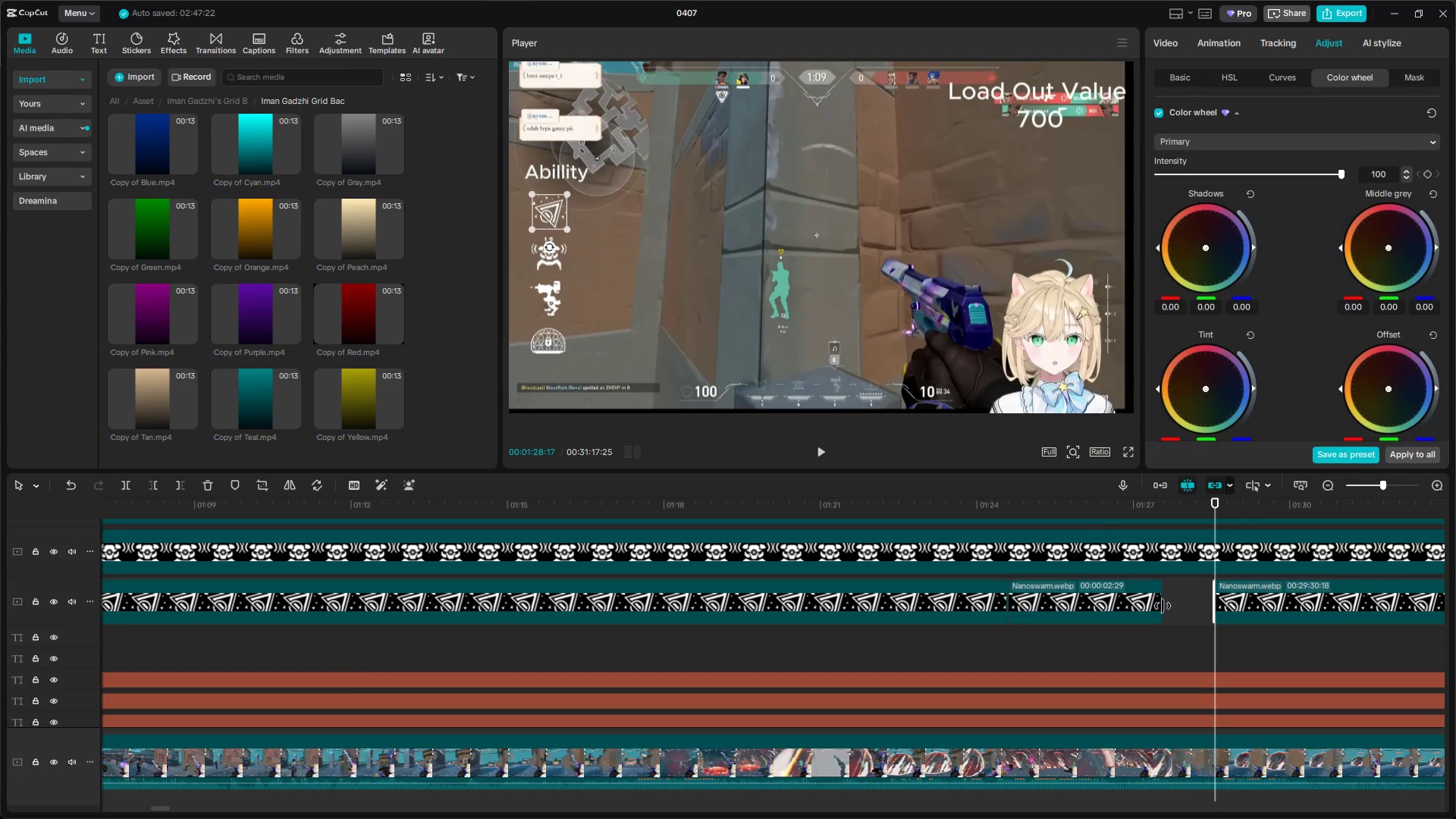 
left_click_drag(start_coordinate=[1162, 605], to_coordinate=[1216, 604])
 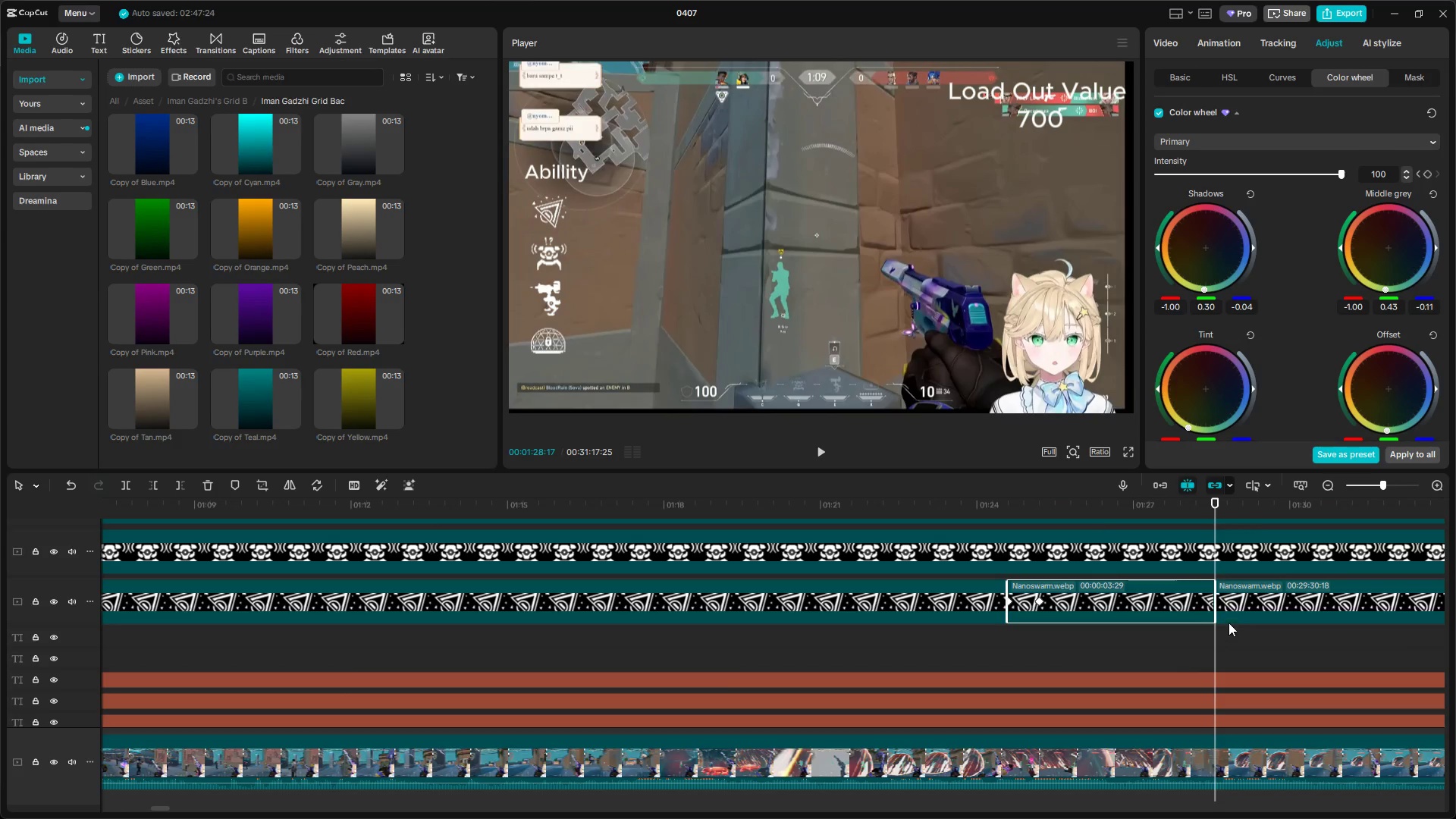 
left_click([1251, 582])
 